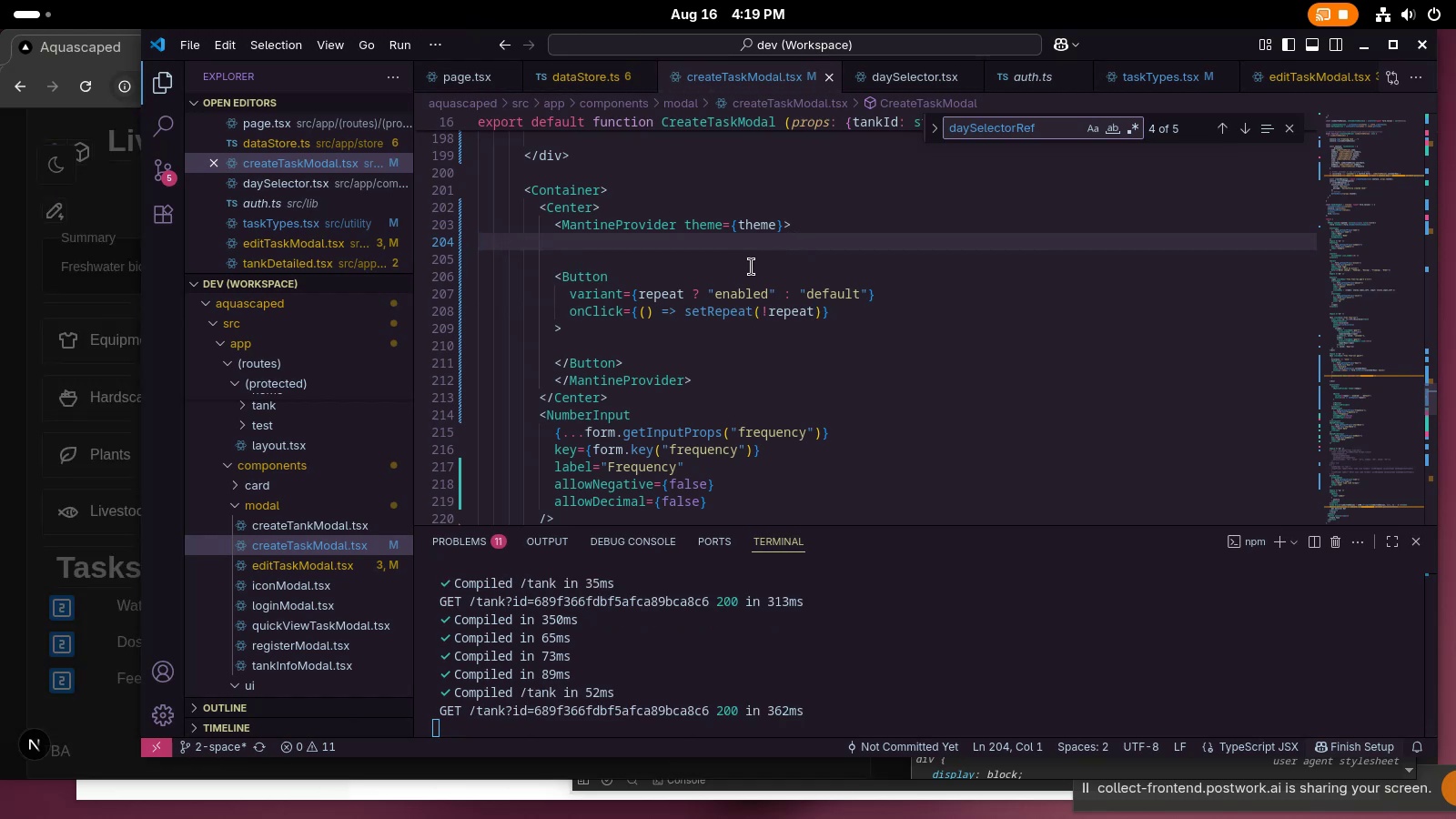 
left_click([1057, 115])
 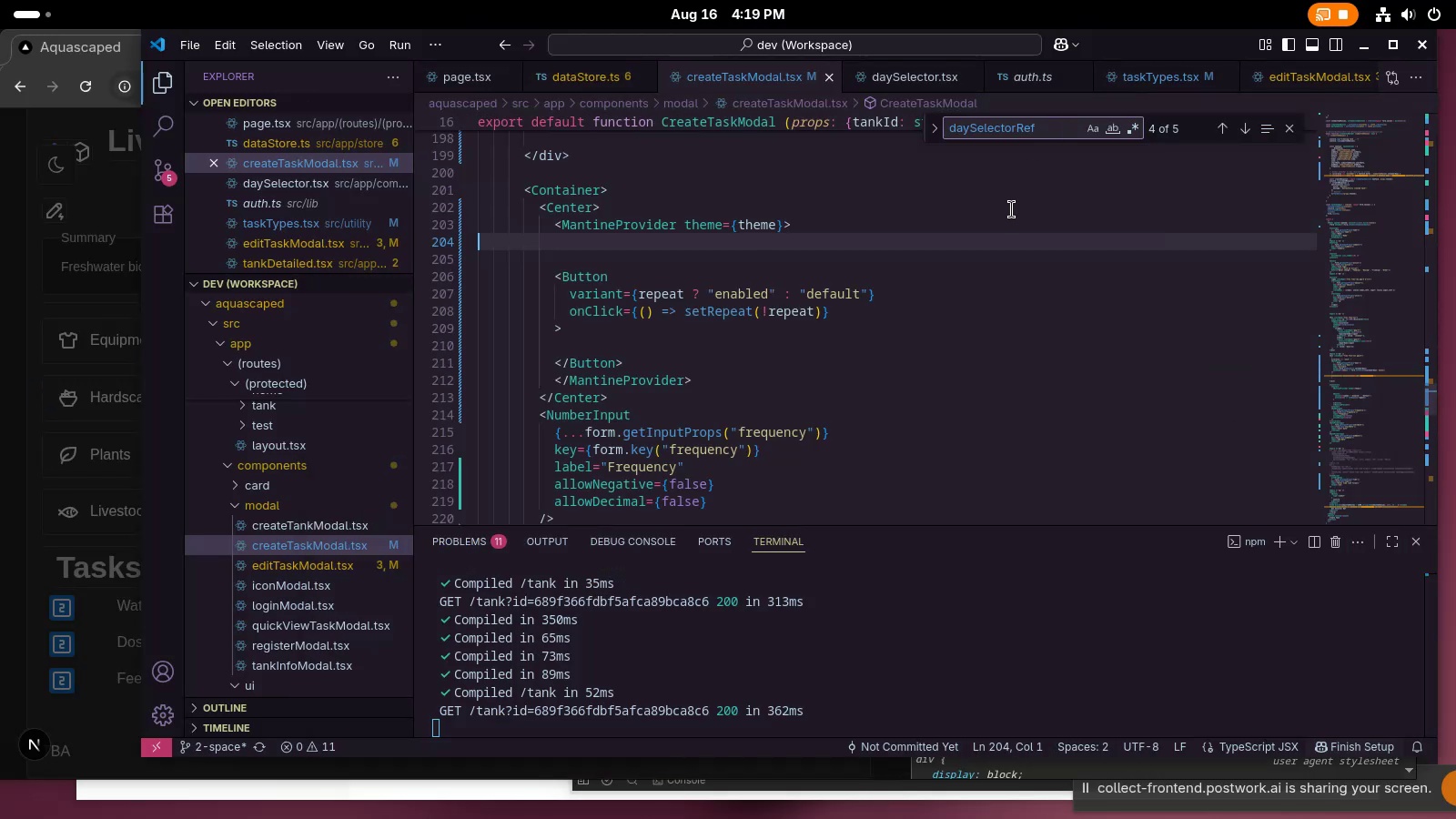 
key(Alt+AltLeft)
 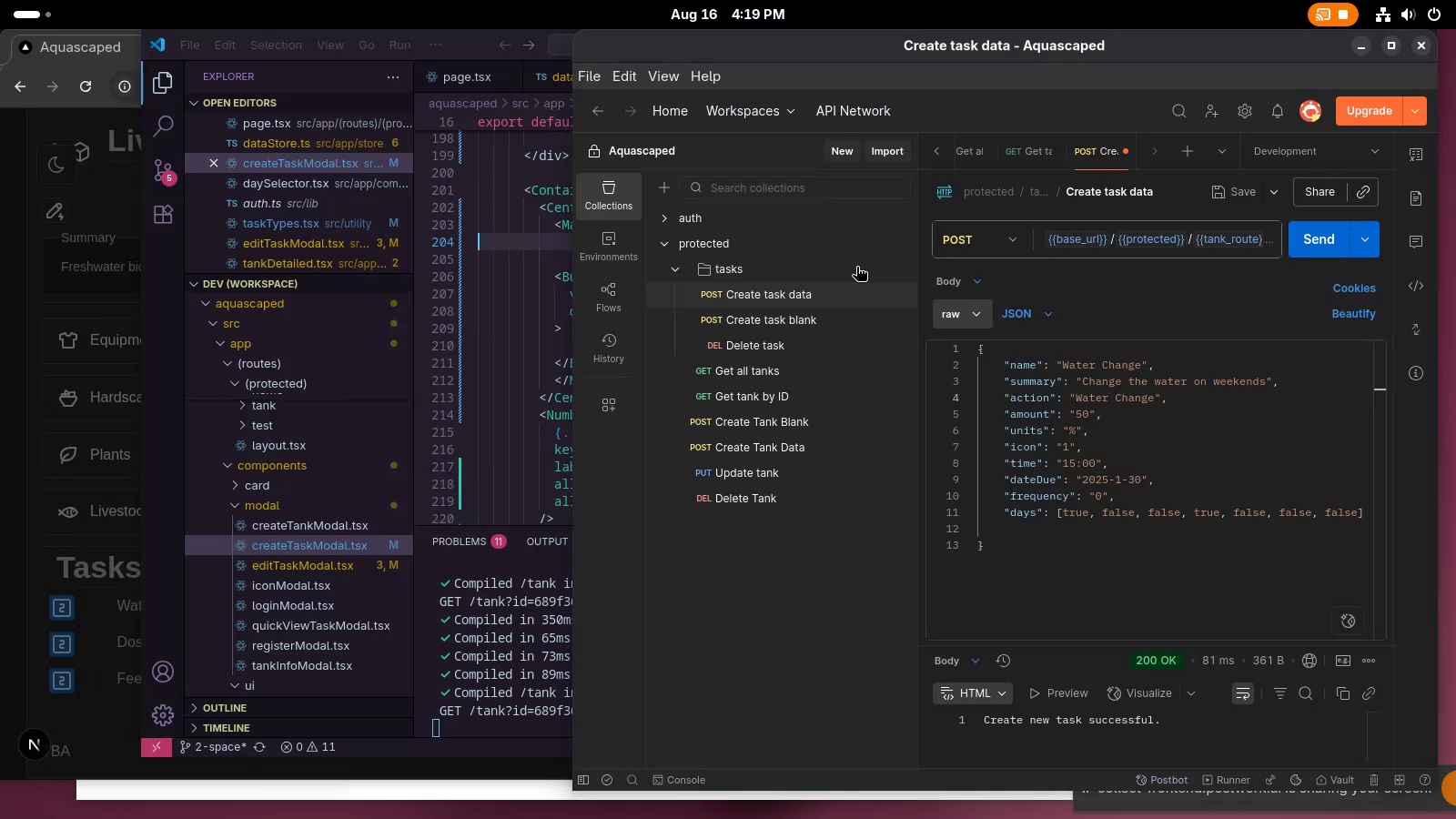 
key(Alt+AltLeft)
 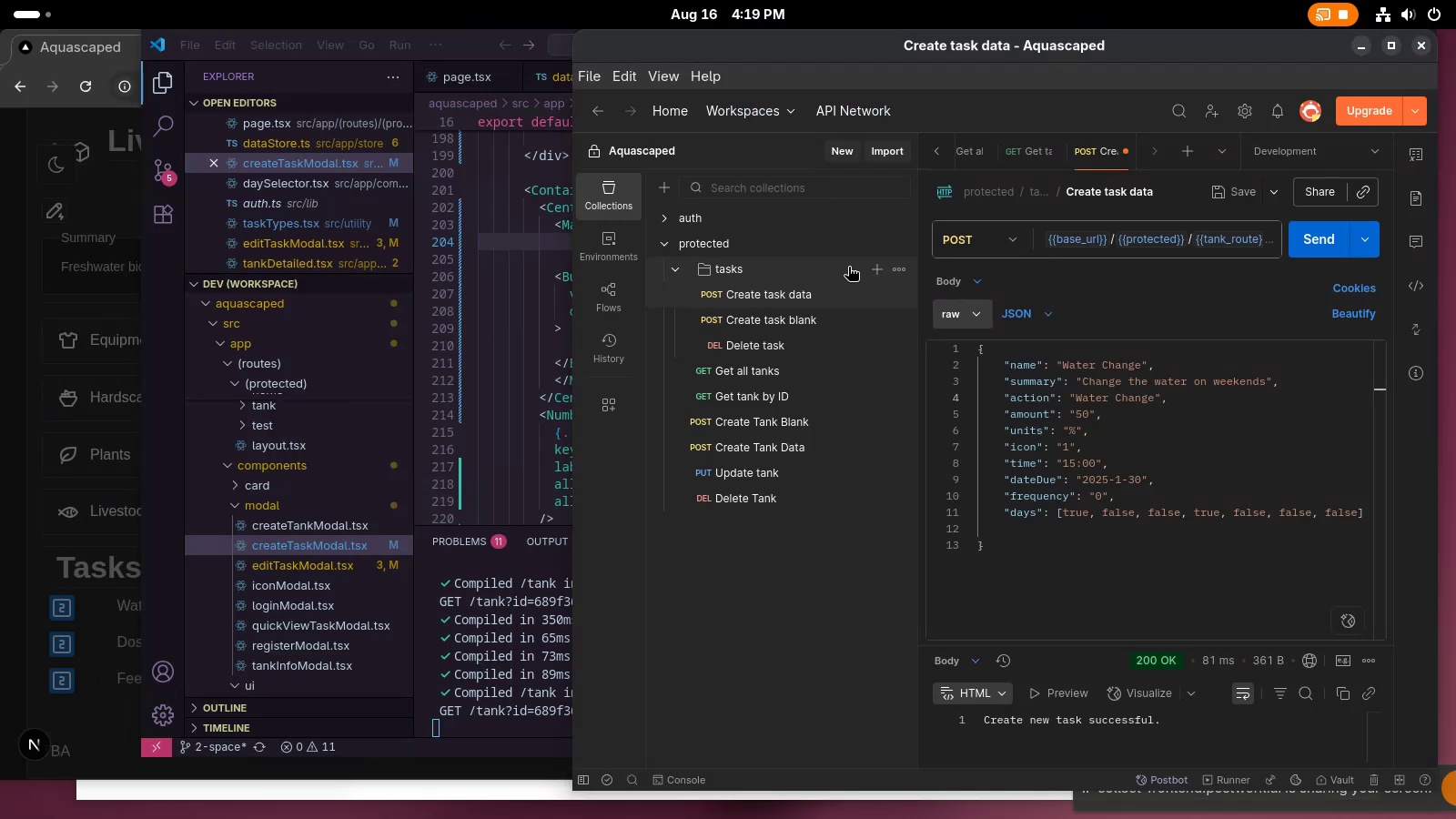 
key(Tab)
 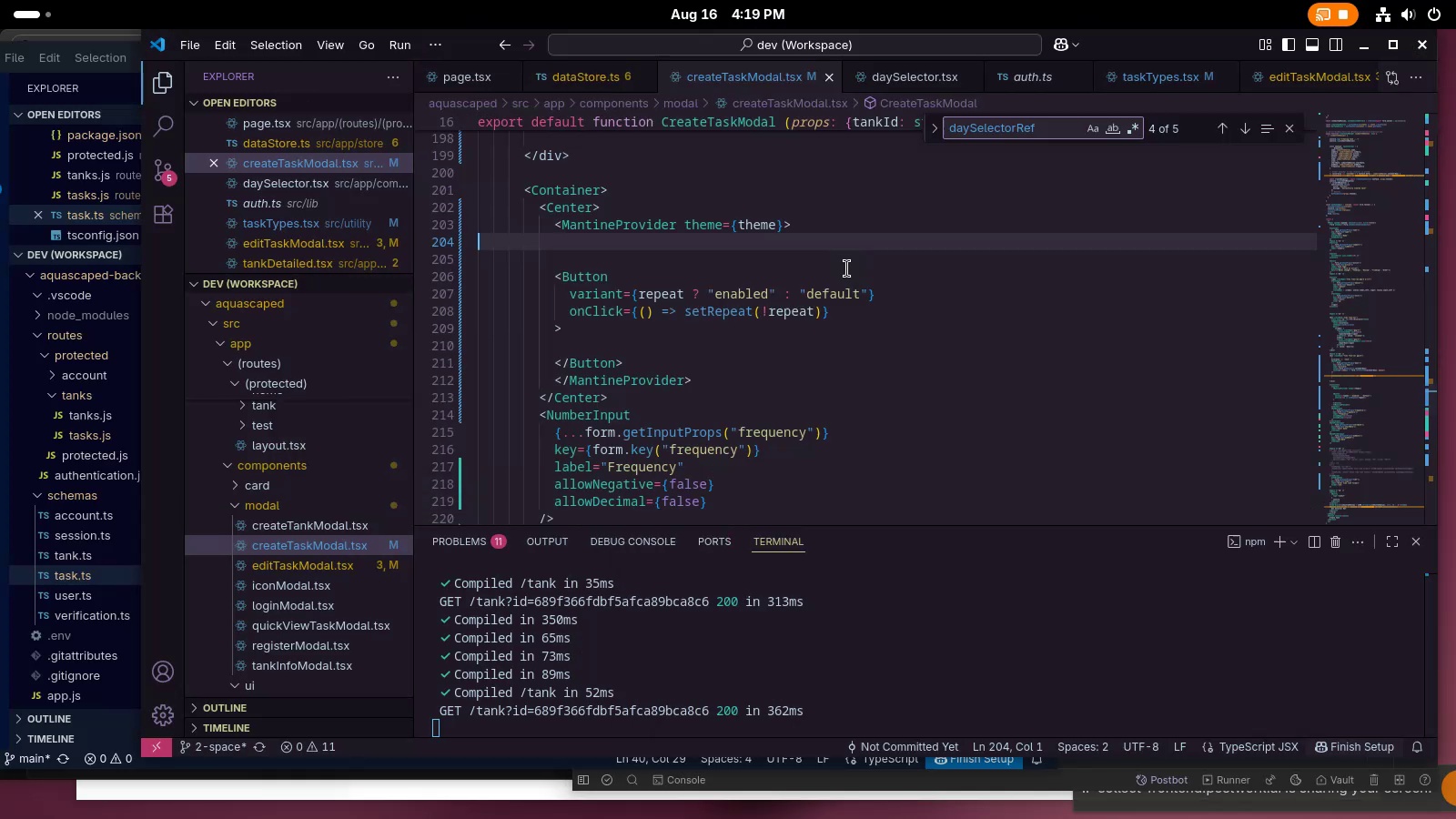 
key(Alt+AltLeft)
 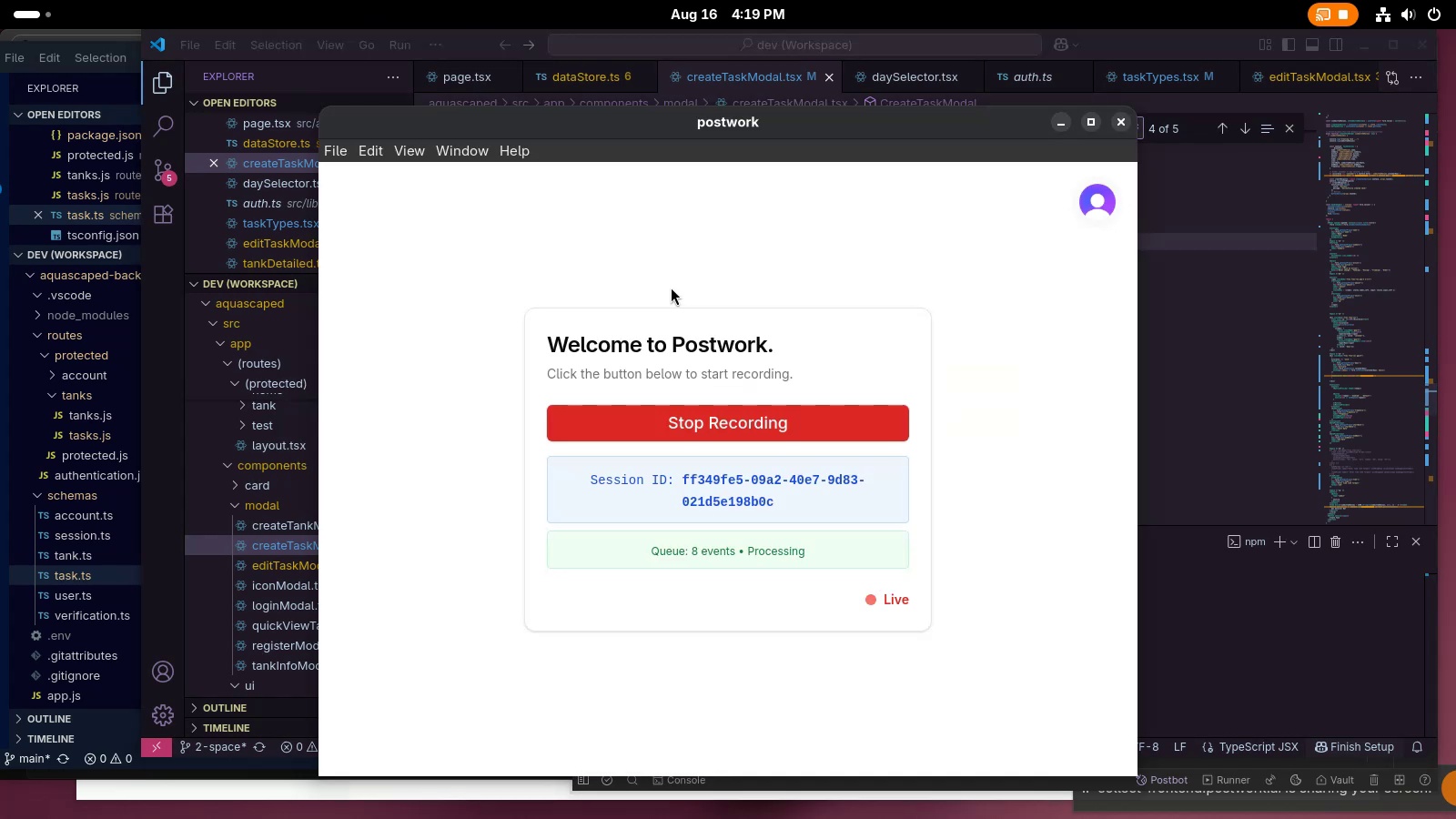 
left_click([1065, 107])
 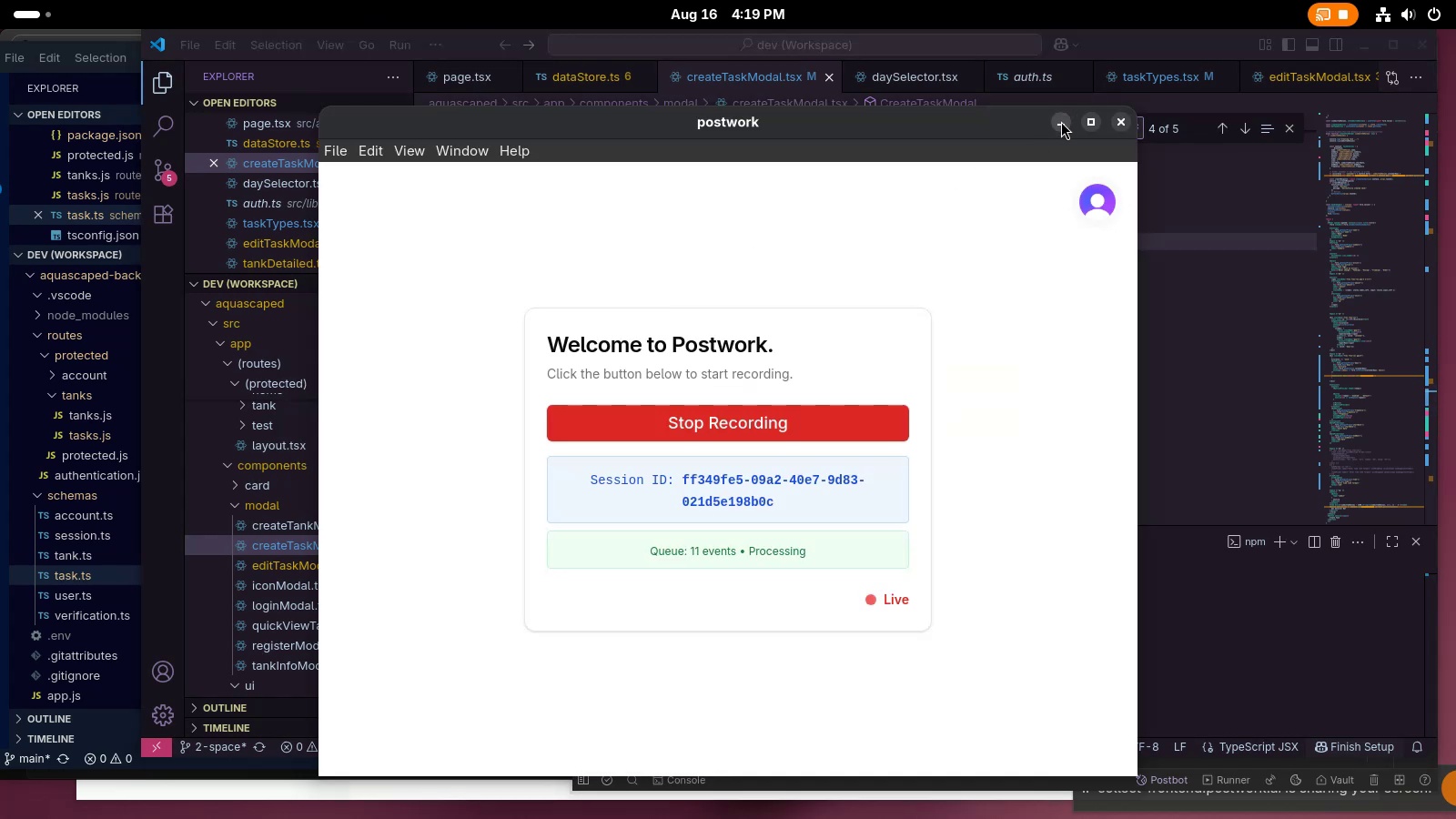 
left_click([1059, 121])
 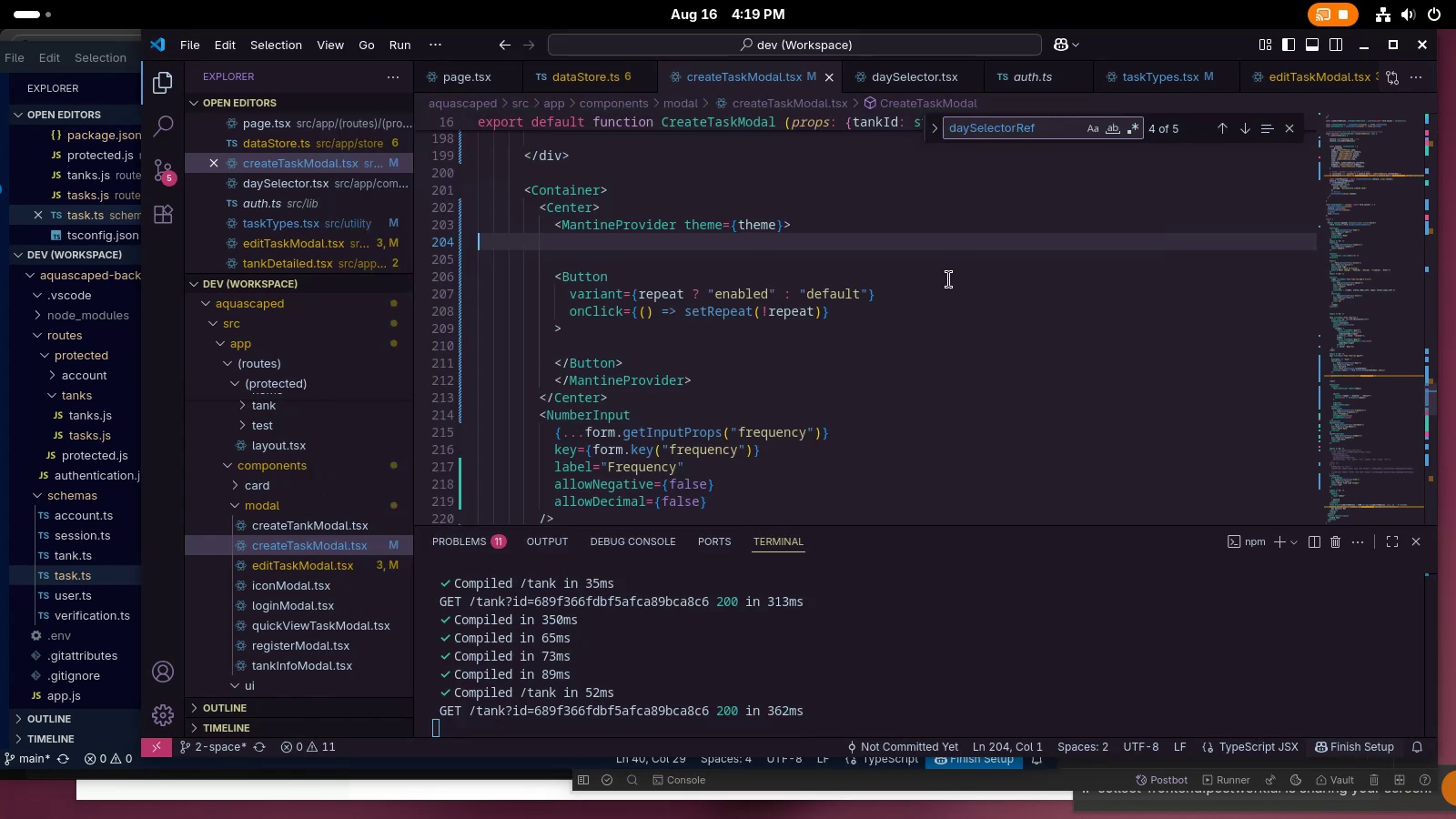 
left_click([946, 282])
 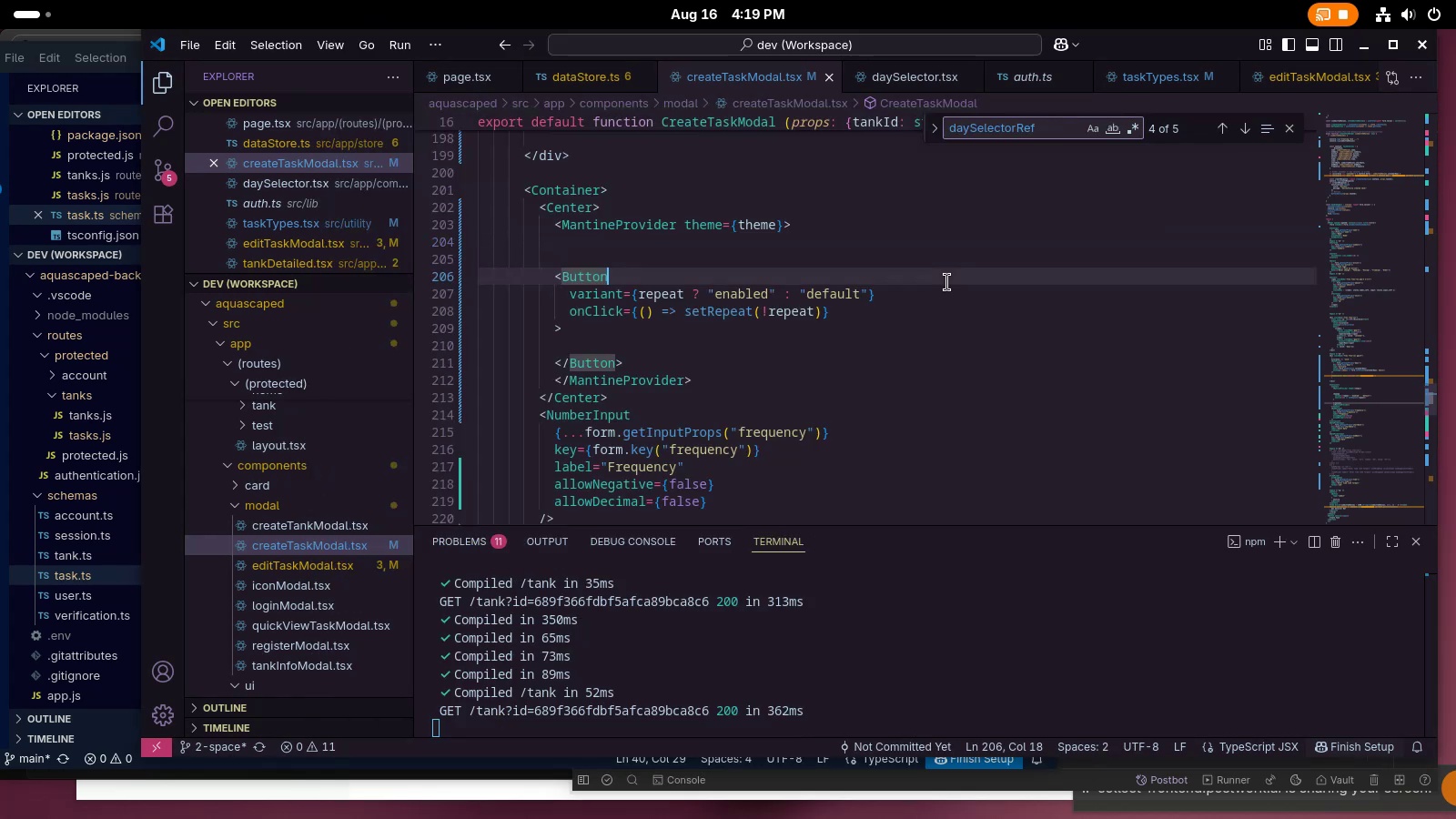 
key(Alt+AltLeft)
 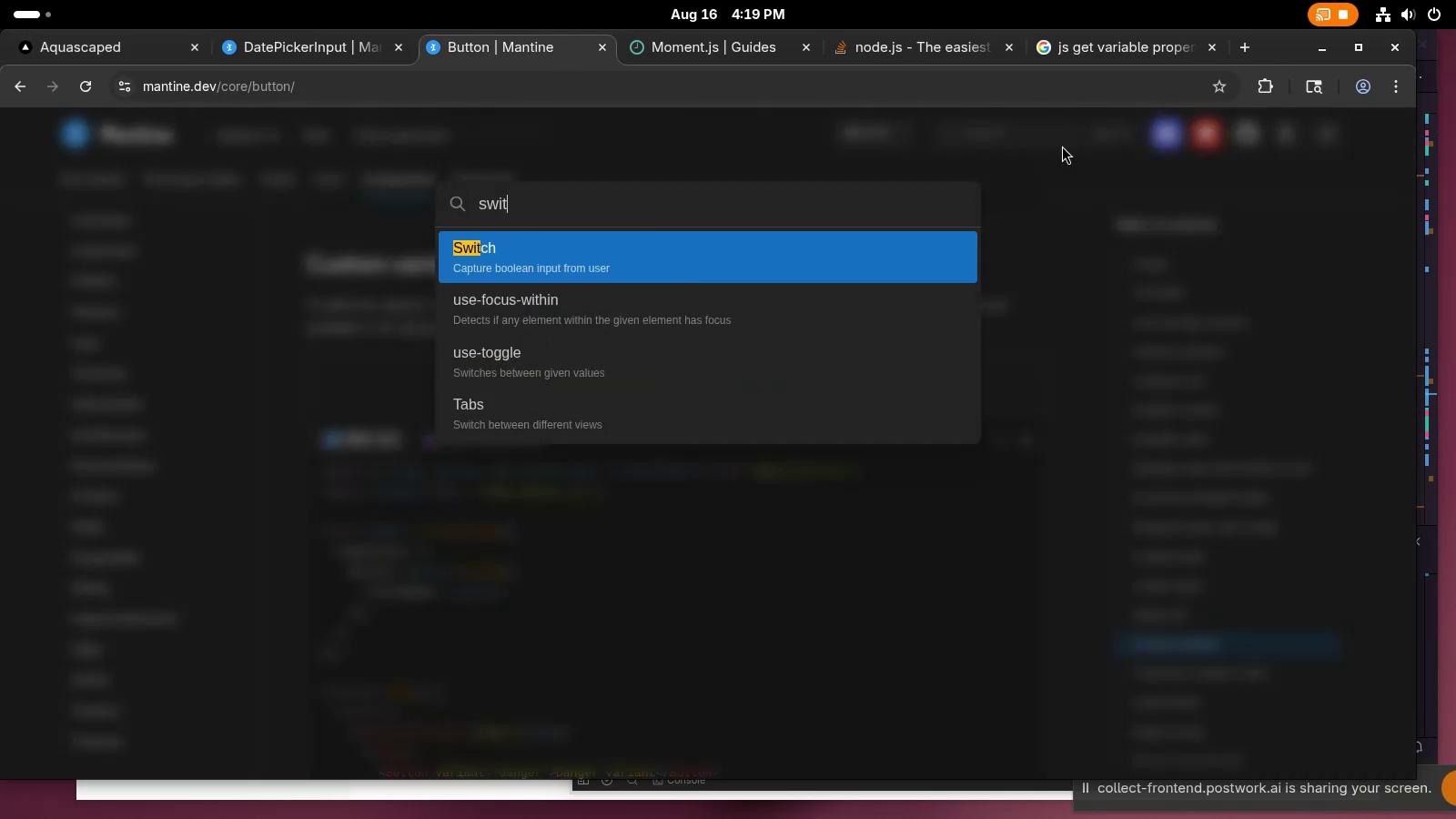 
wait(17.93)
 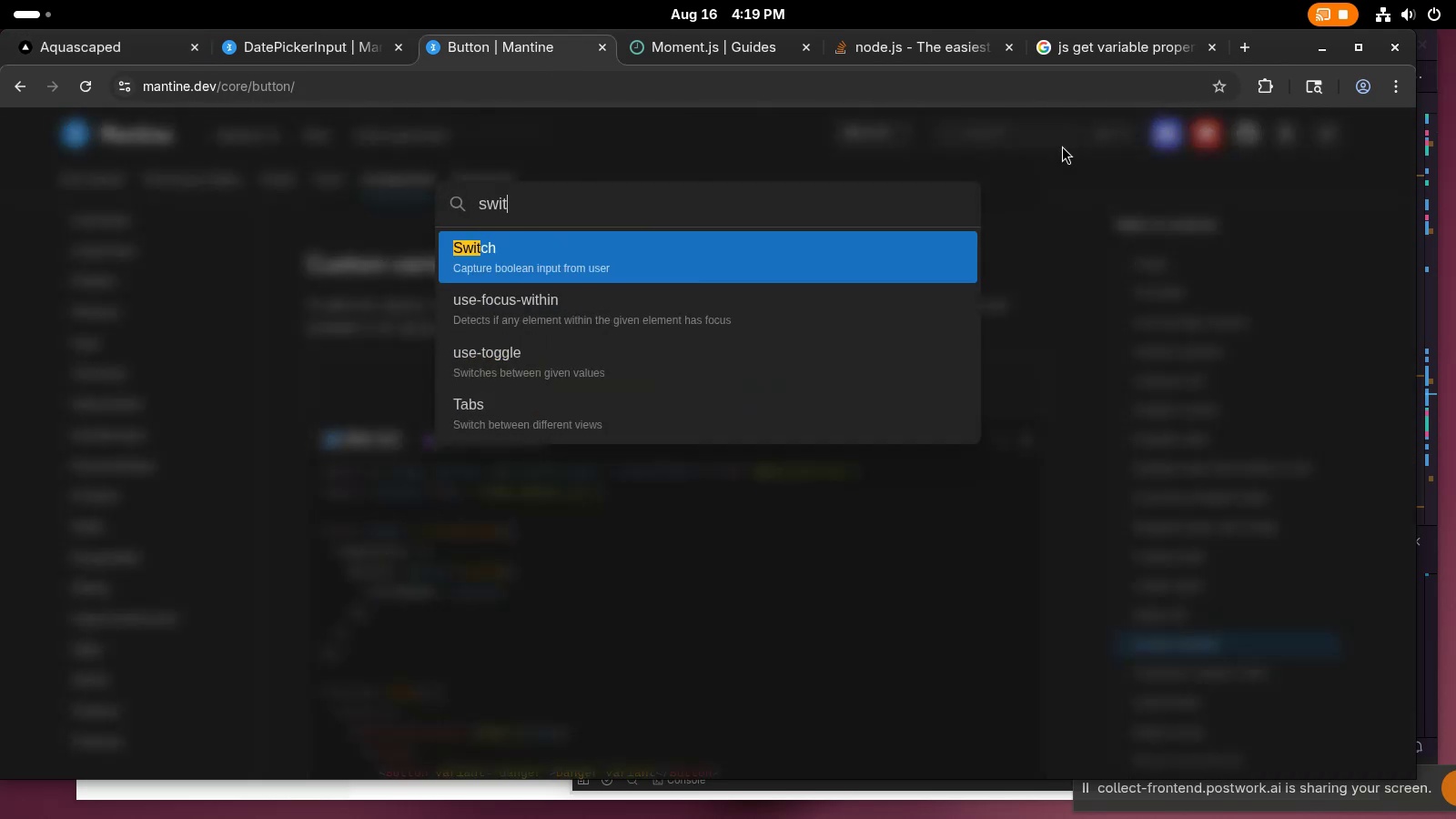 
key(Tab)
 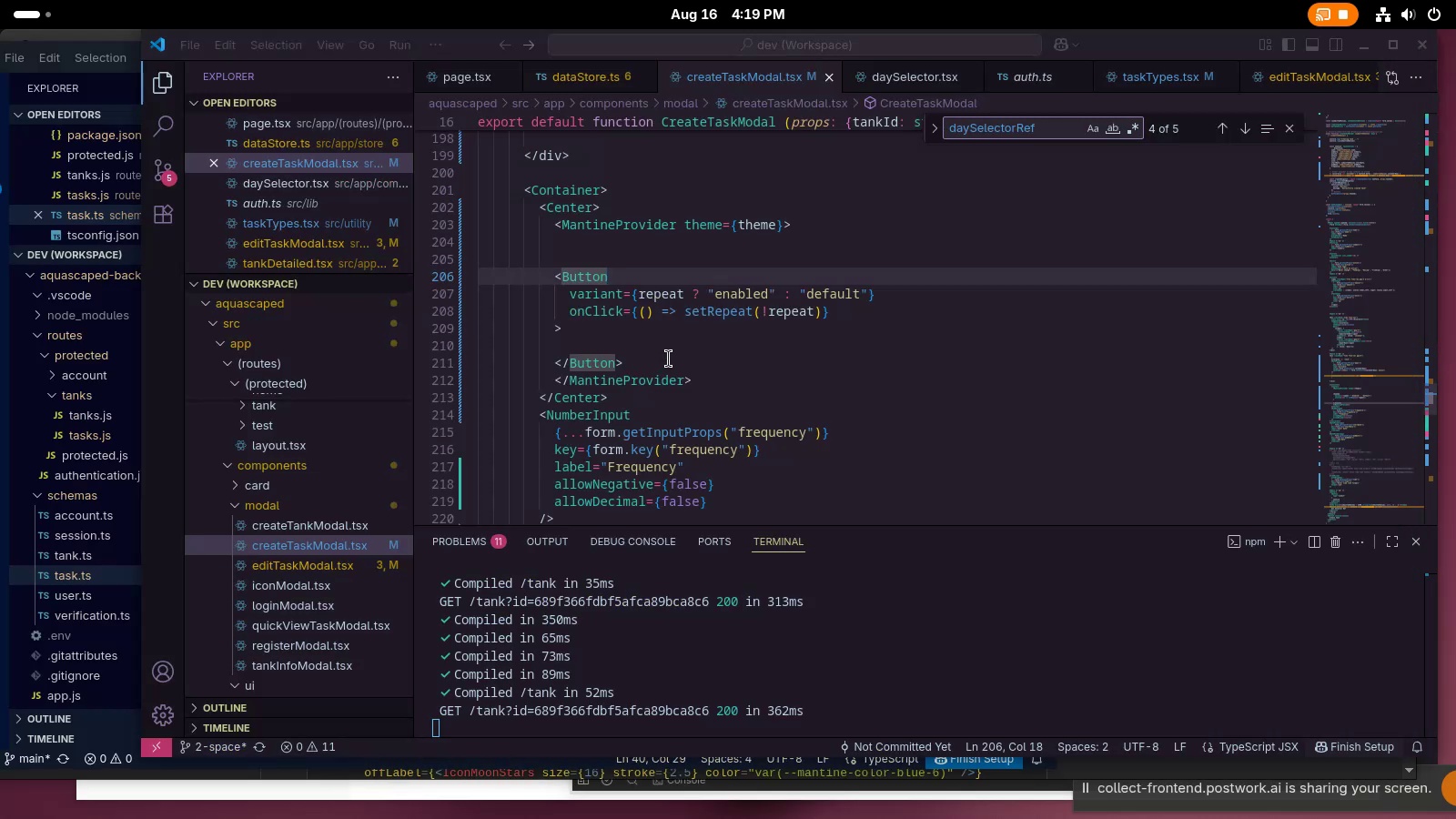 
scroll: coordinate [724, 287], scroll_direction: down, amount: 2.0
 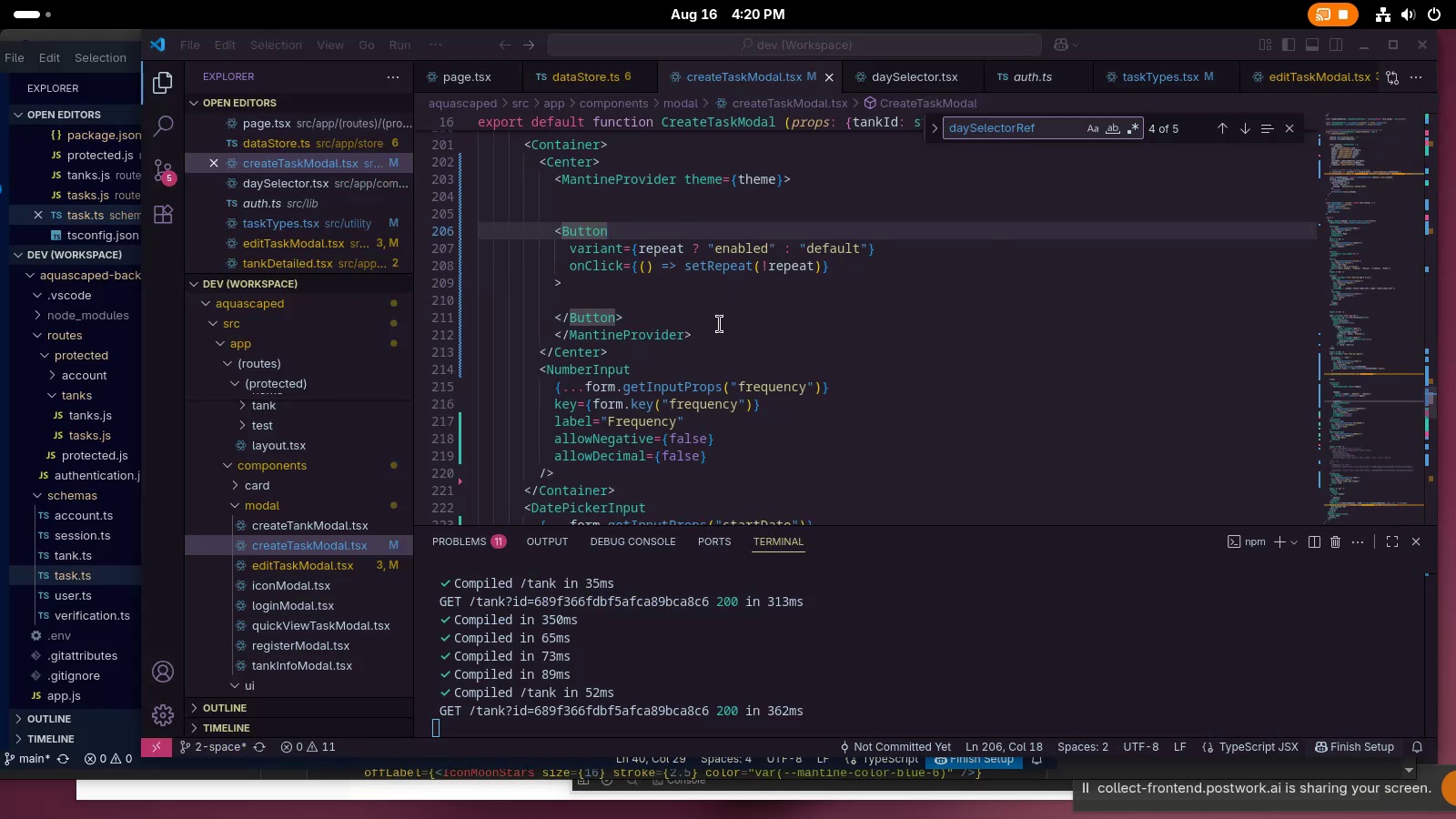 
left_click_drag(start_coordinate=[753, 336], to_coordinate=[406, 185])
 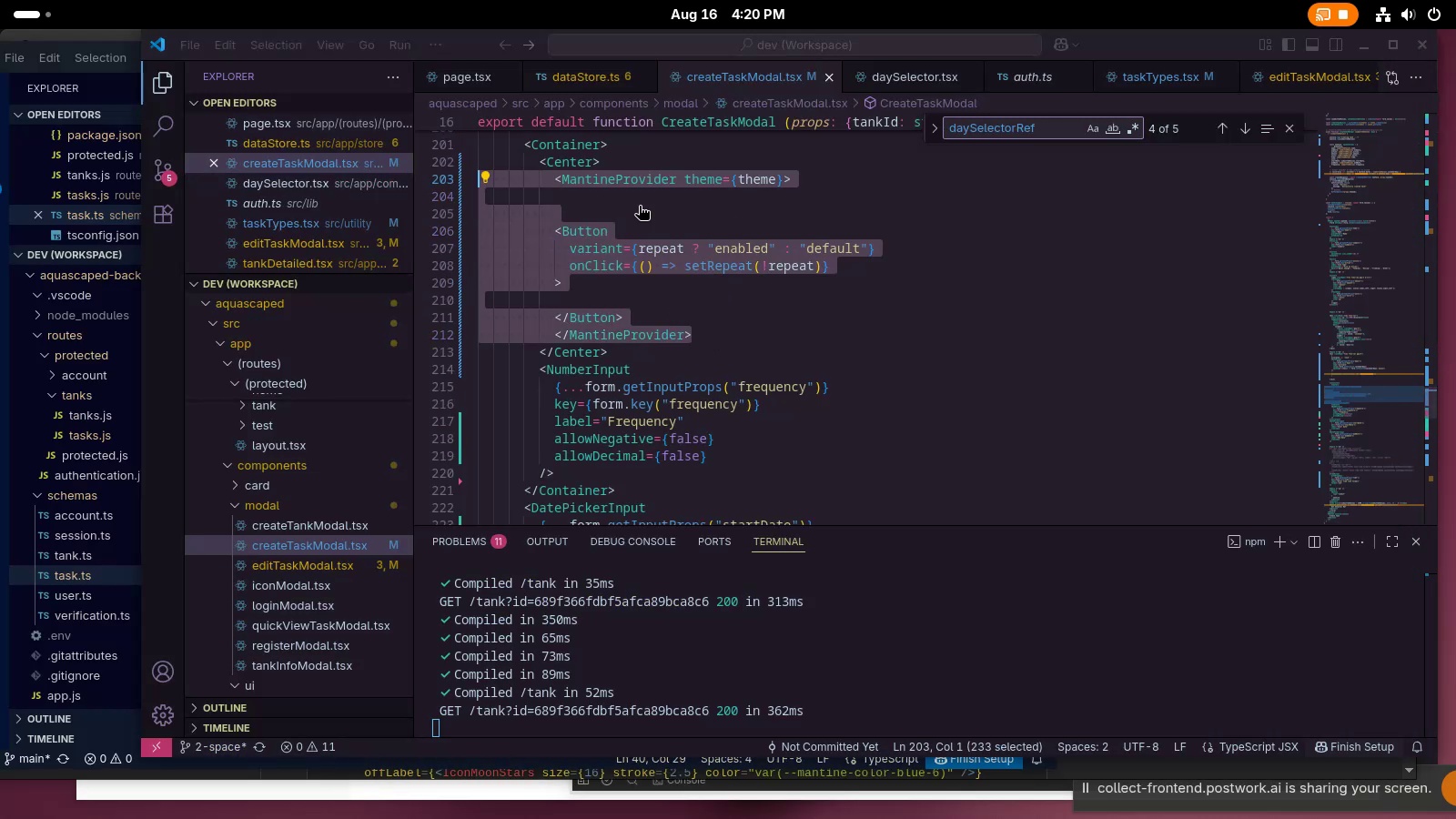 
key(Control+ControlLeft)
 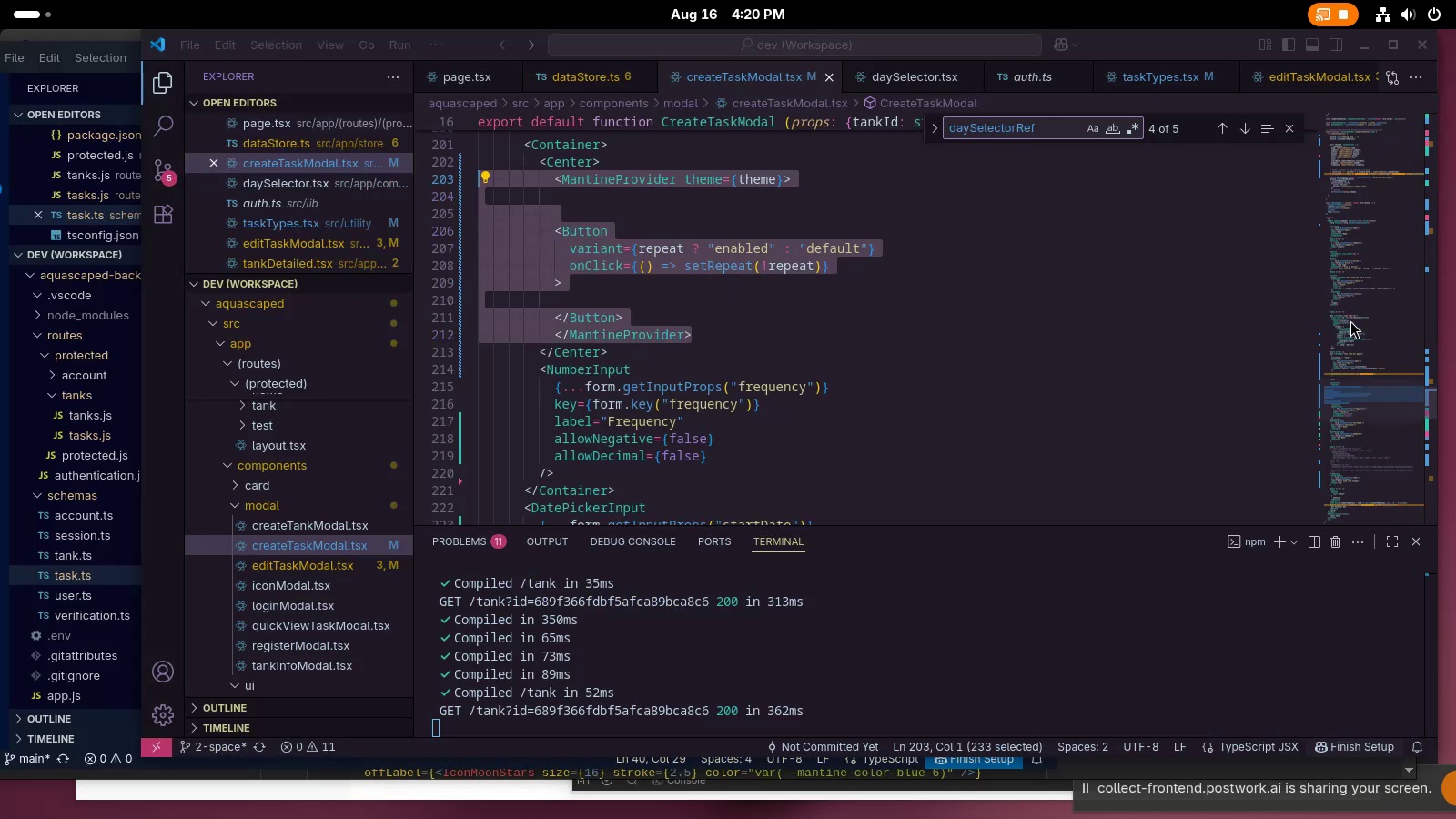 
key(Control+X)
 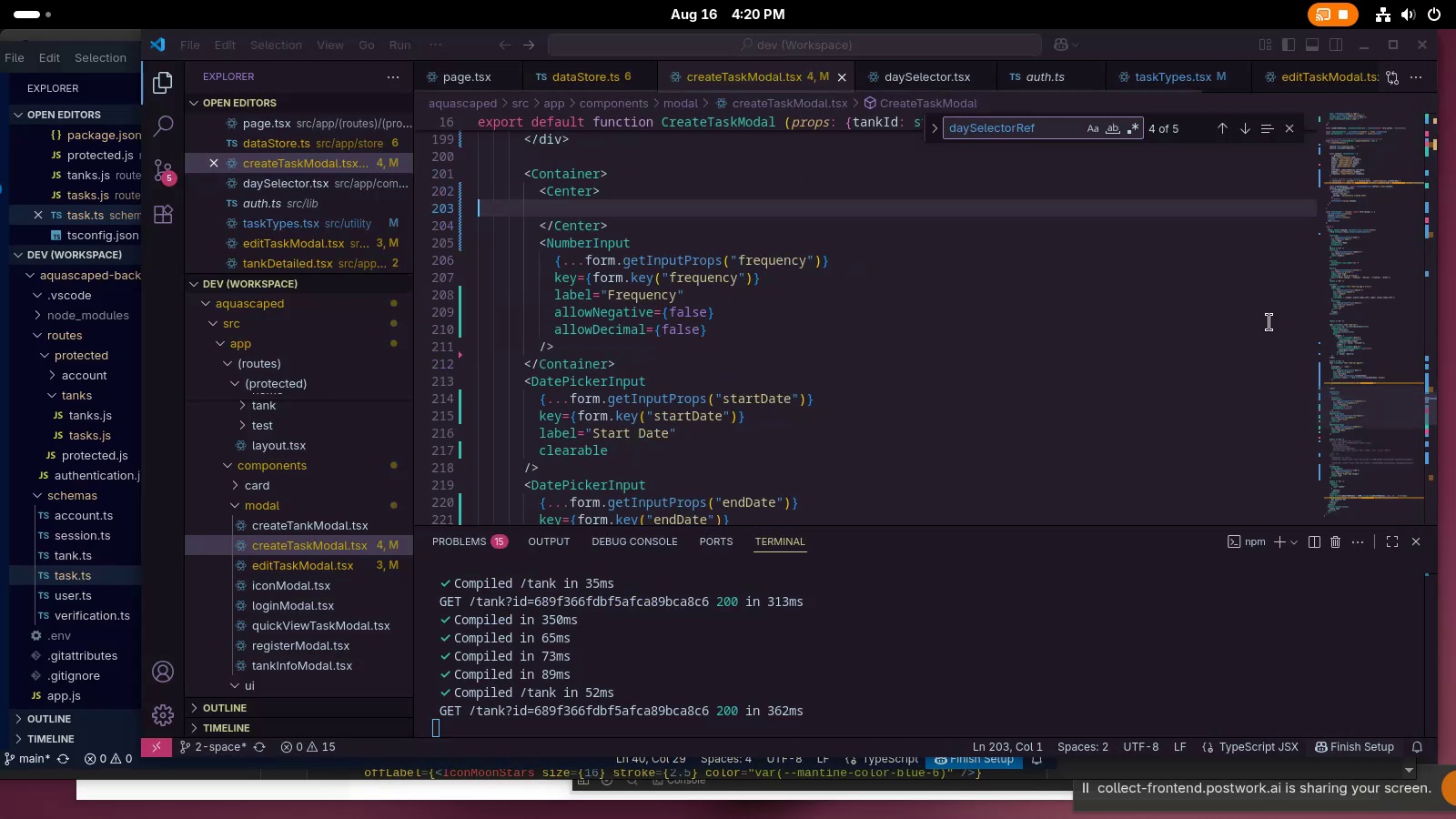 
key(Control+ControlLeft)
 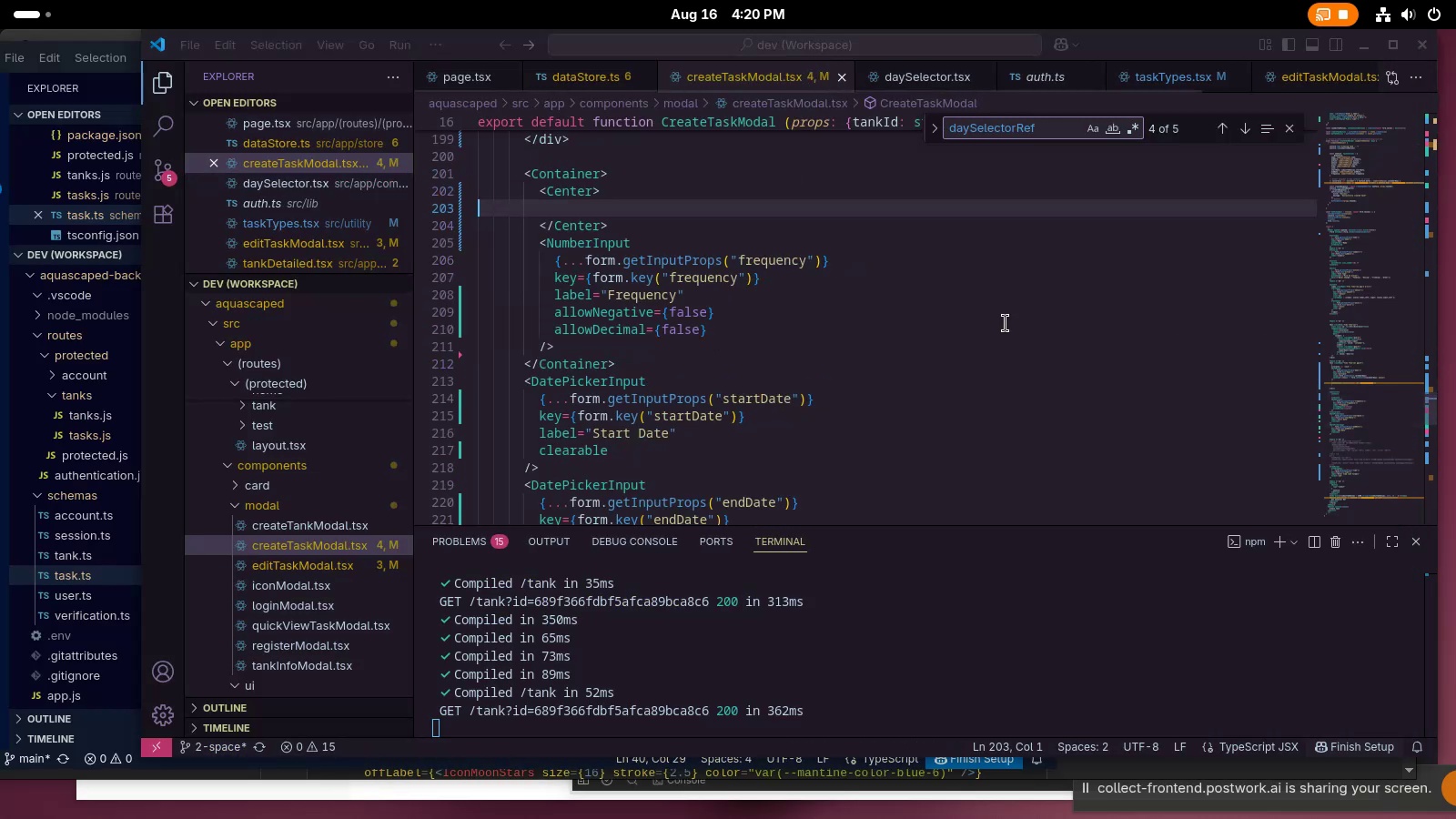 
key(Control+S)
 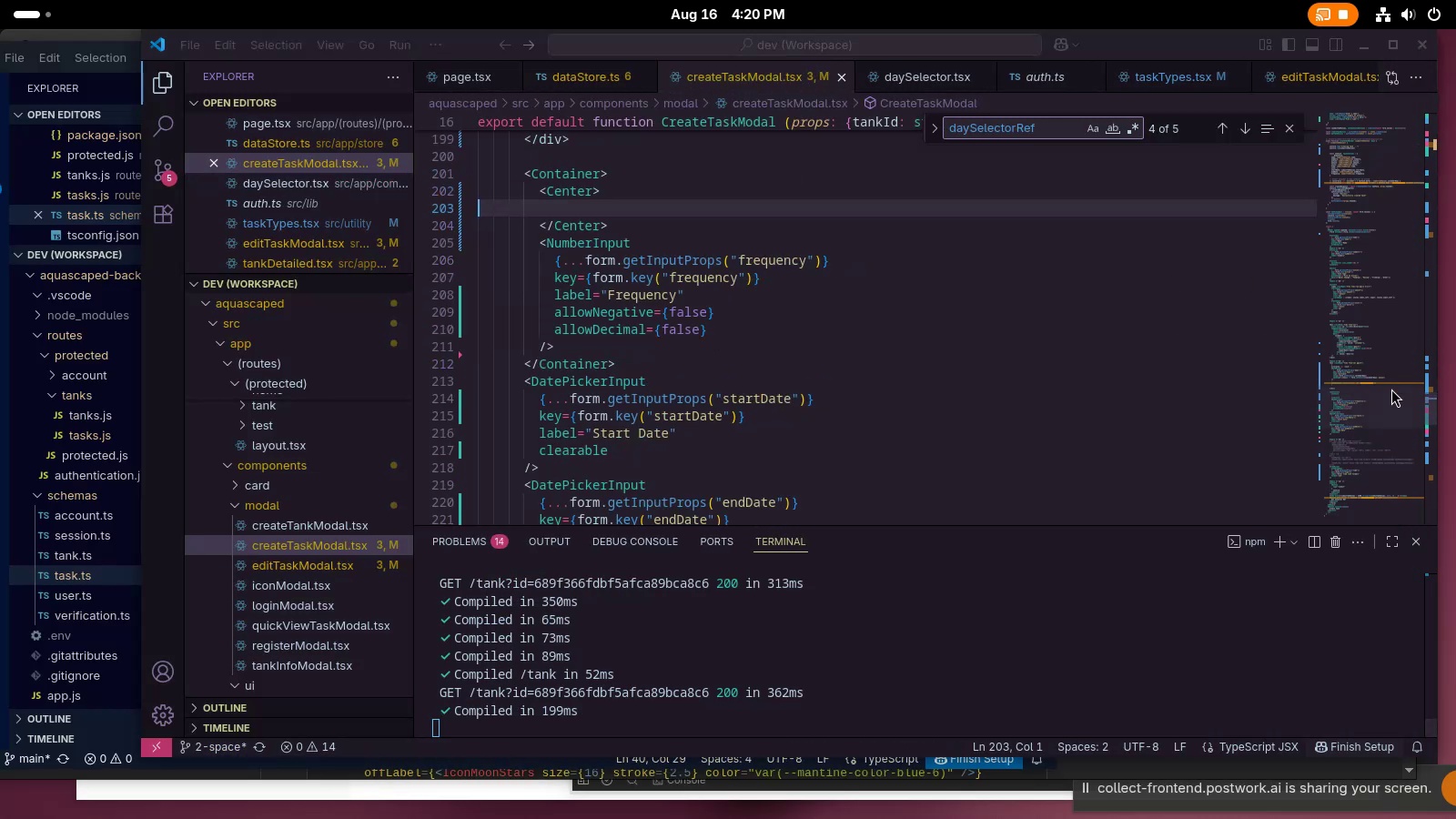 
left_click_drag(start_coordinate=[1383, 398], to_coordinate=[1347, 145])
 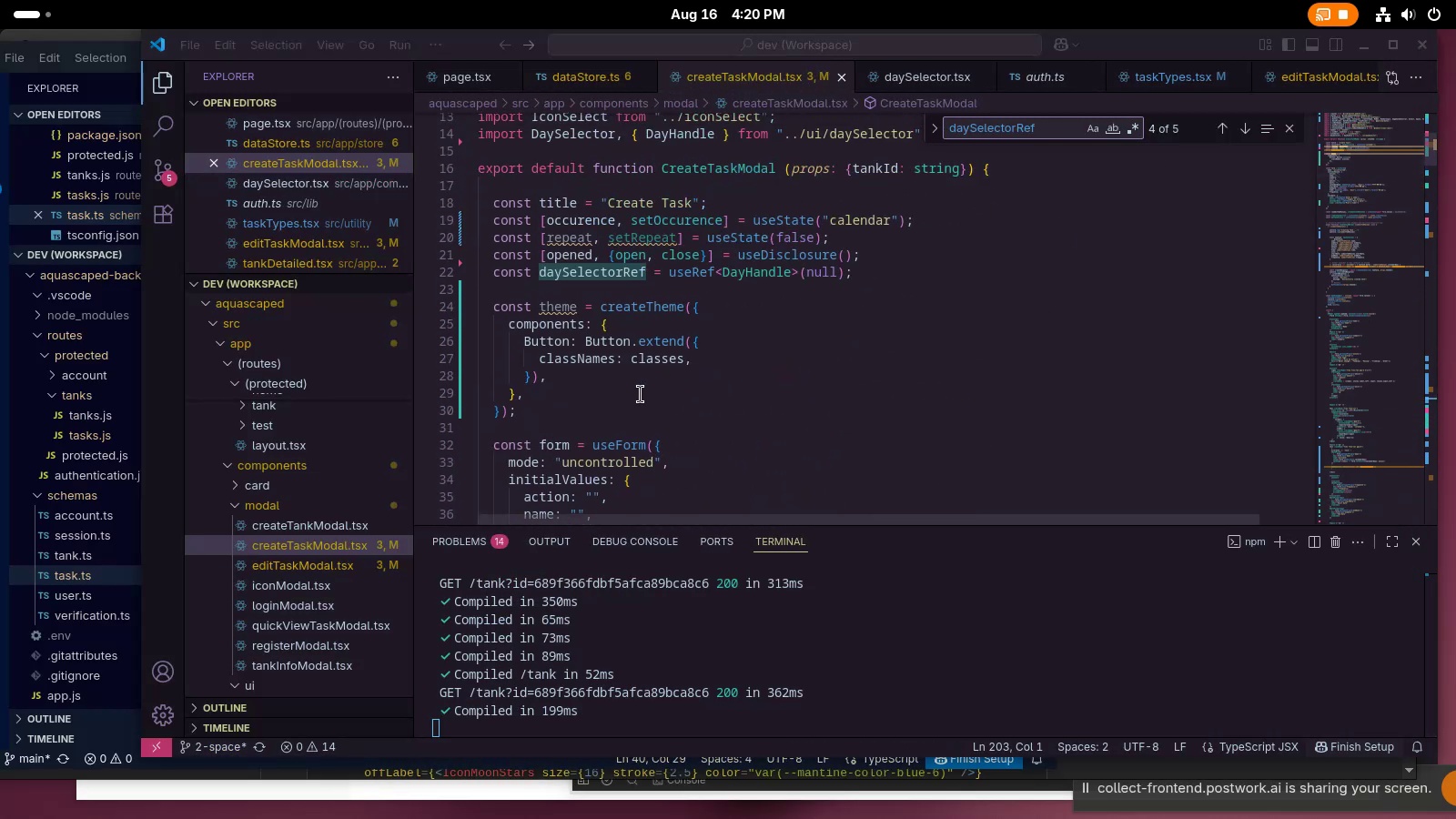 
left_click_drag(start_coordinate=[638, 408], to_coordinate=[452, 304])
 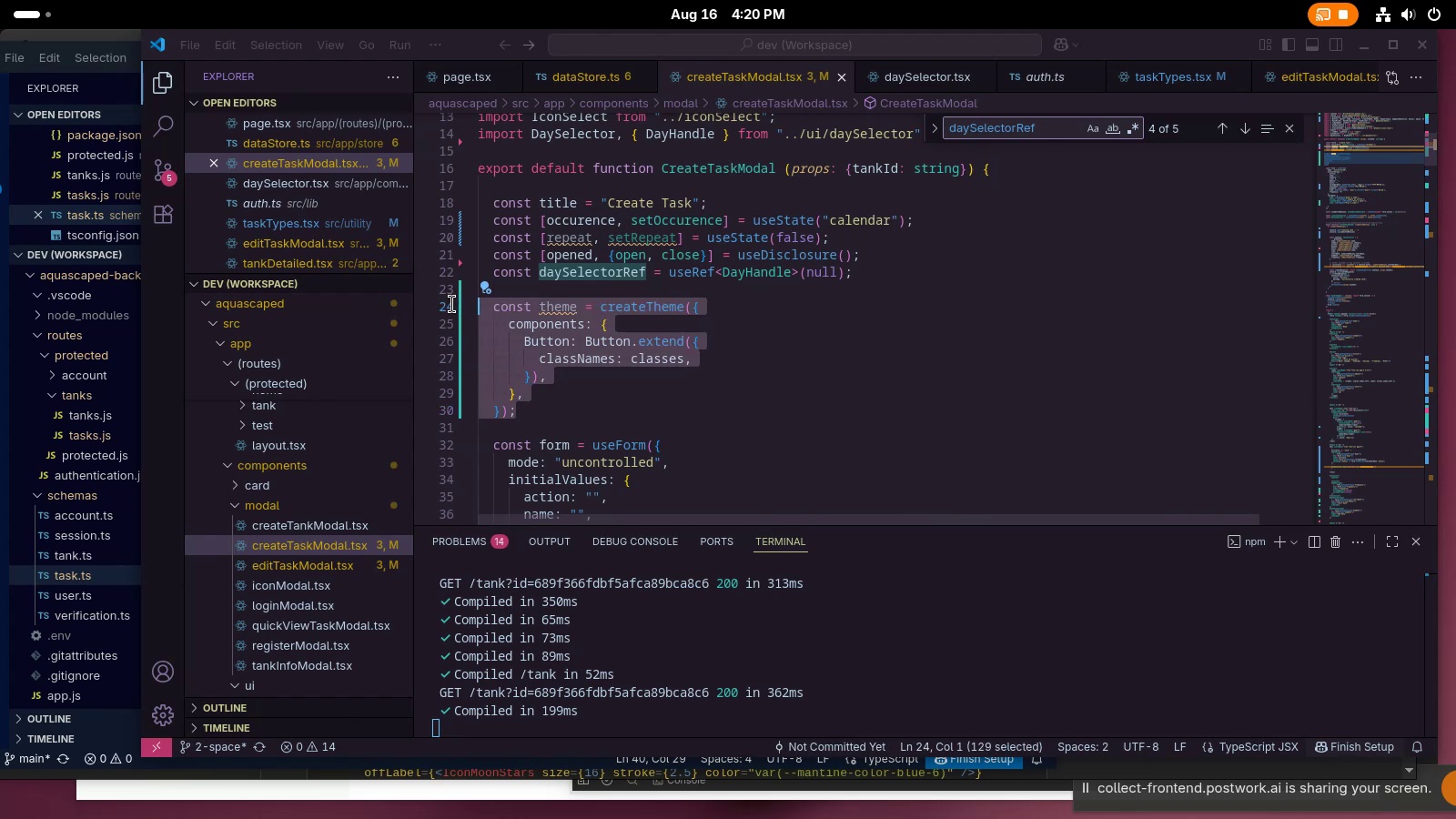 
key(Control+ControlLeft)
 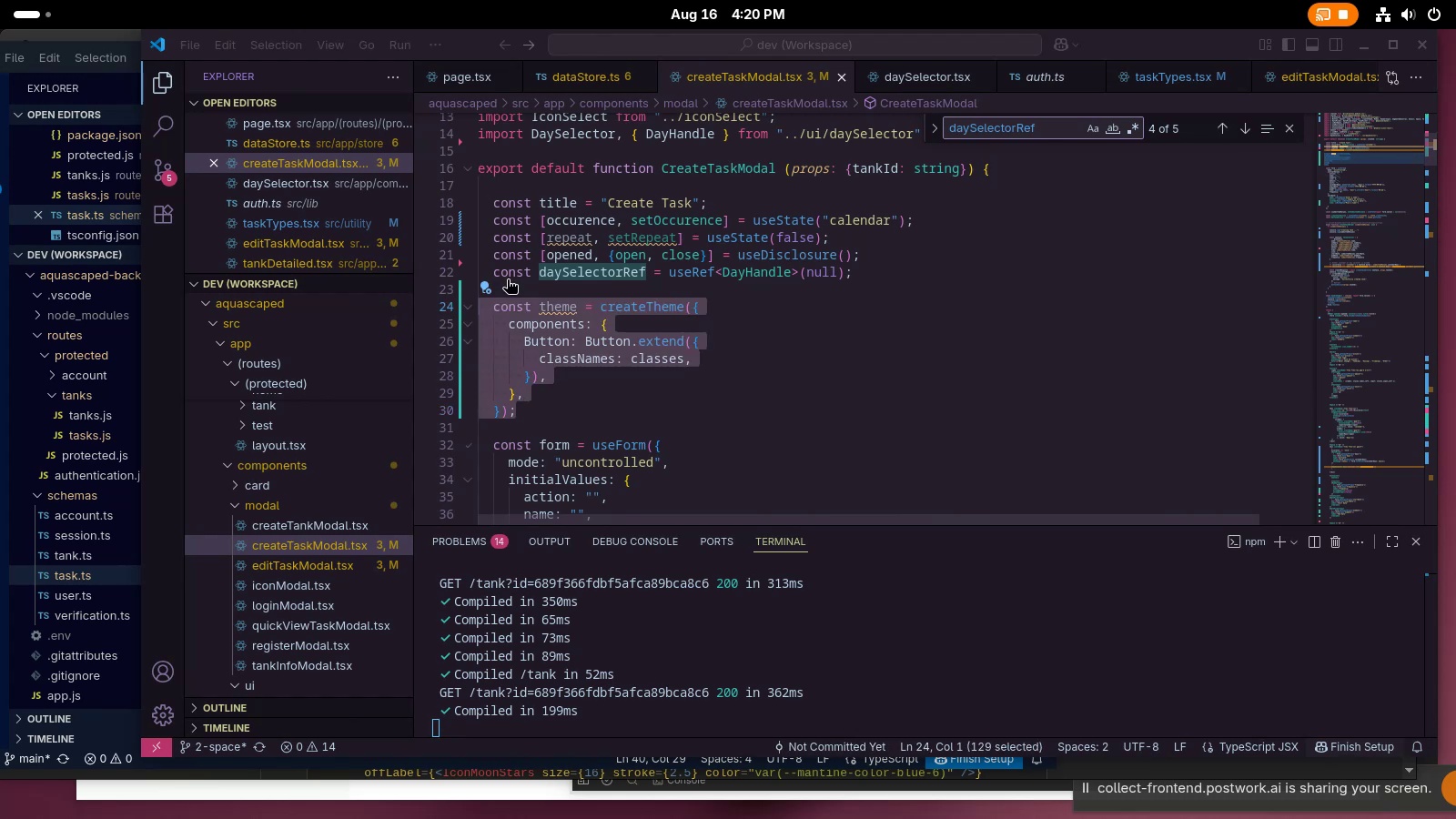 
key(Control+X)
 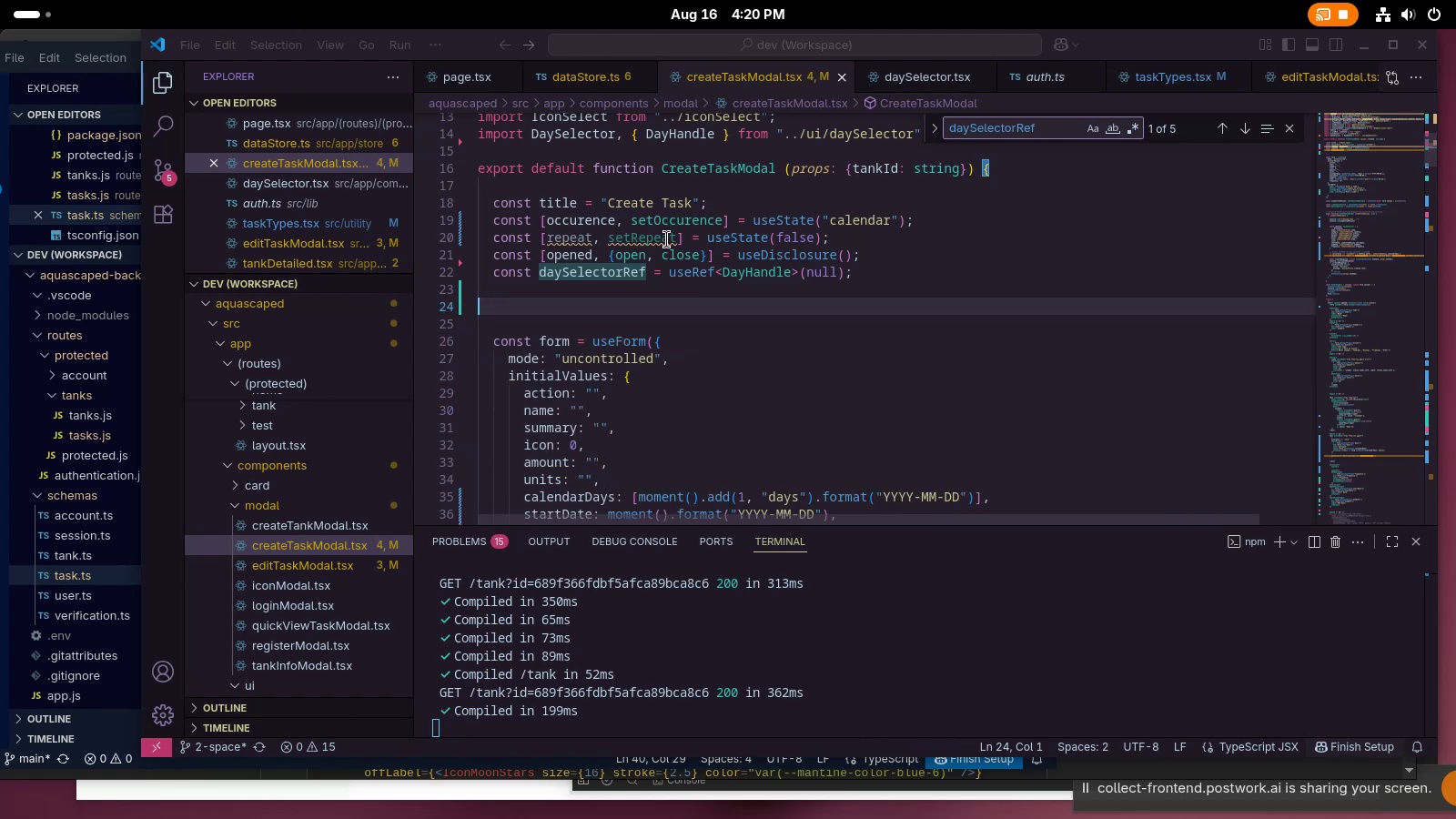 
left_click([667, 239])
 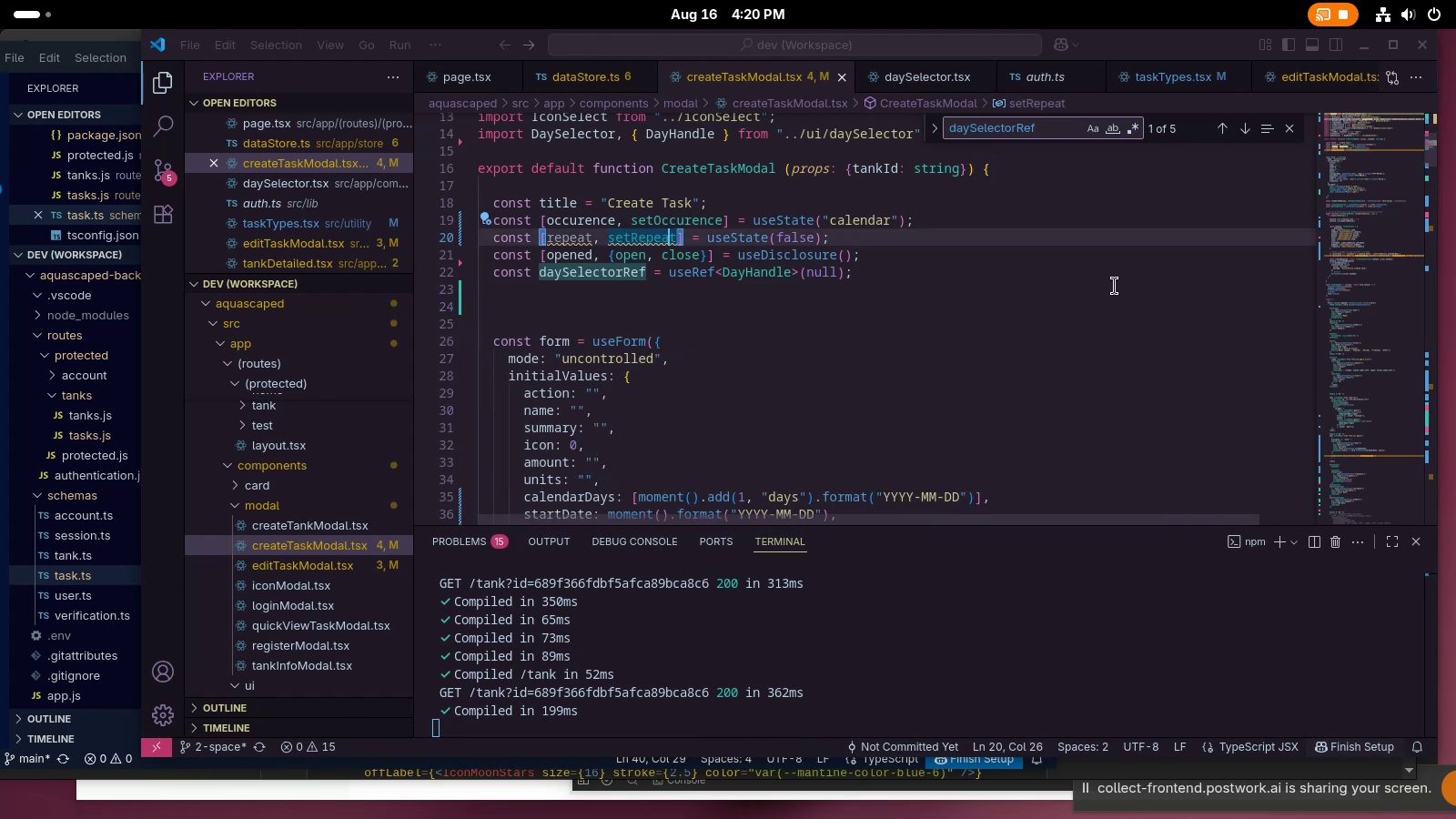 
key(Control+ControlLeft)
 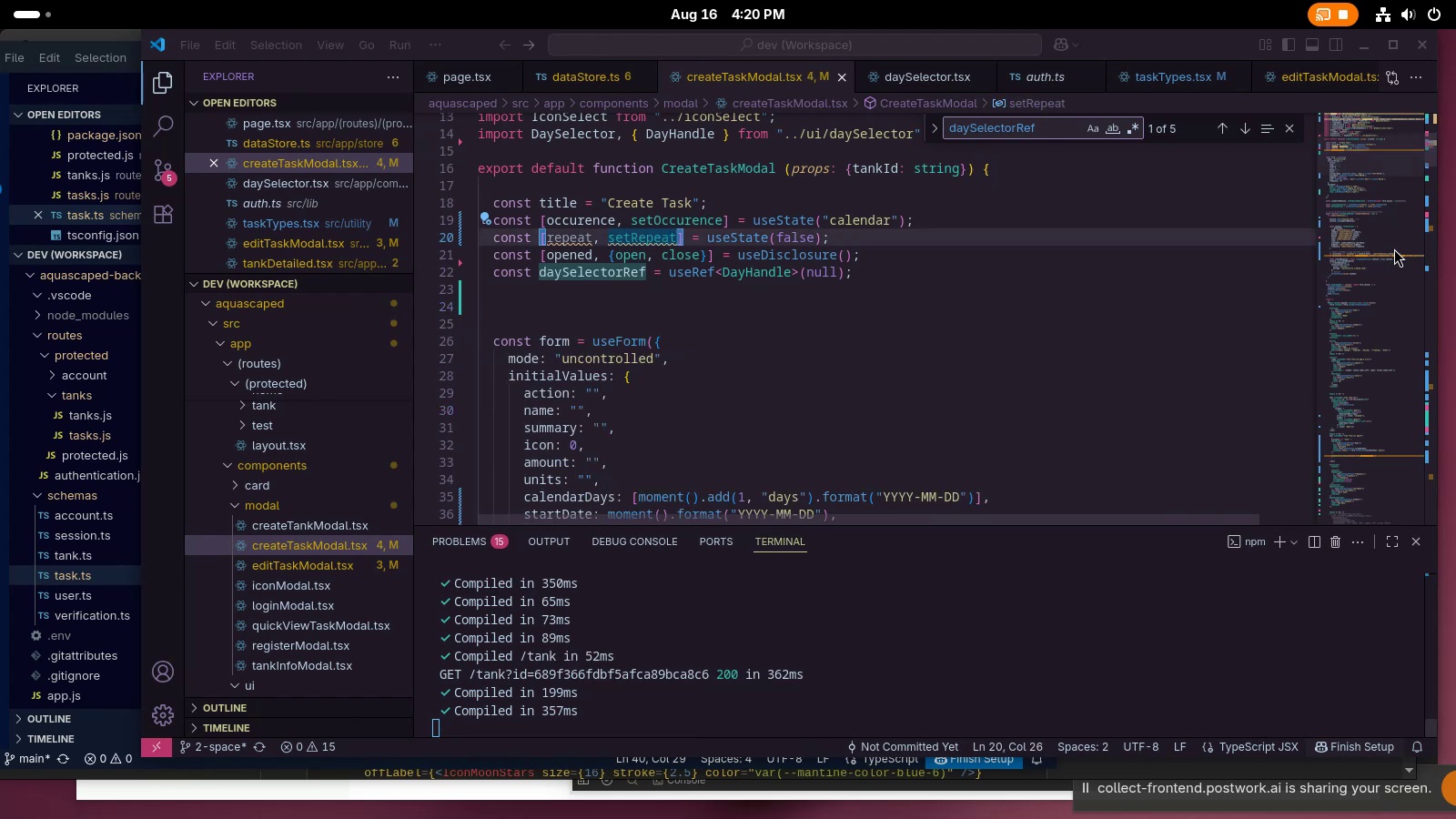 
key(Control+S)
 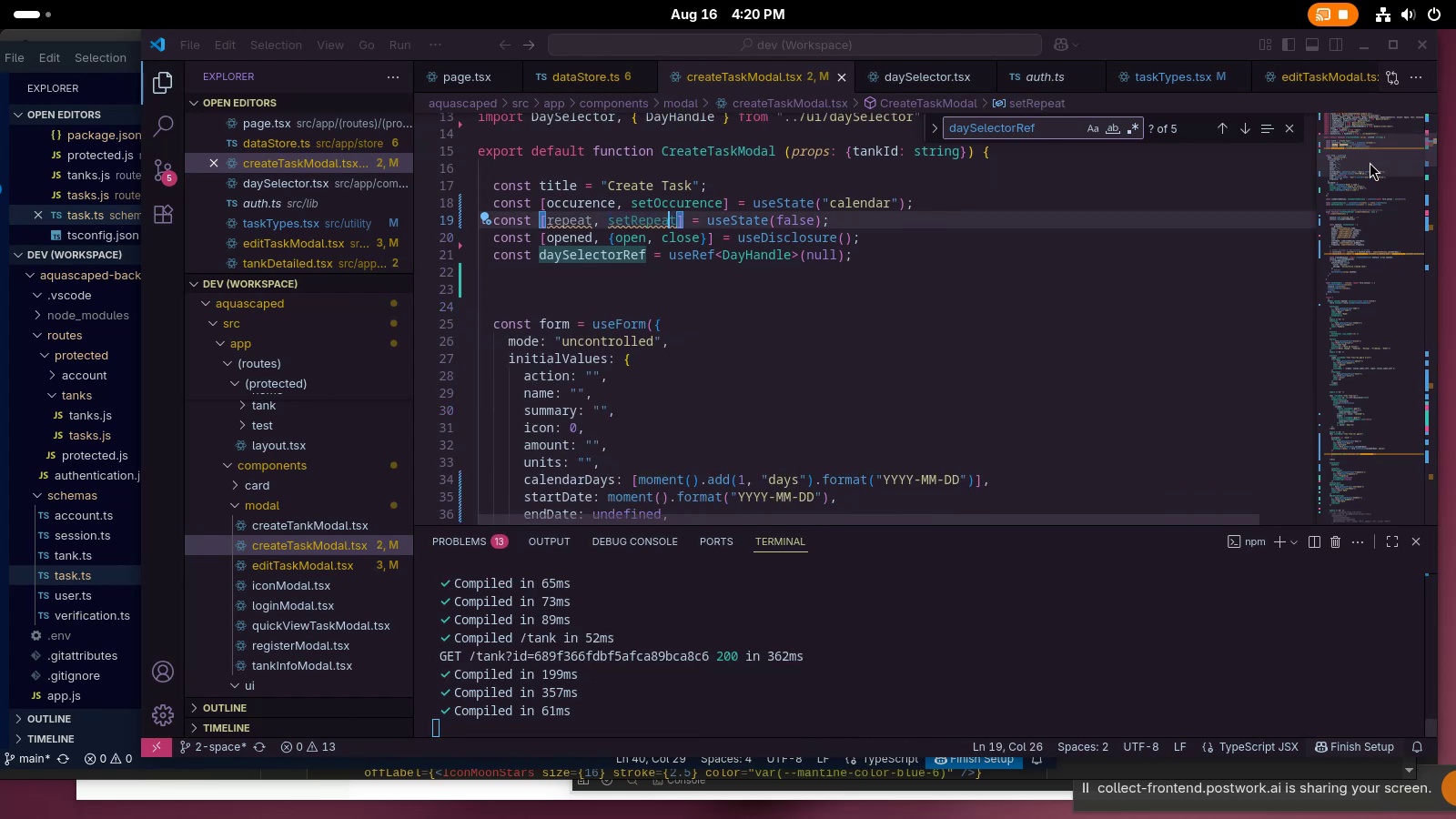 
left_click_drag(start_coordinate=[1368, 162], to_coordinate=[1374, 387])
 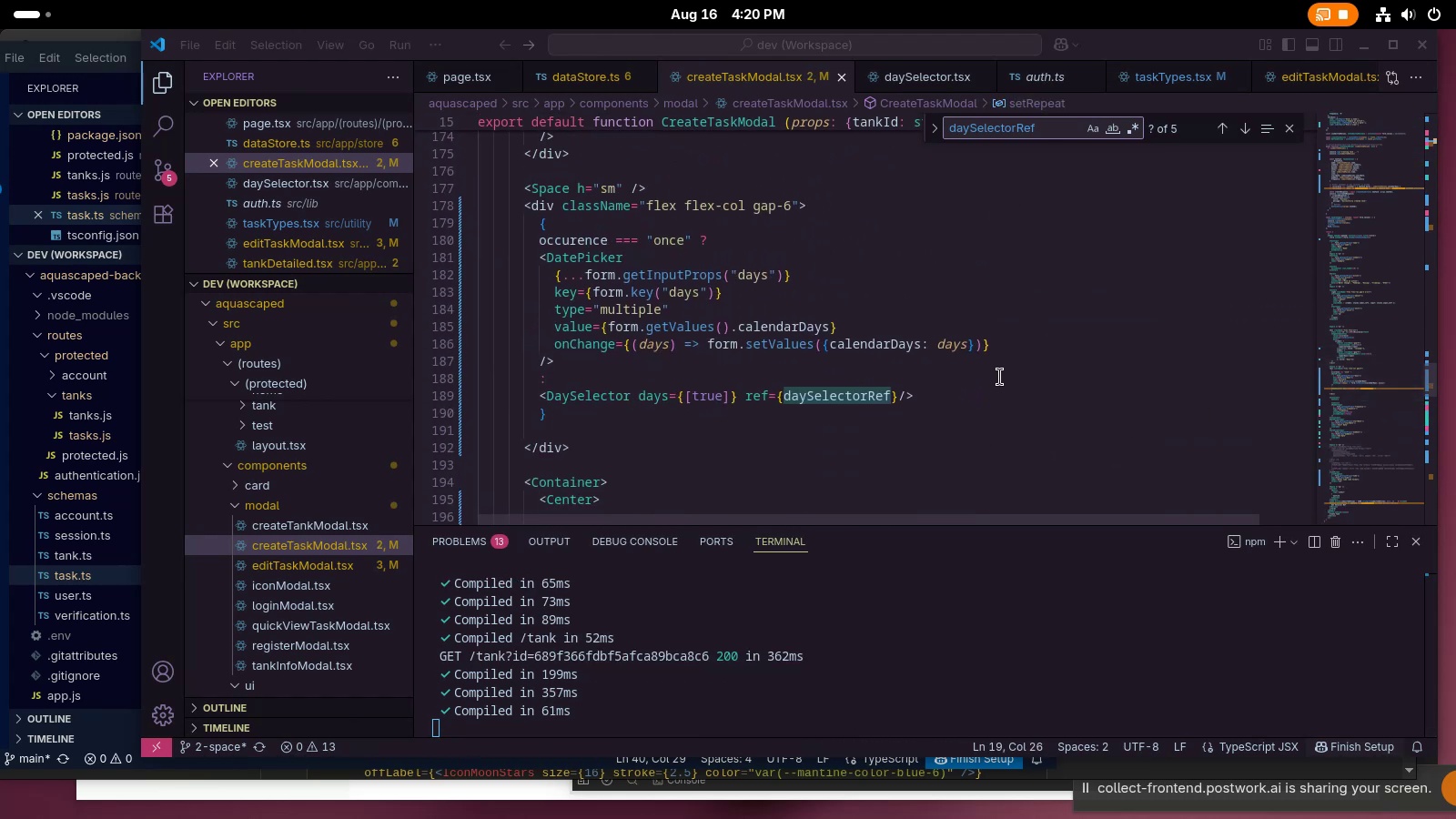 
scroll: coordinate [993, 406], scroll_direction: down, amount: 24.0
 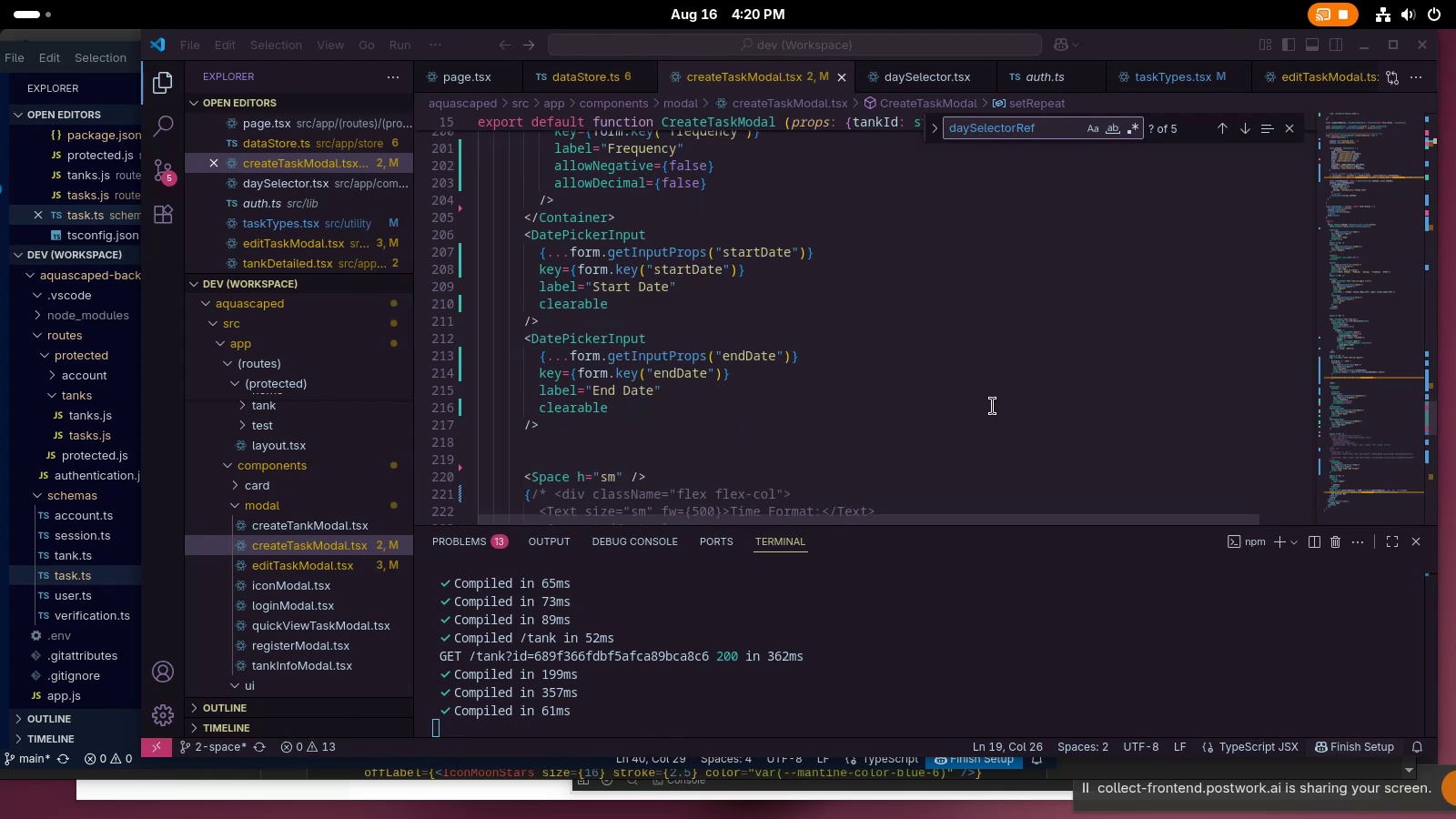 
left_click([992, 406])
 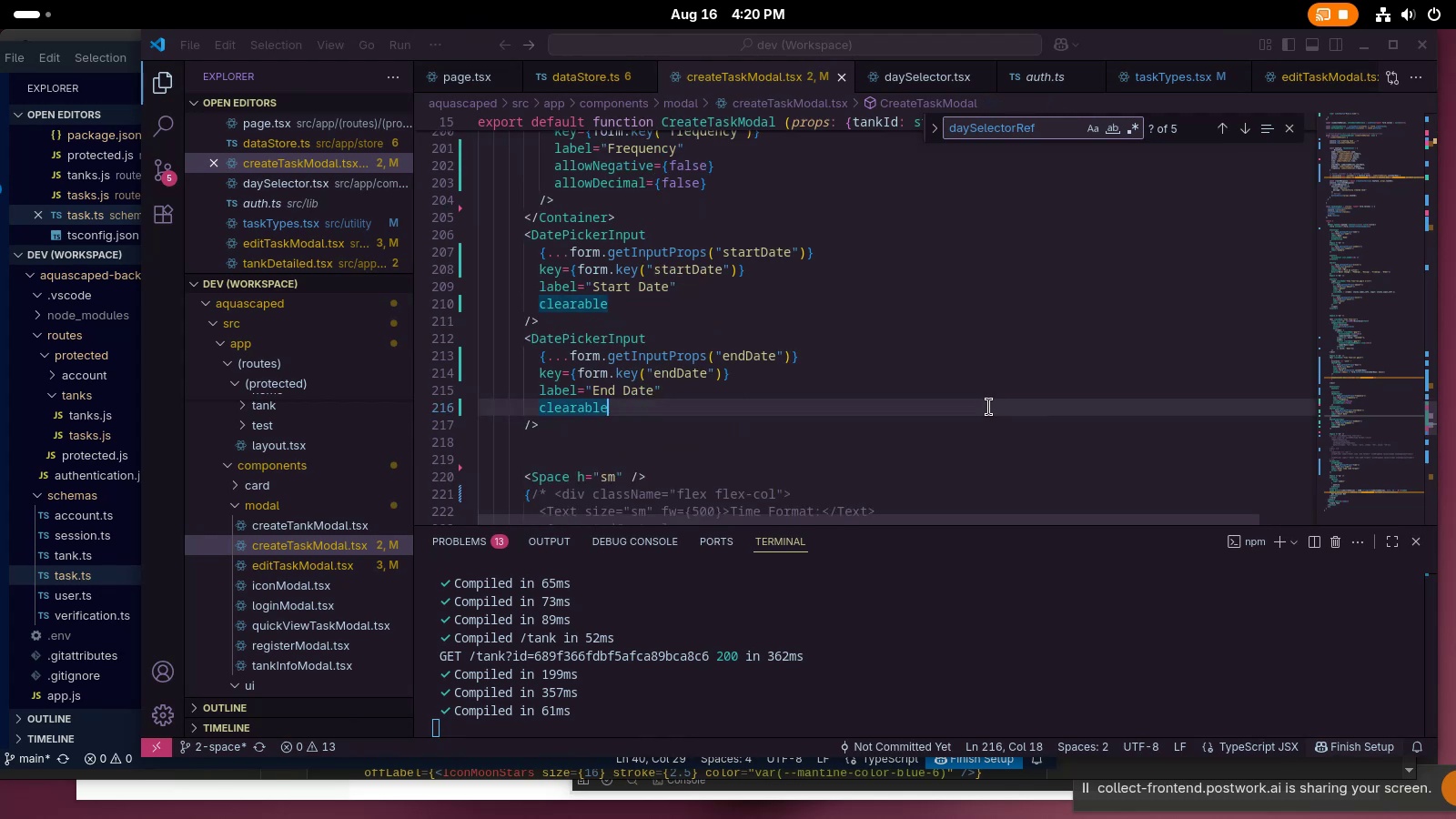 
scroll: coordinate [988, 405], scroll_direction: up, amount: 3.0
 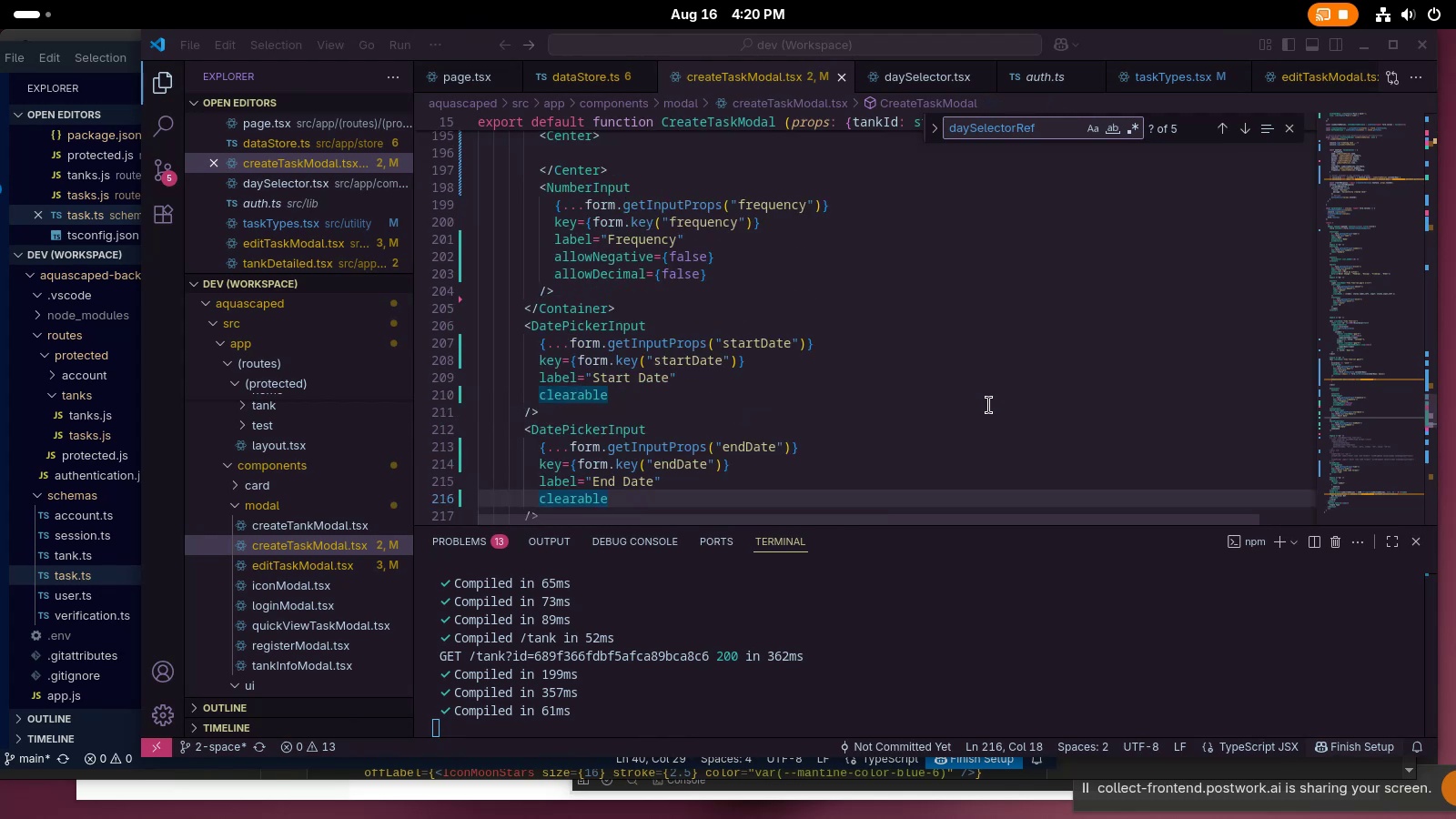 
key(Control+ControlLeft)
 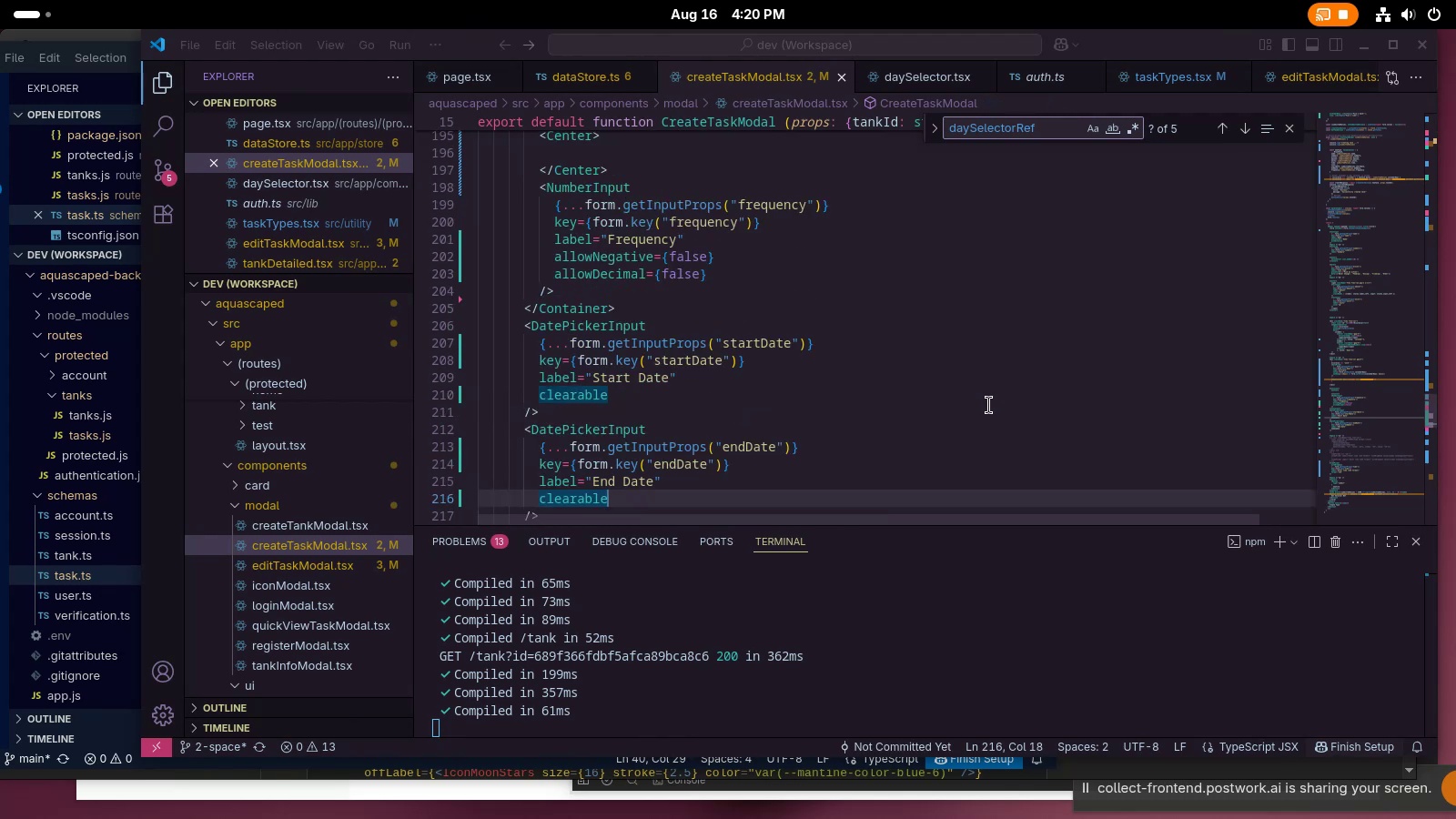 
key(Control+F)
 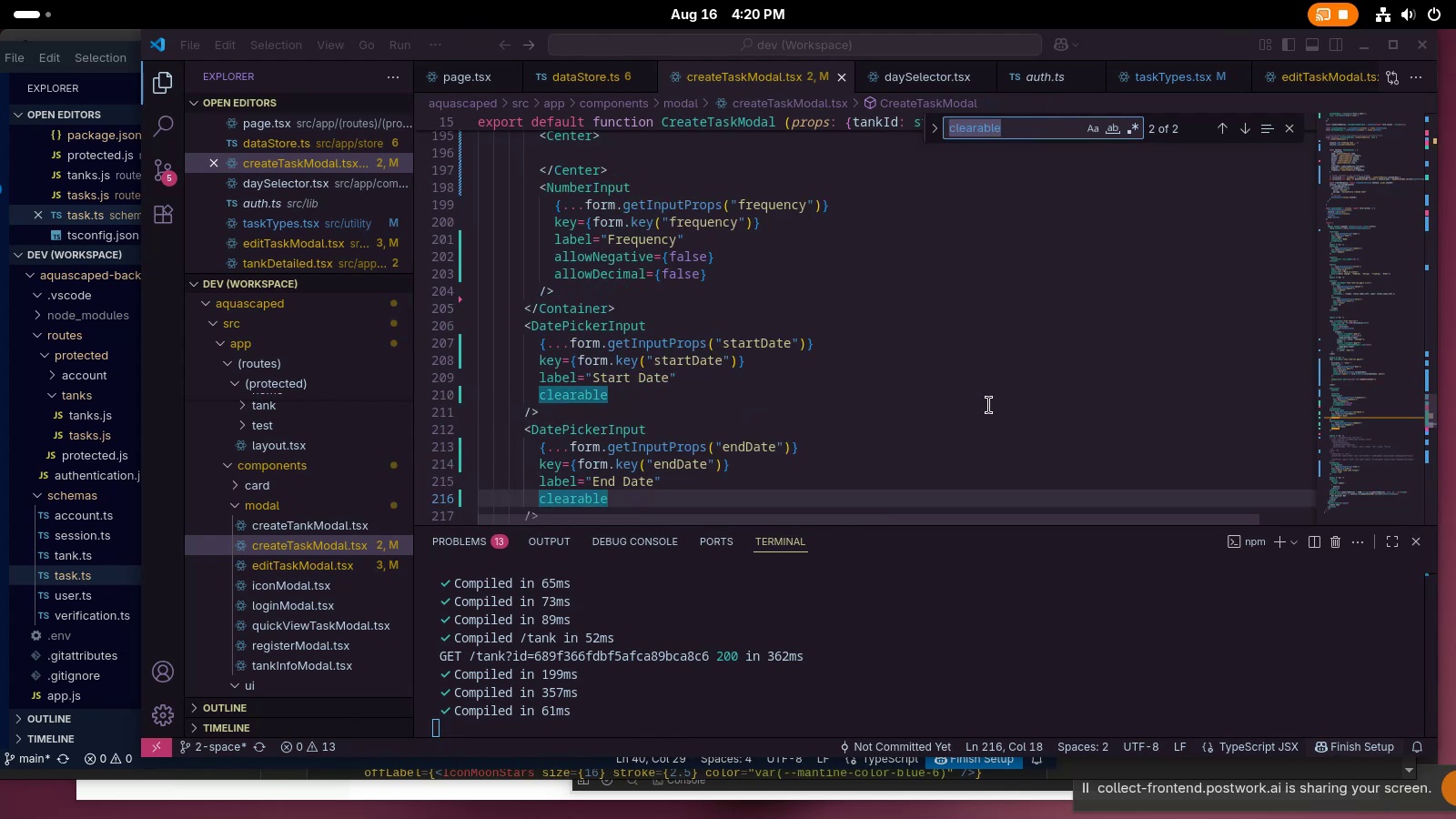 
type(freq)
 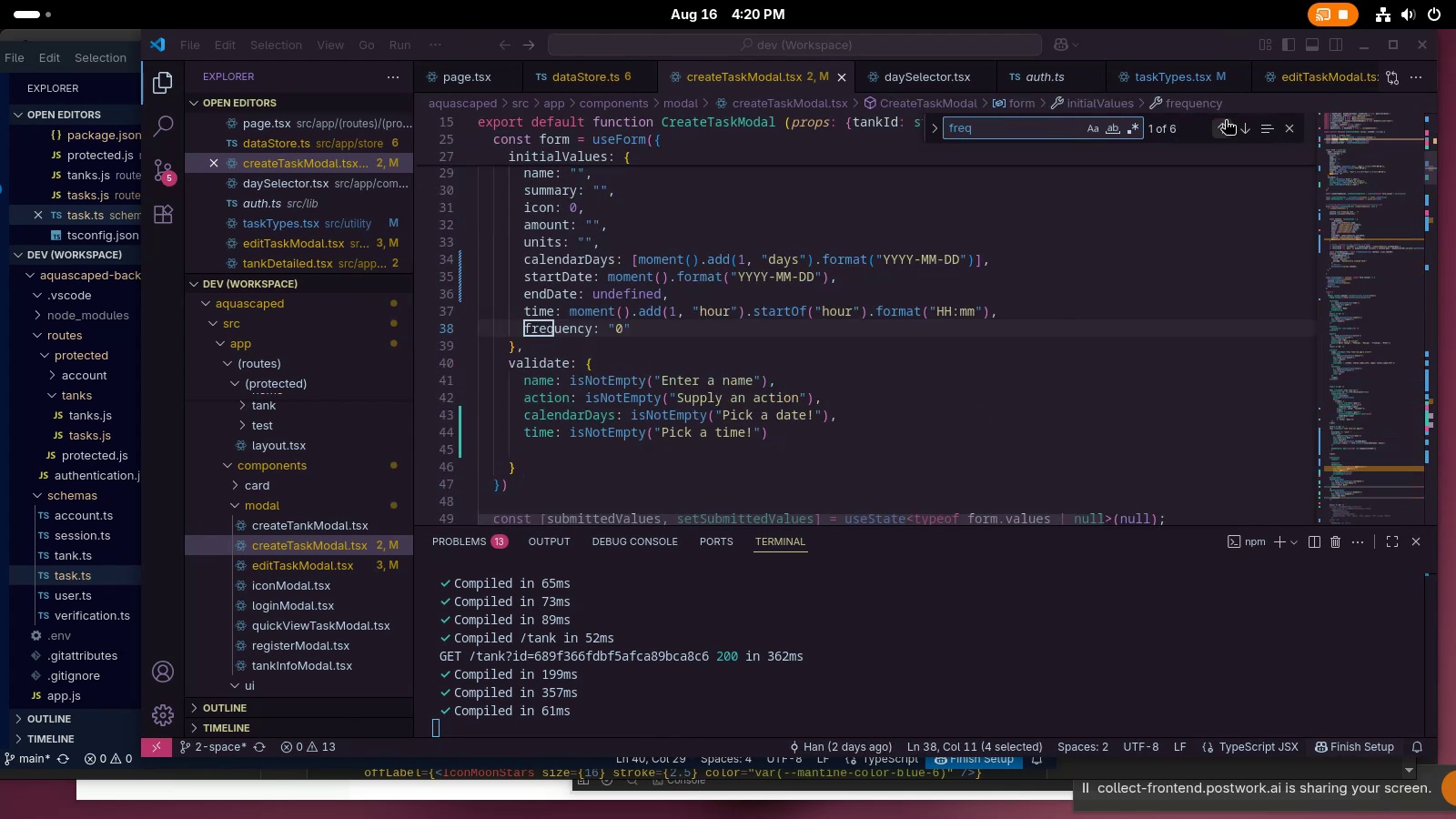 
left_click([1220, 133])
 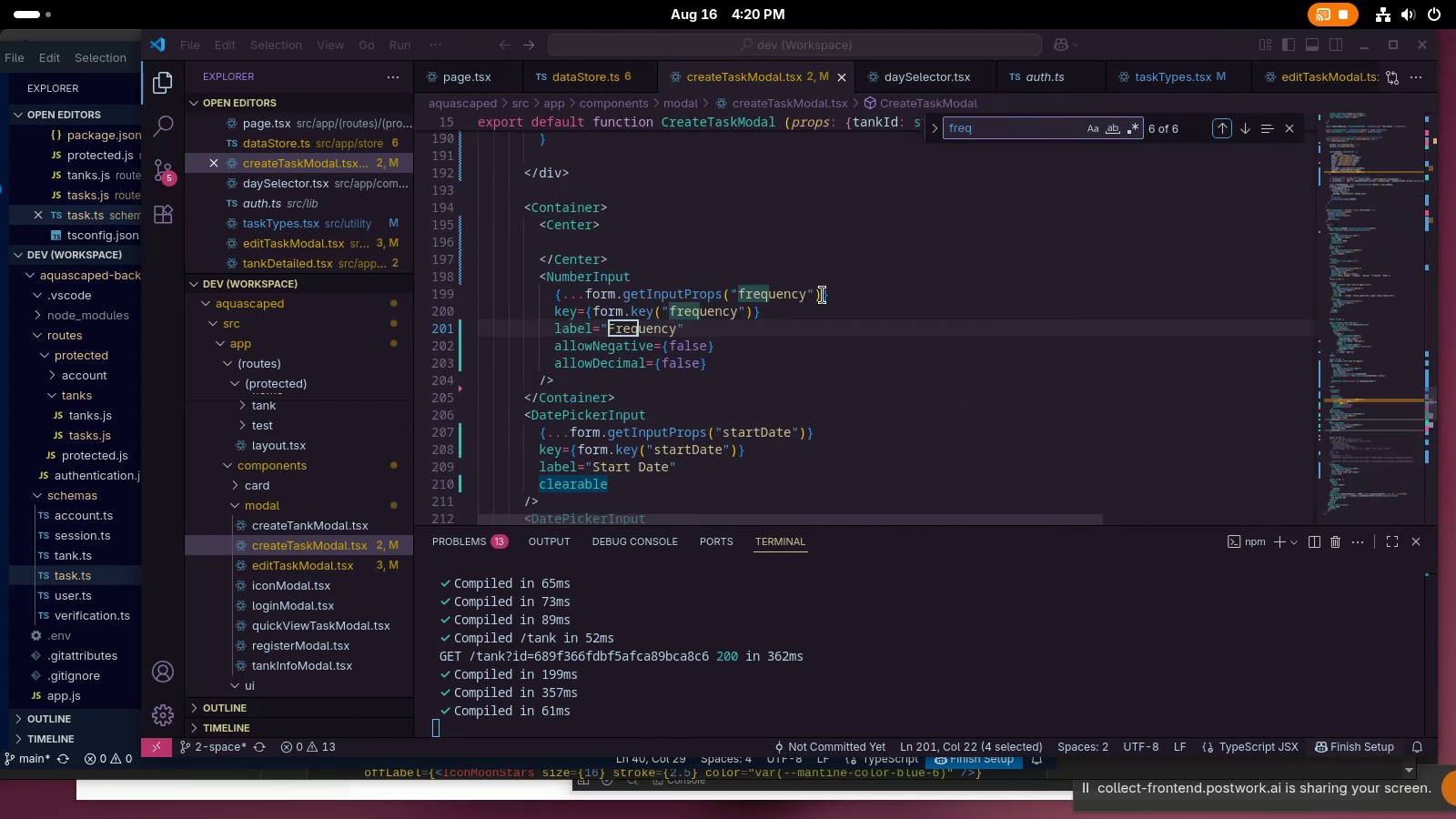 
left_click([719, 215])
 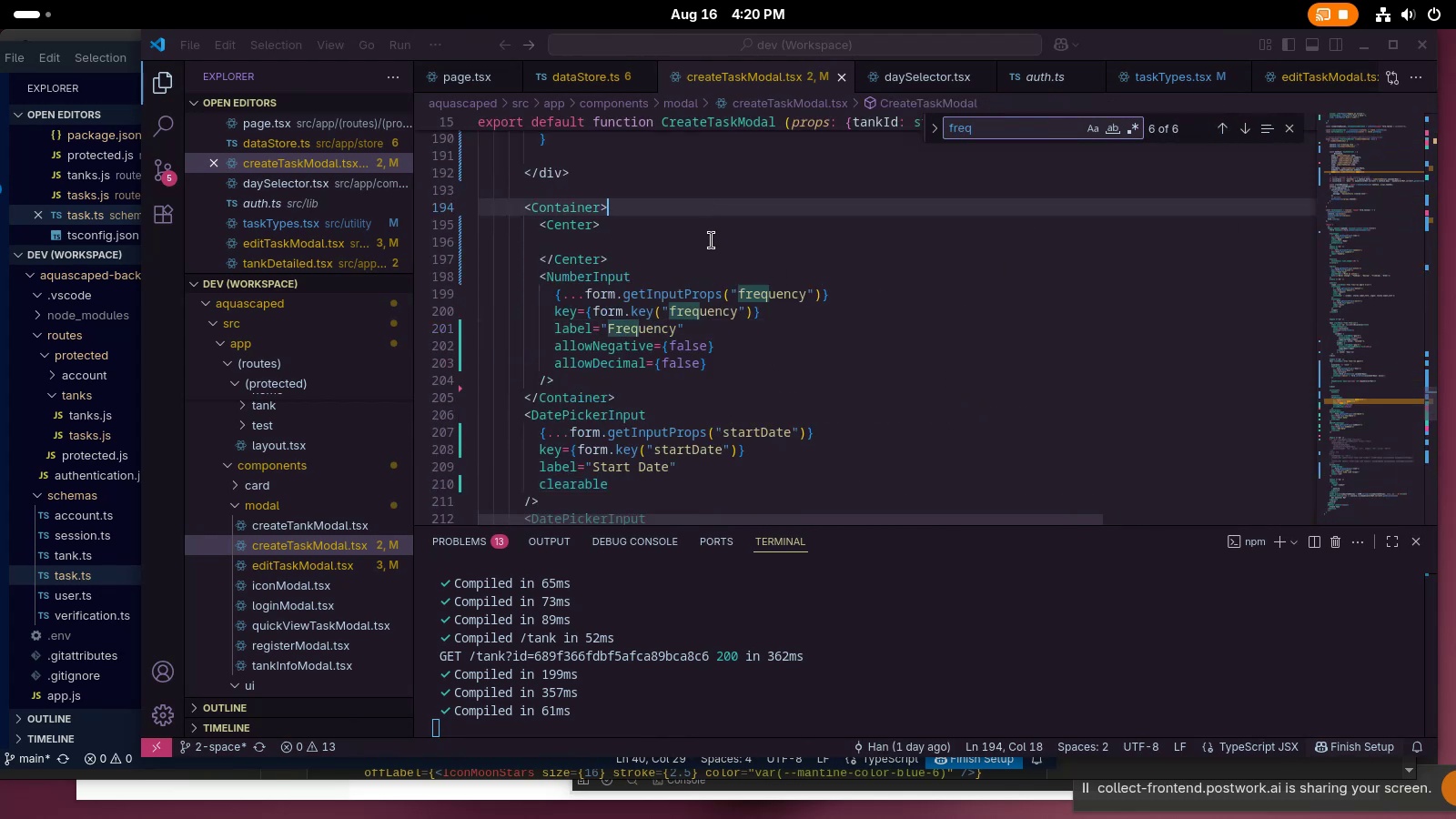 
left_click([712, 243])
 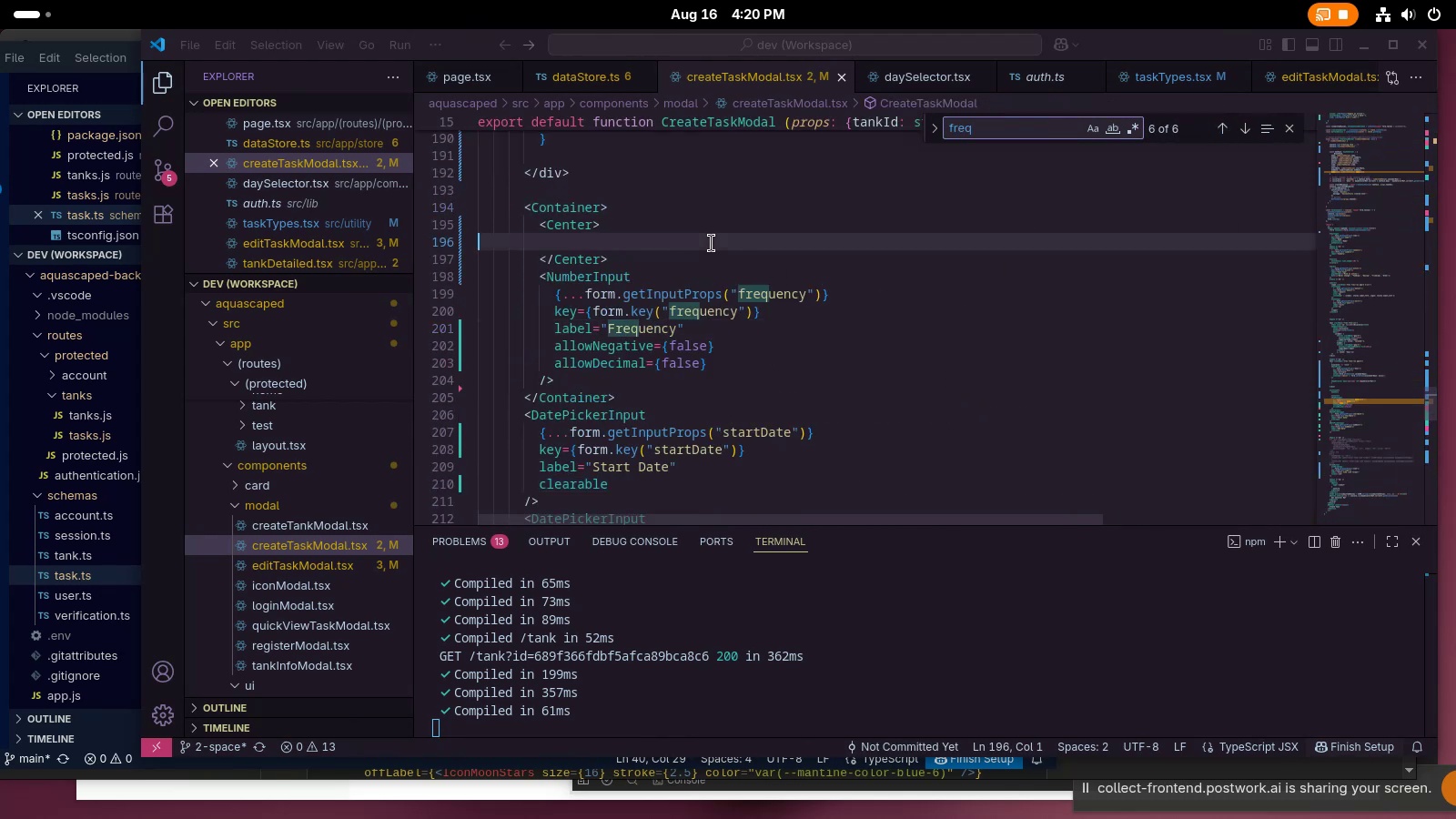 
key(Tab)
 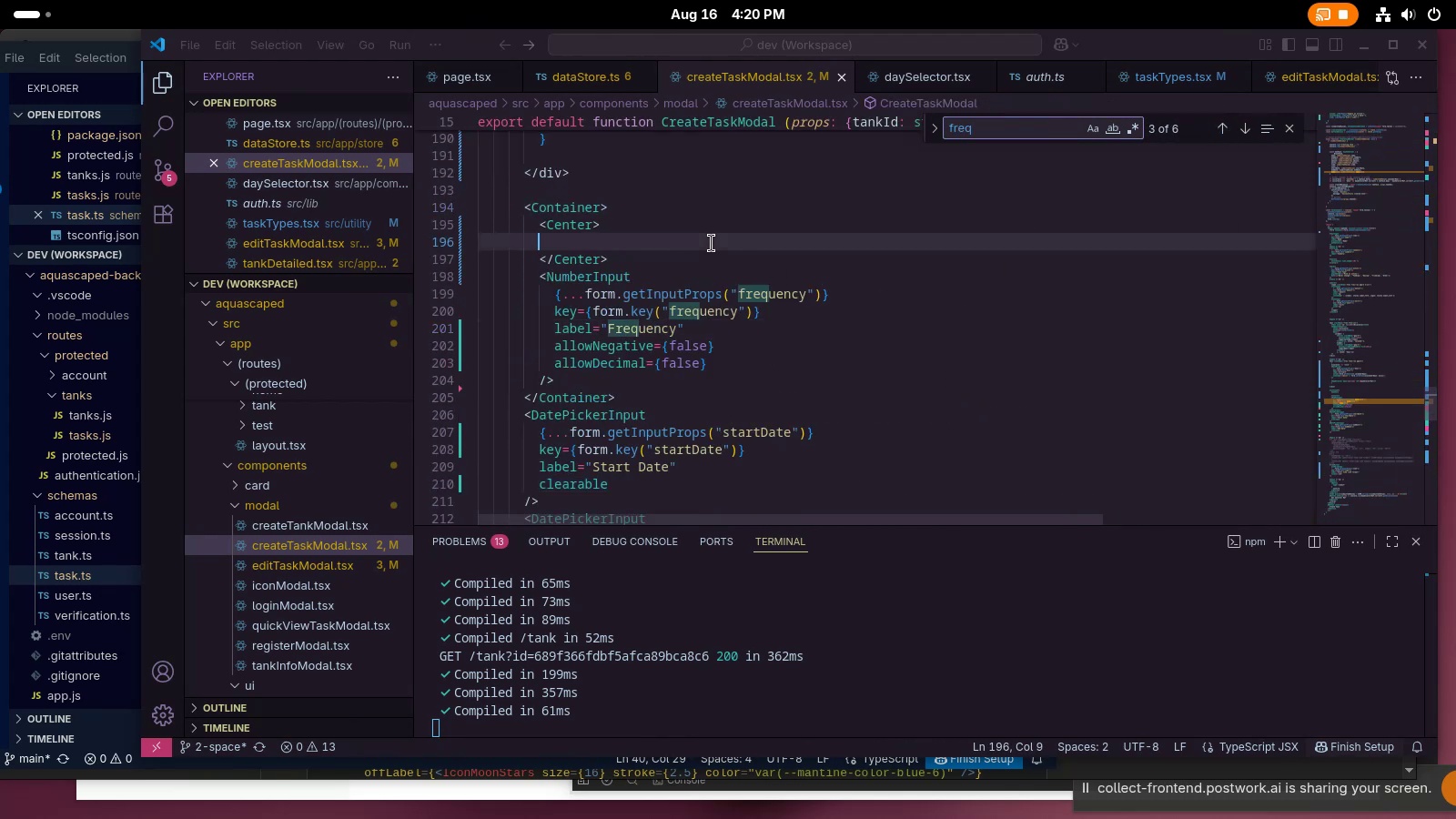 
key(Tab)
 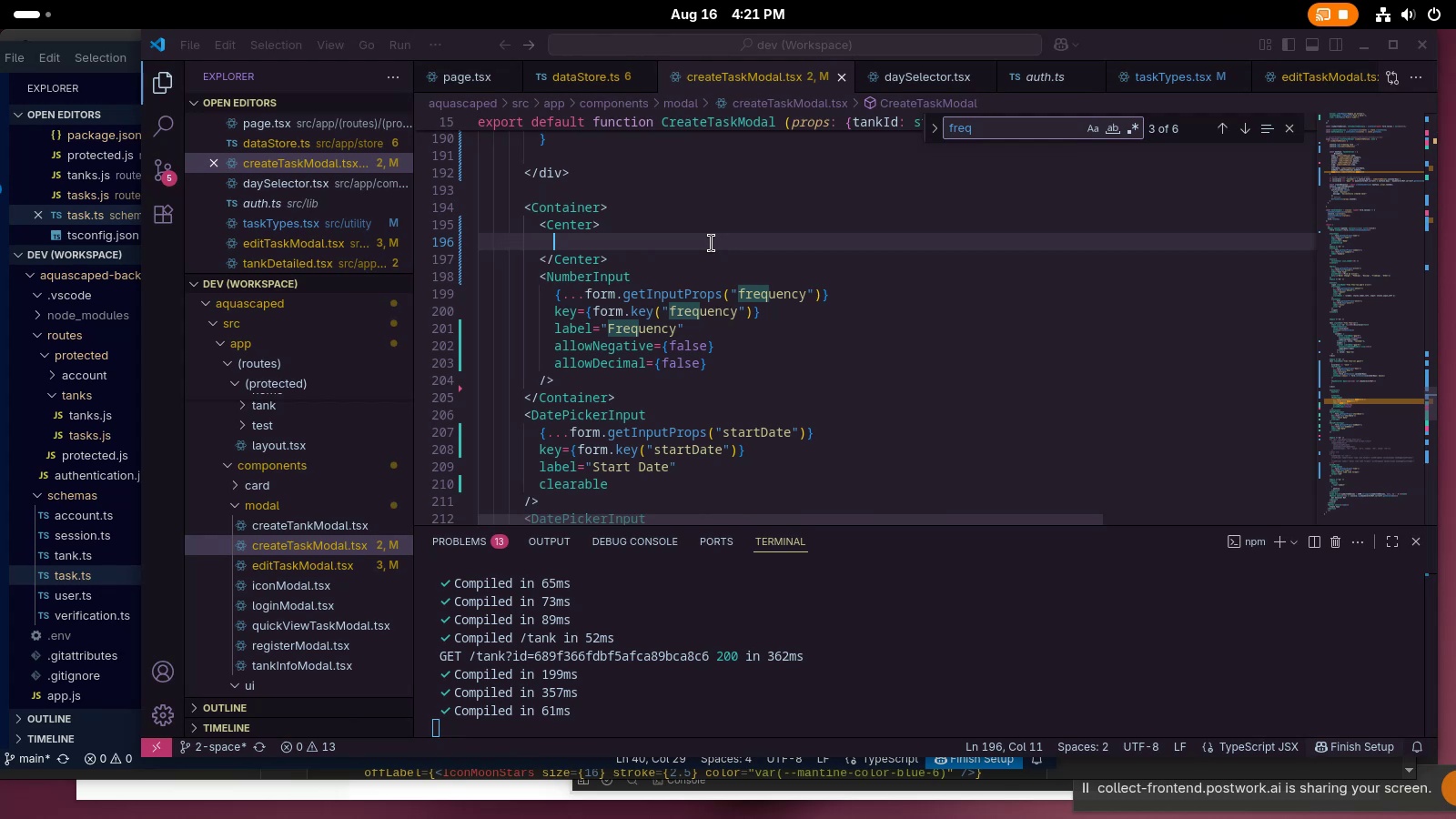 
wait(58.2)
 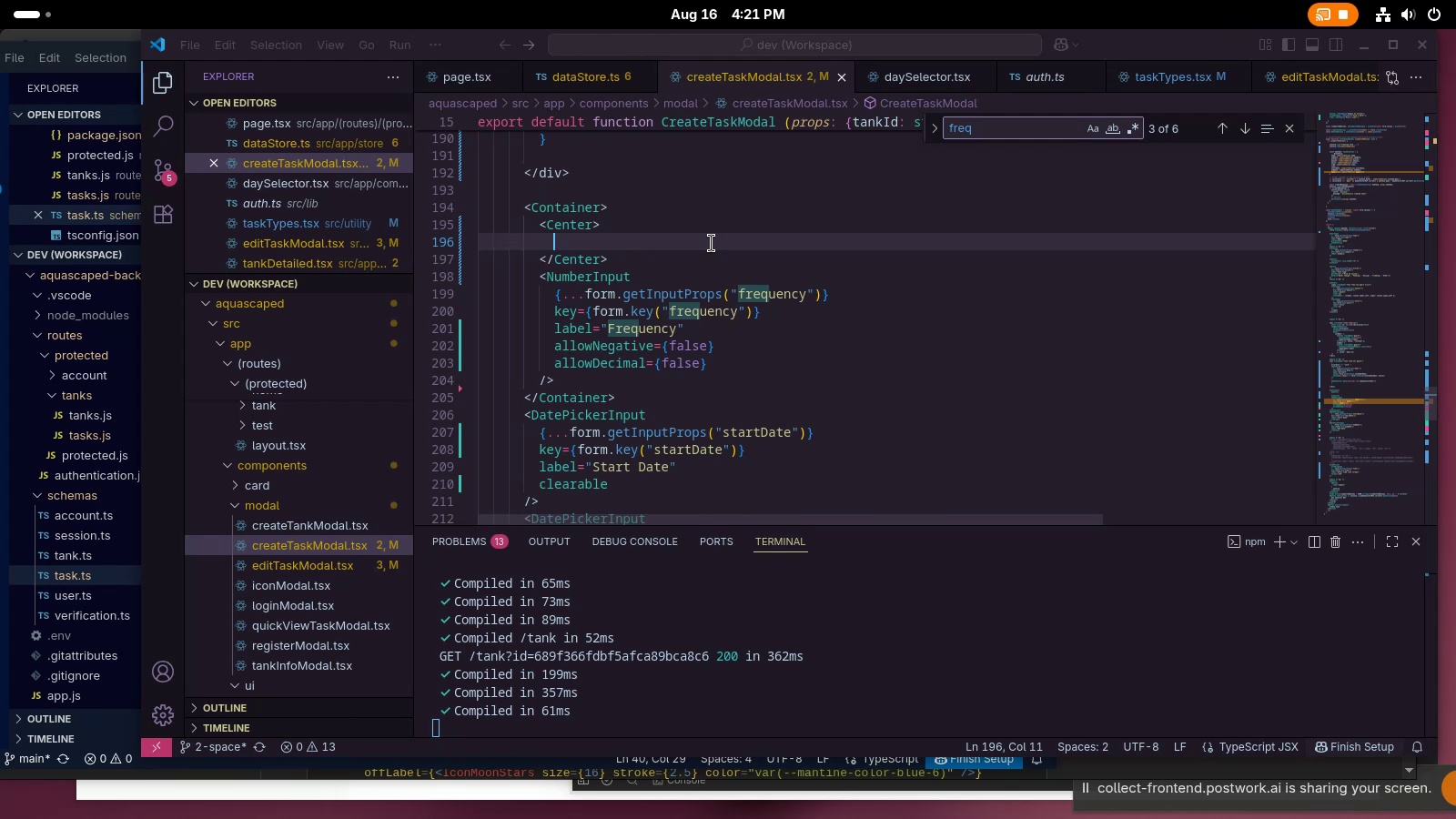 
type(<Switch>[PrintScreen])
 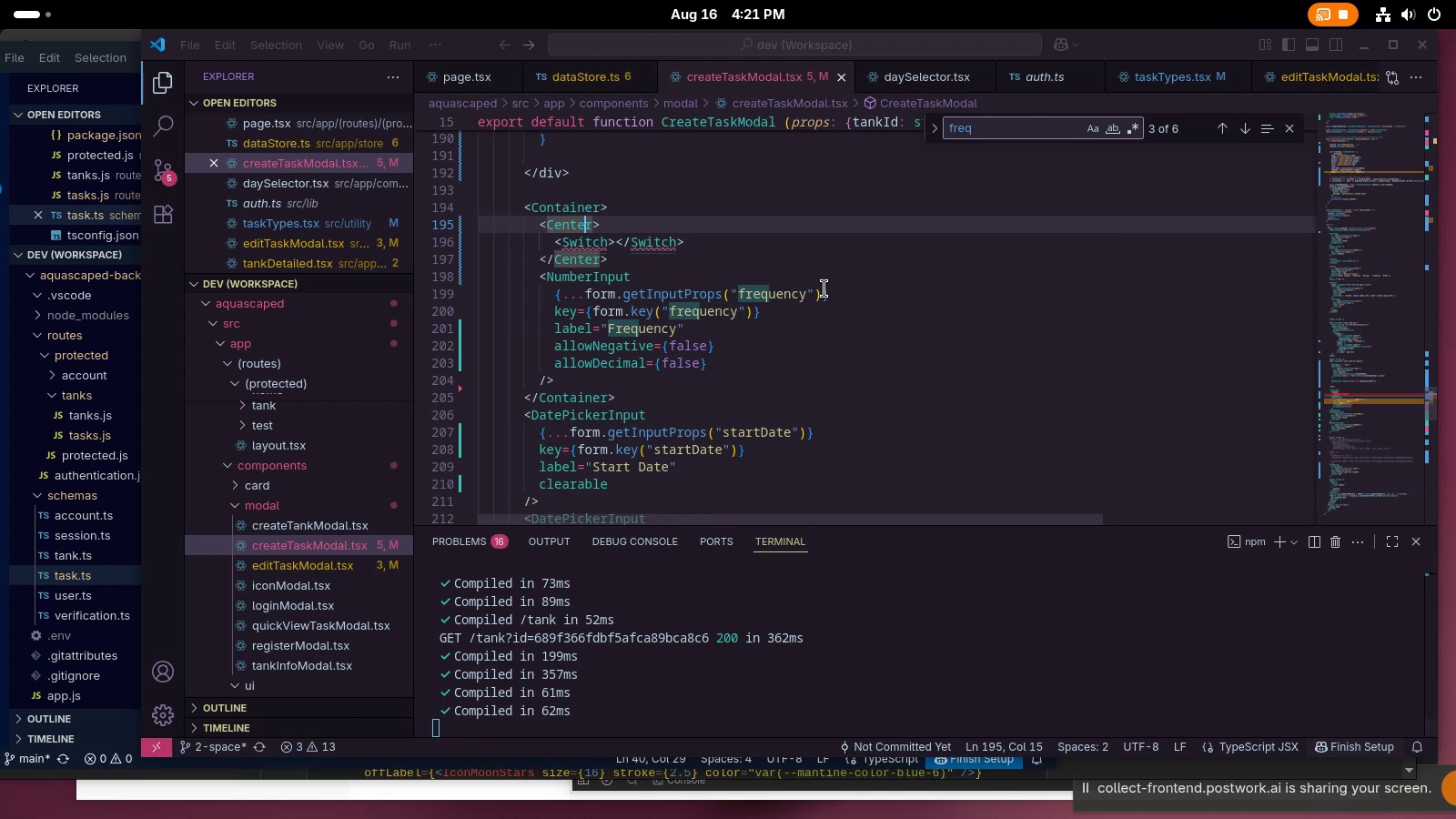 
 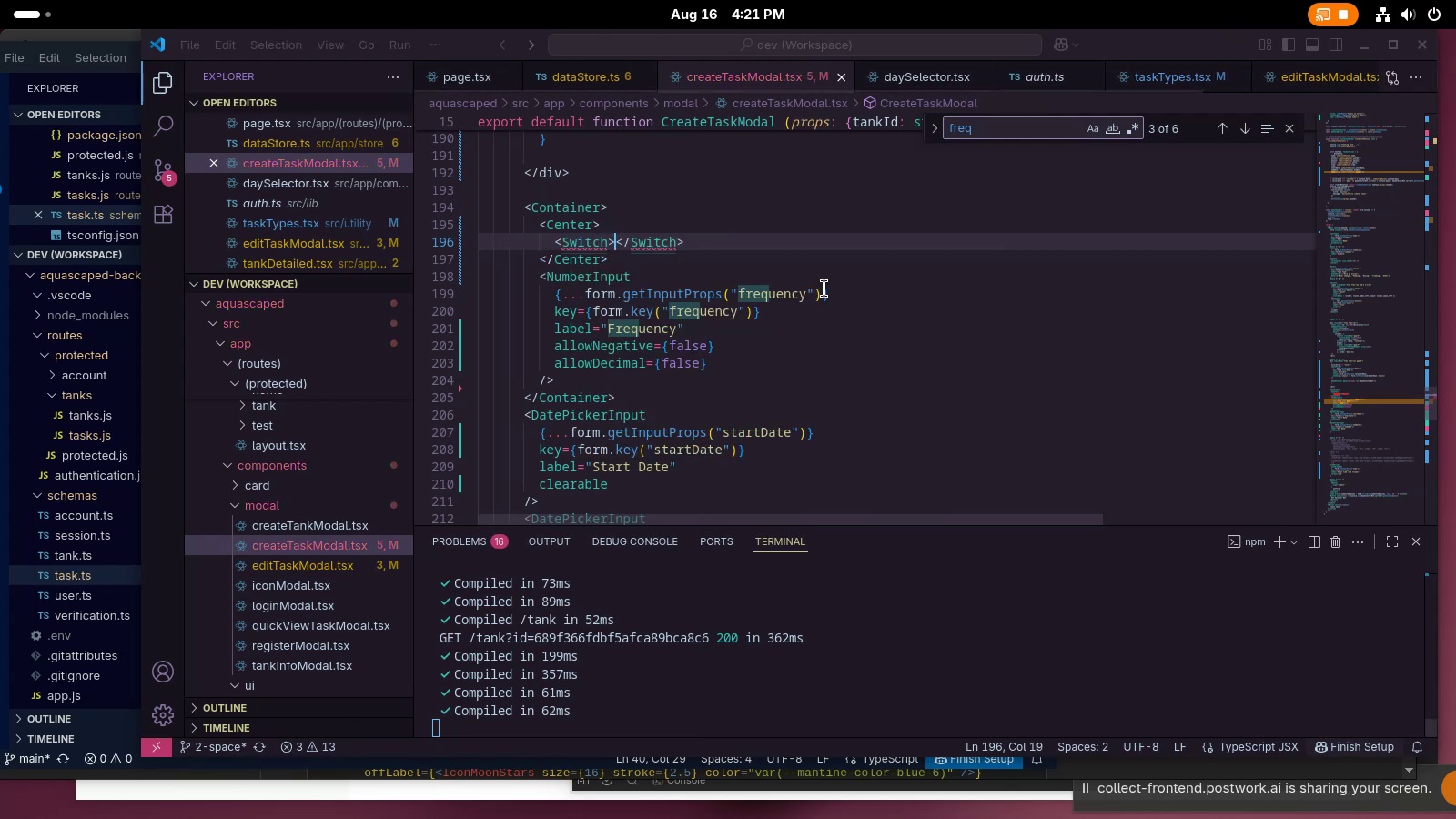 
key(Alt+AltRight)
 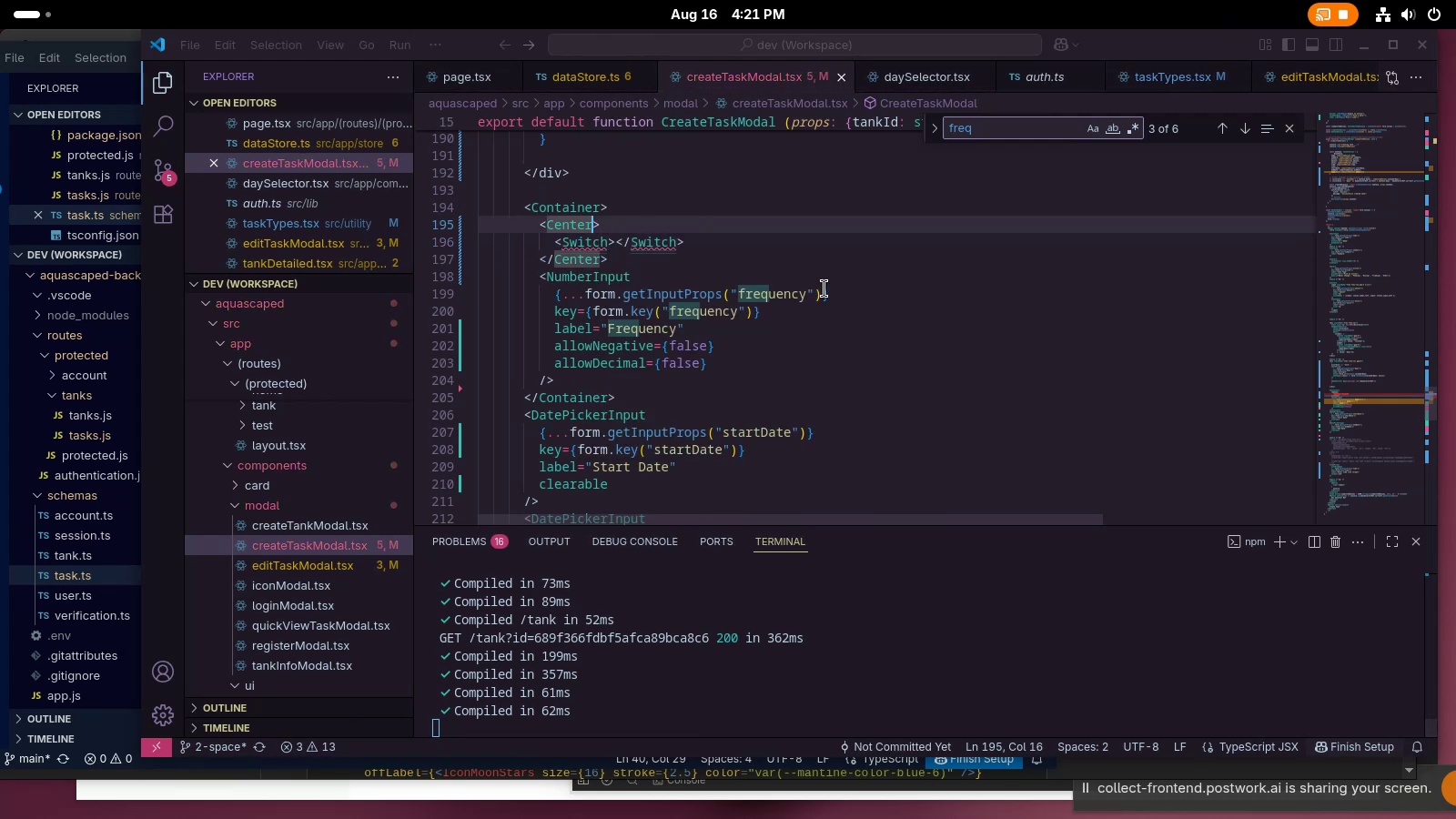 
key(Alt+AltRight)
 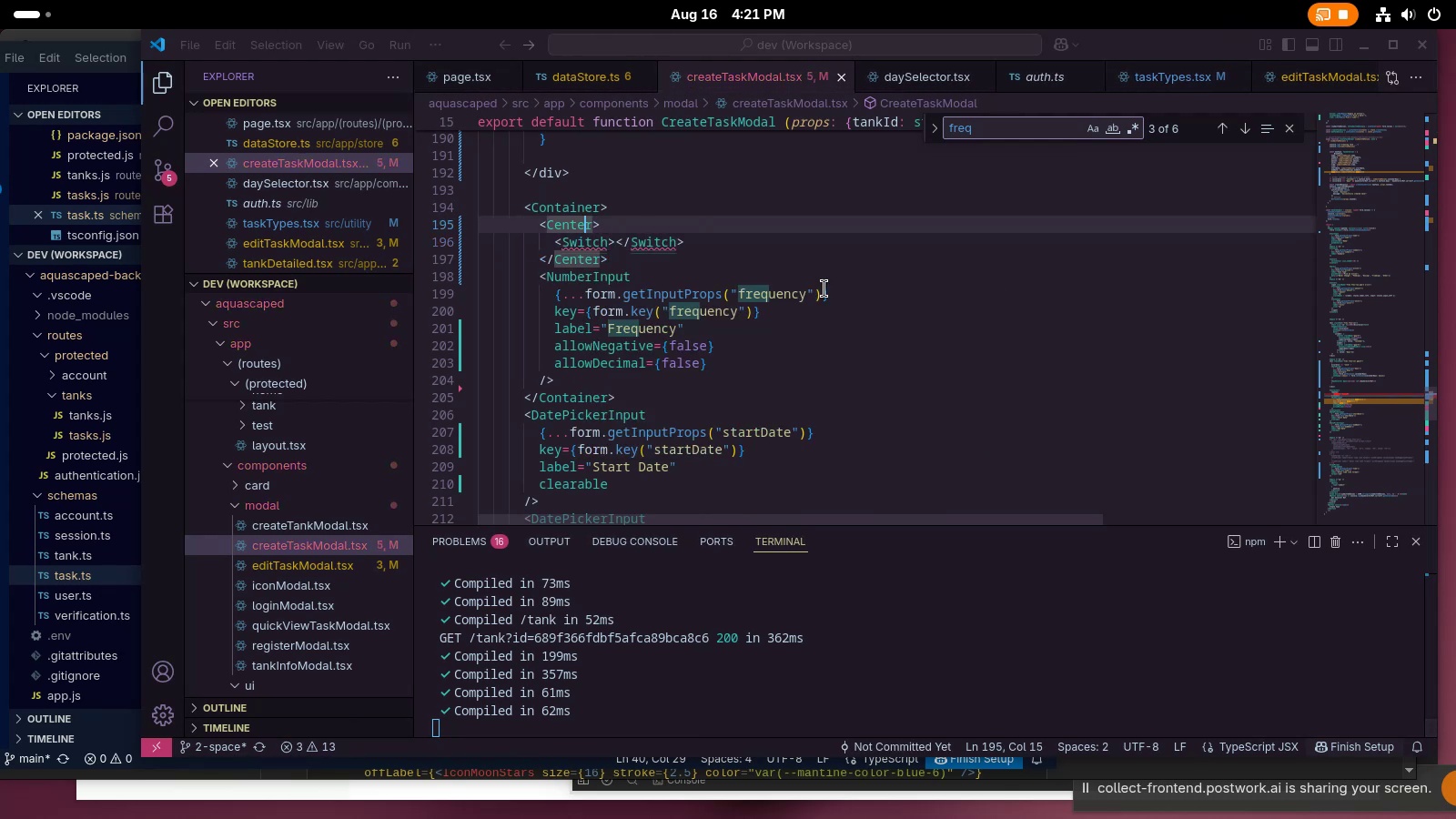 
key(Meta+MetaRight)
 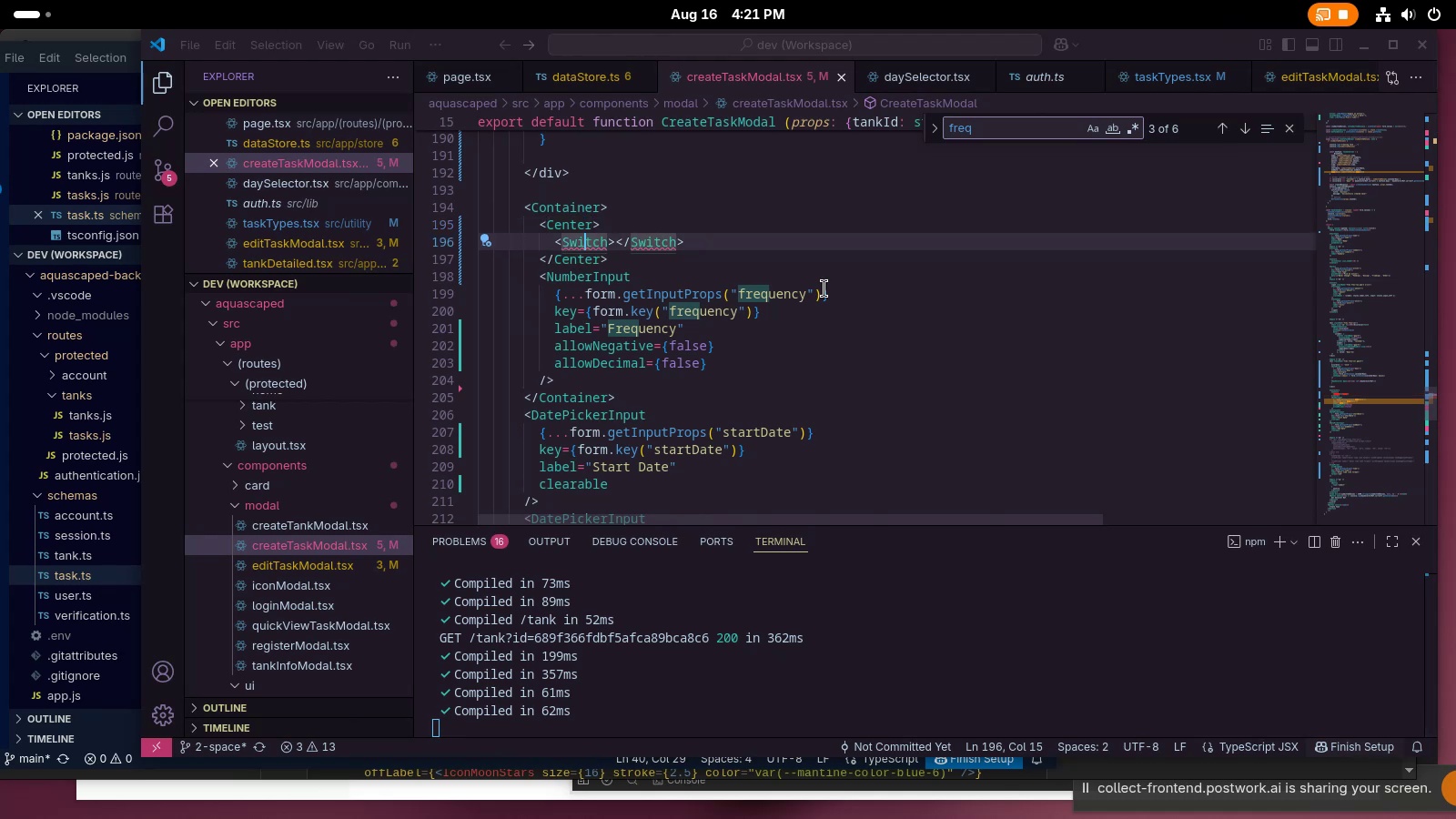 
key(Control+Period)
 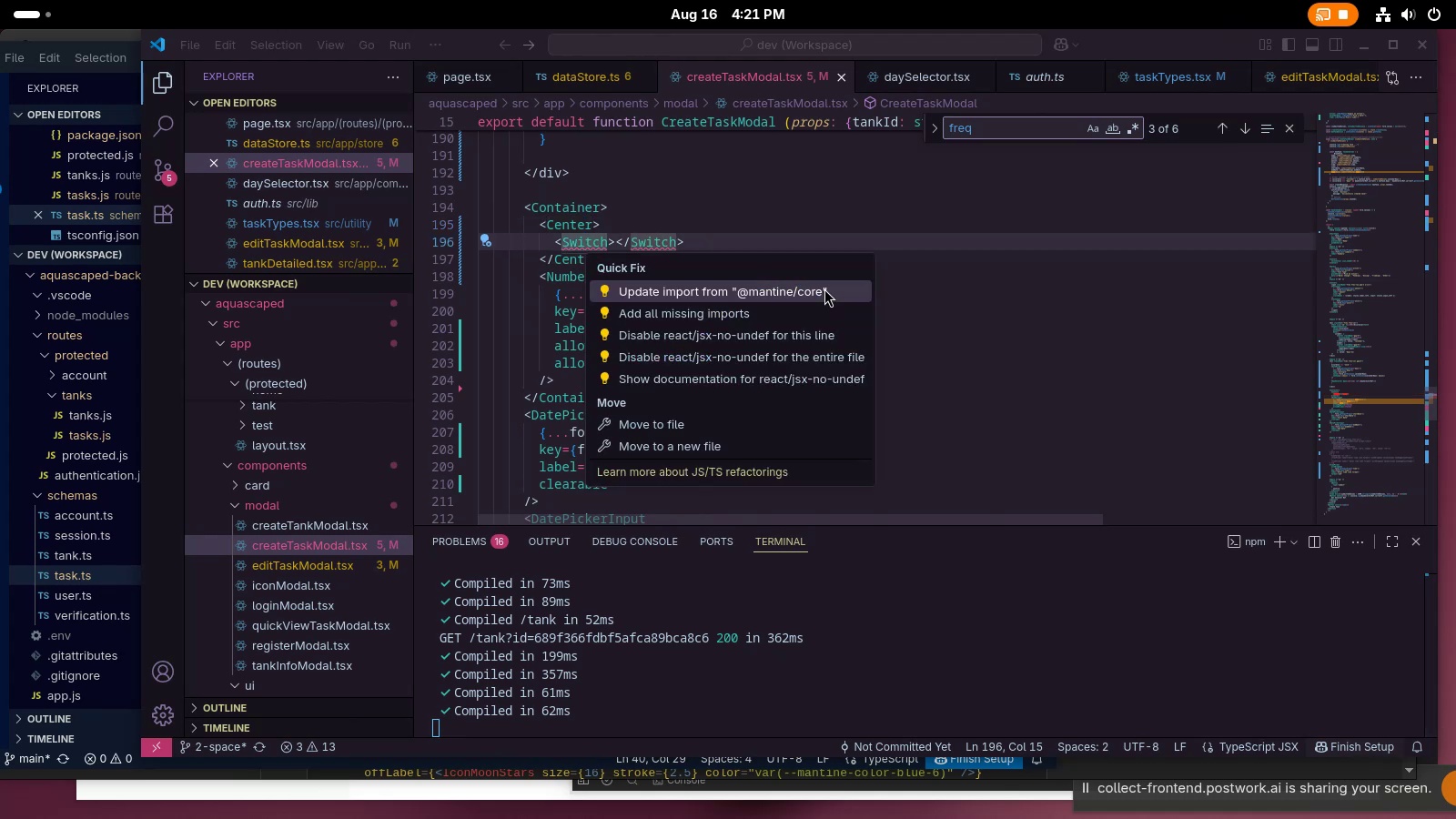 
key(Enter)
 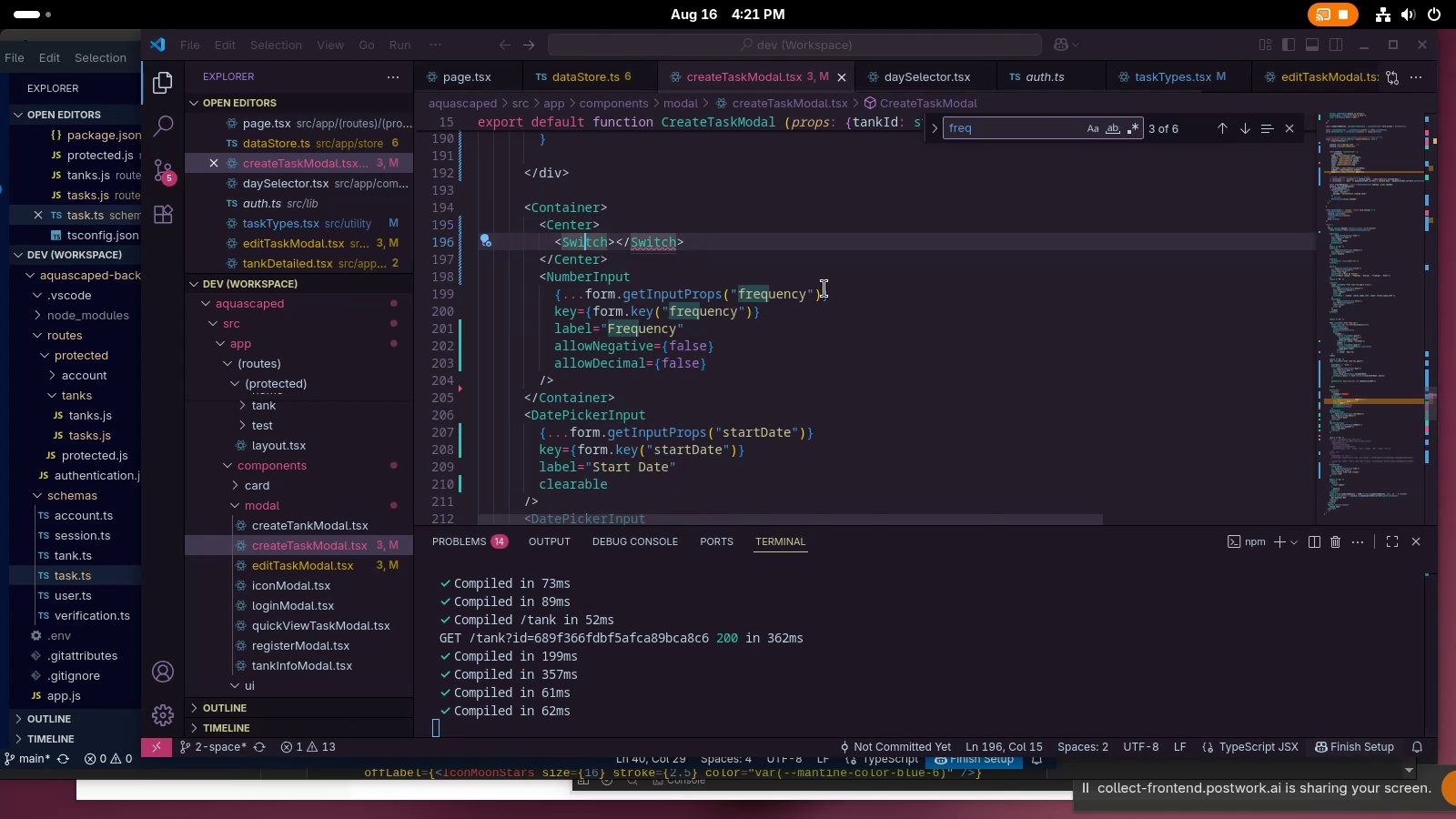 
key(Control+Unknown)
 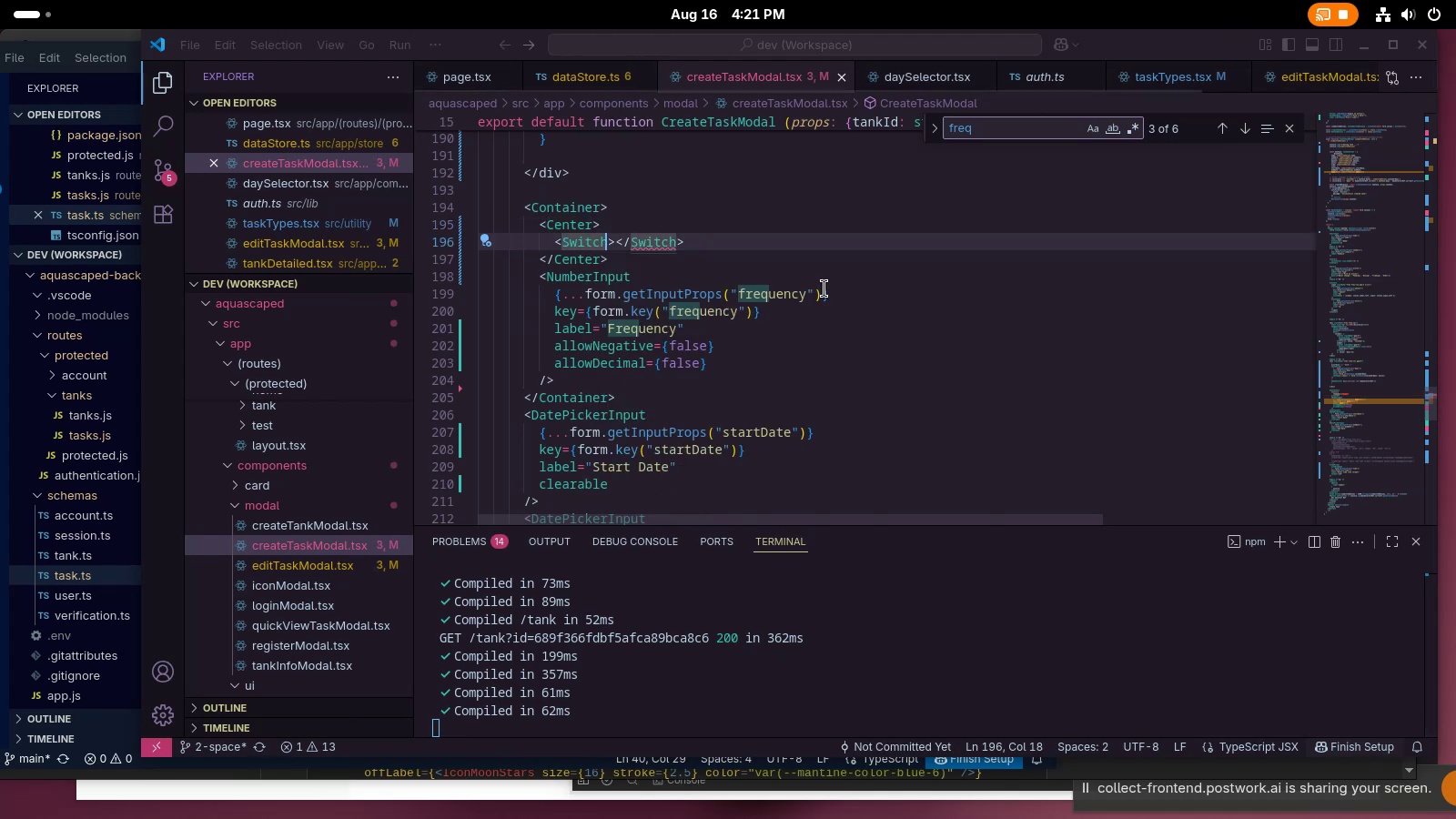 
key(Control+Unknown)
 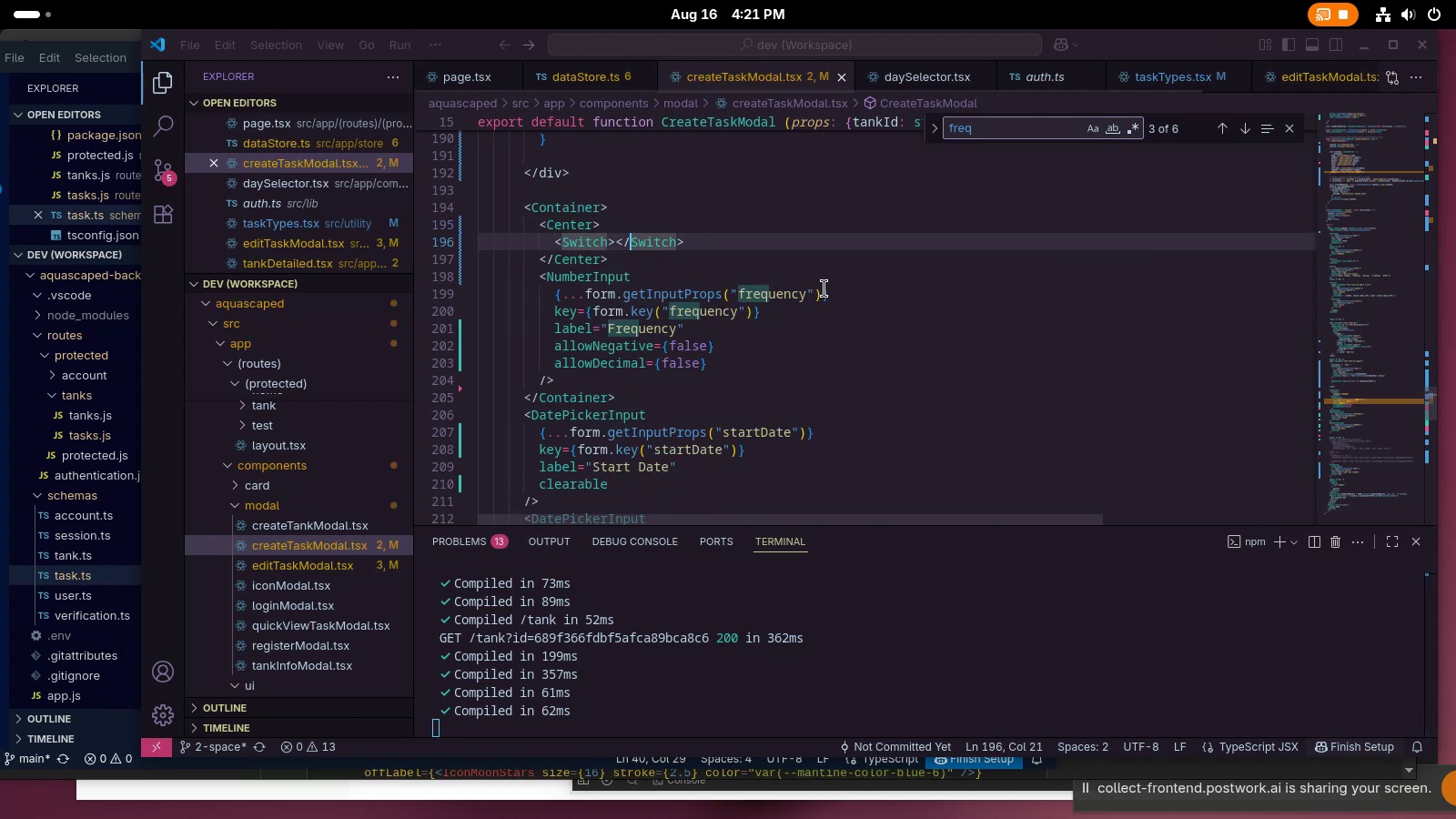 
key(Alt+AltRight)
 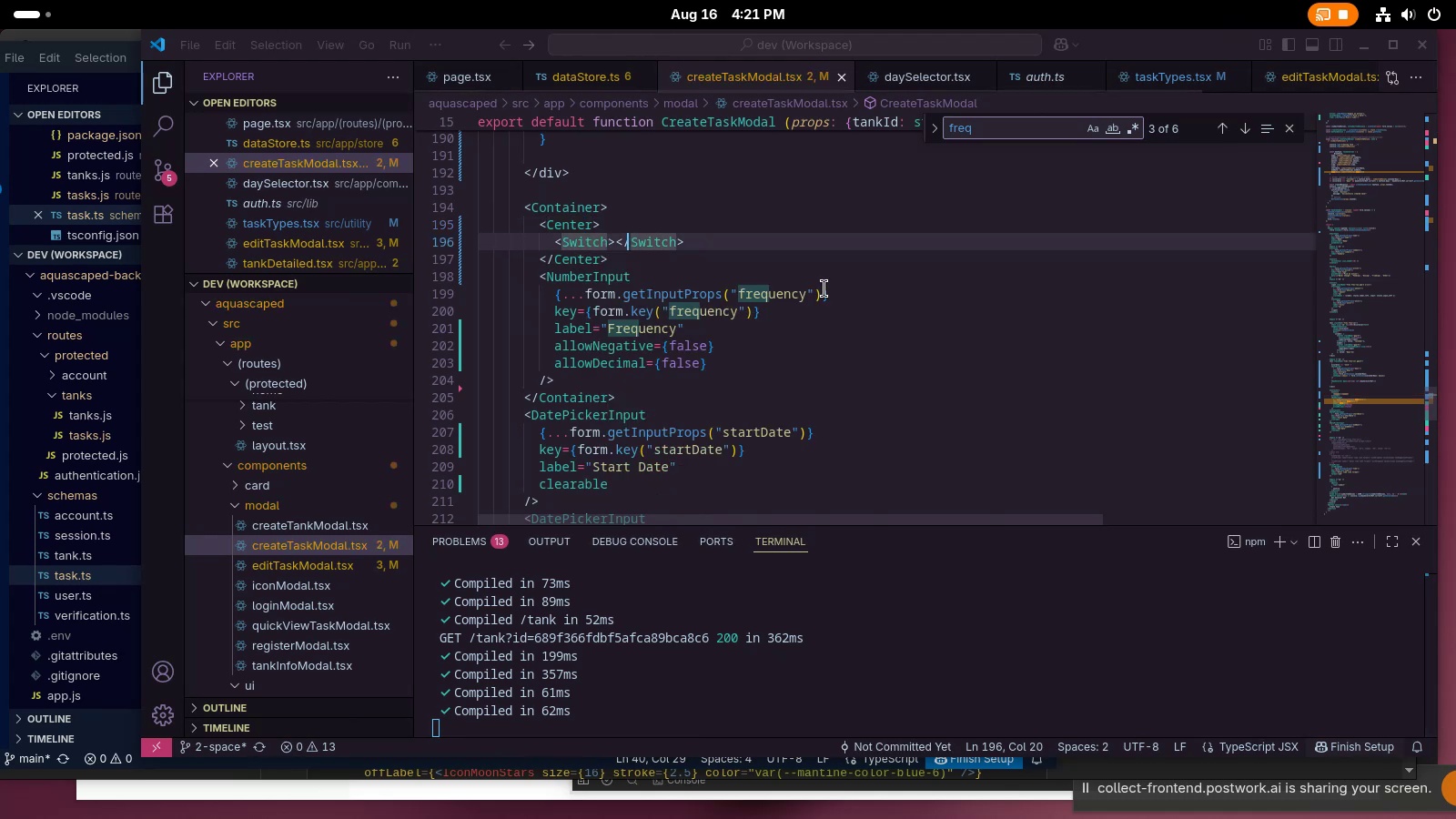 
key(Alt+AltRight)
 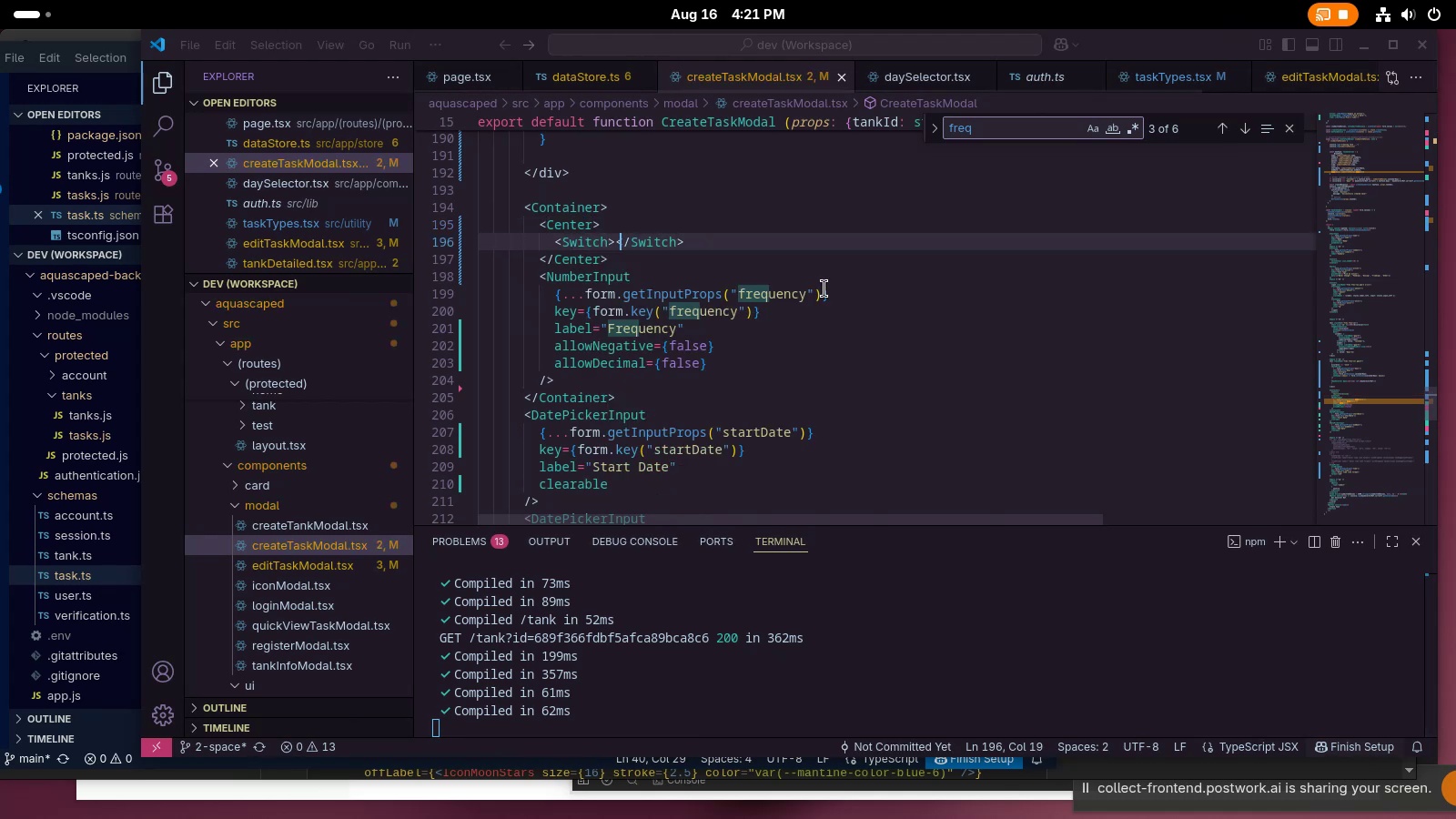 
key(Alt+AltRight)
 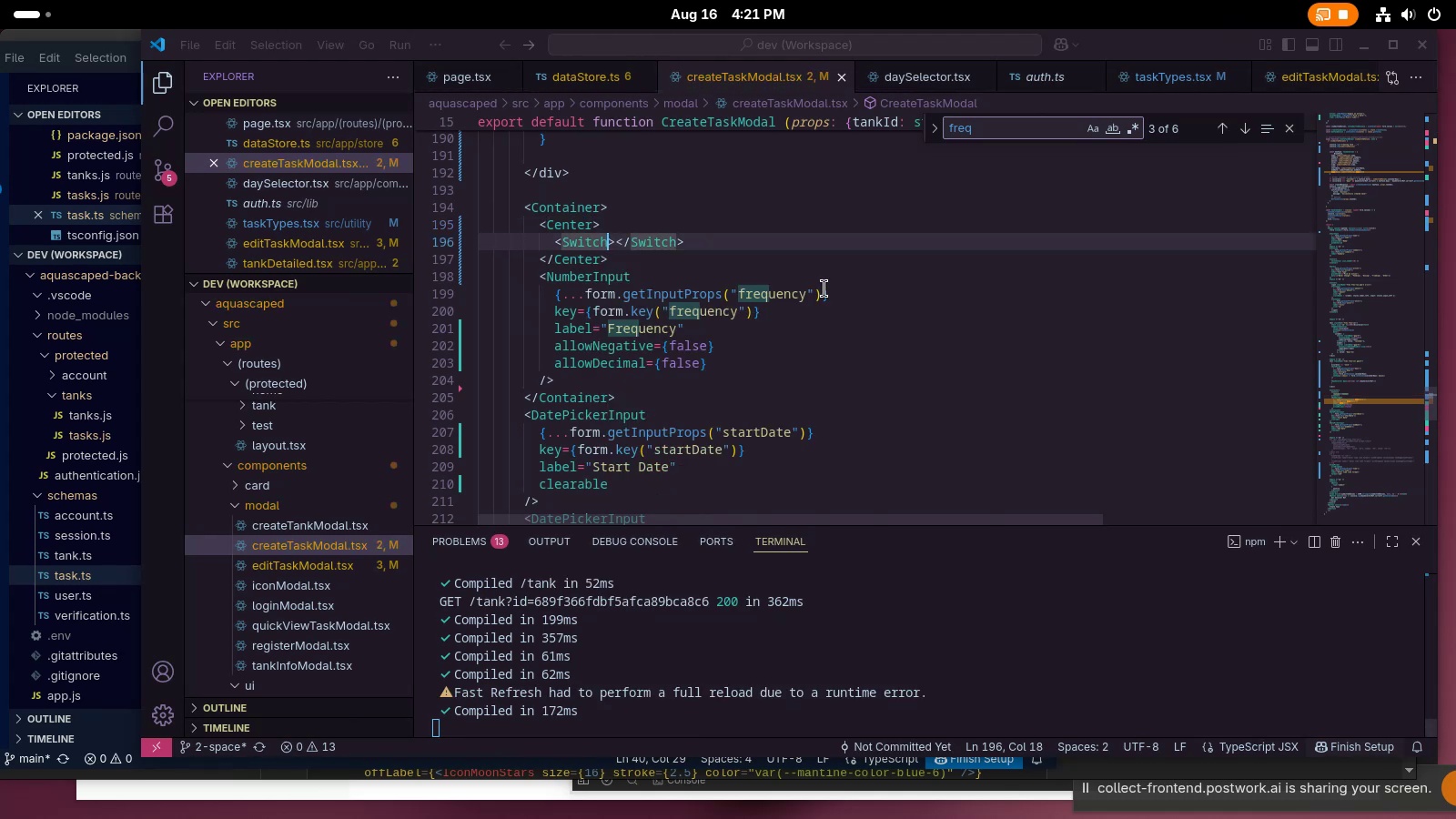 
key(Slash)
 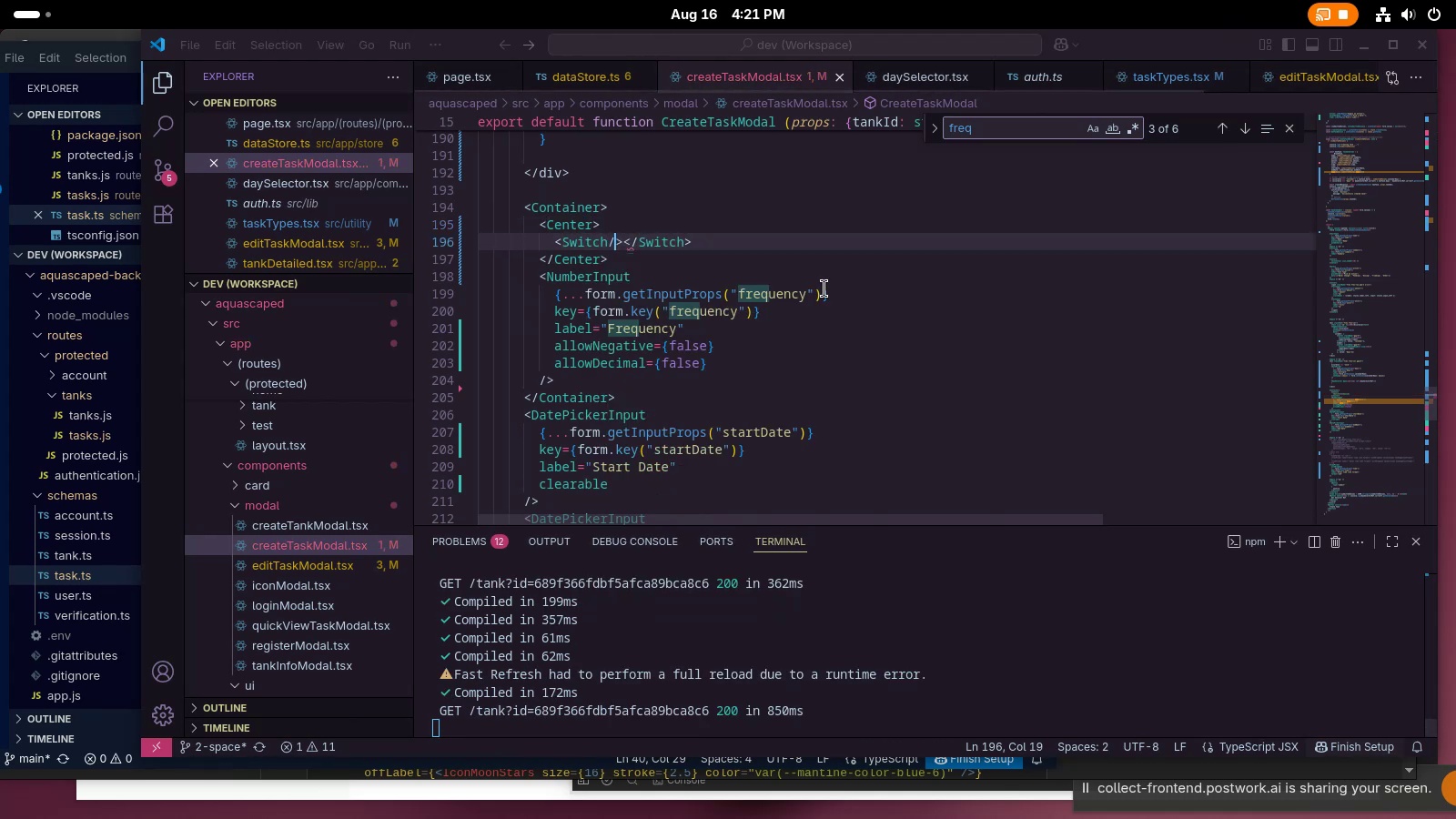 
key(Alt+AltRight)
 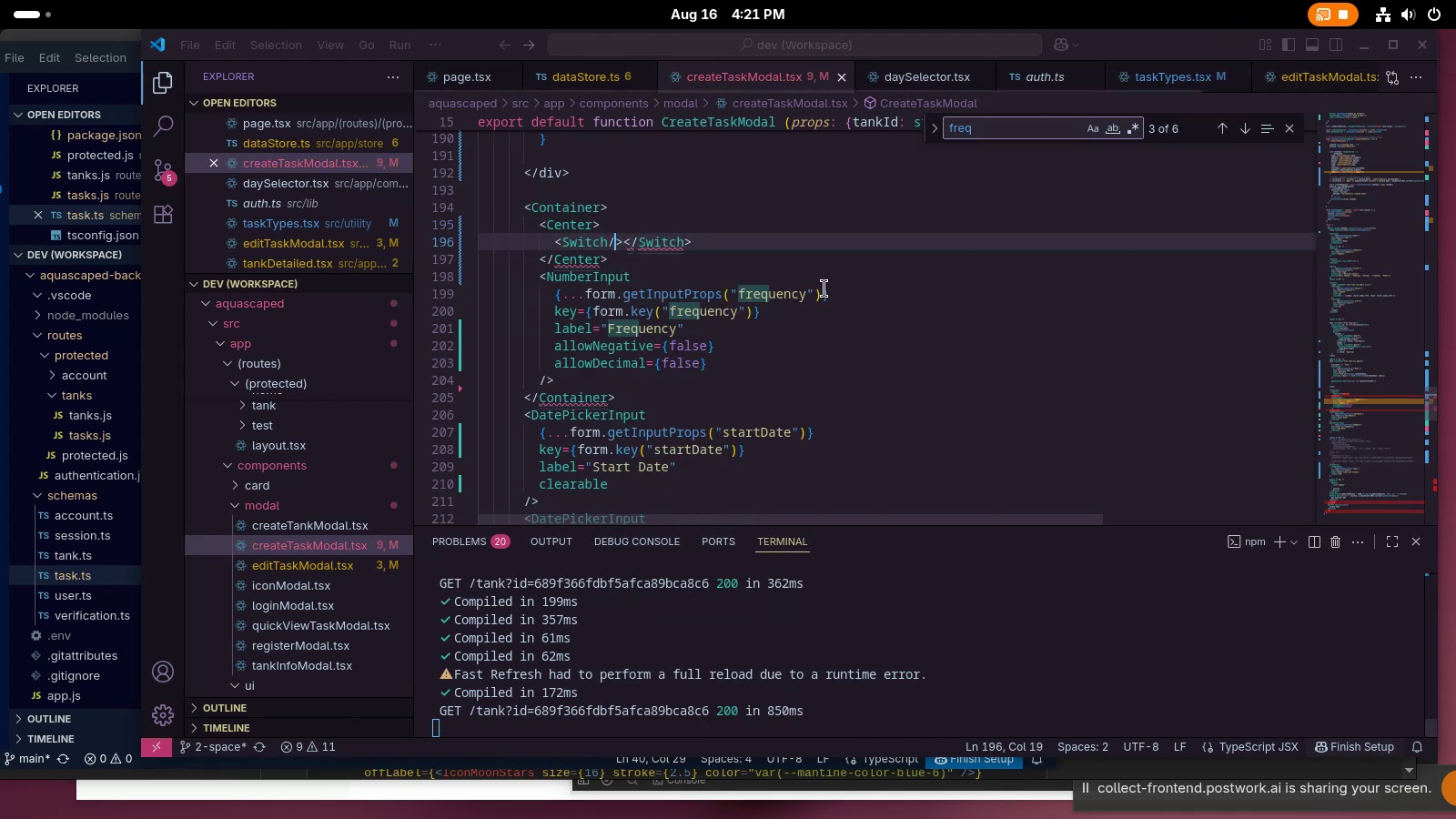 
key(Space)
 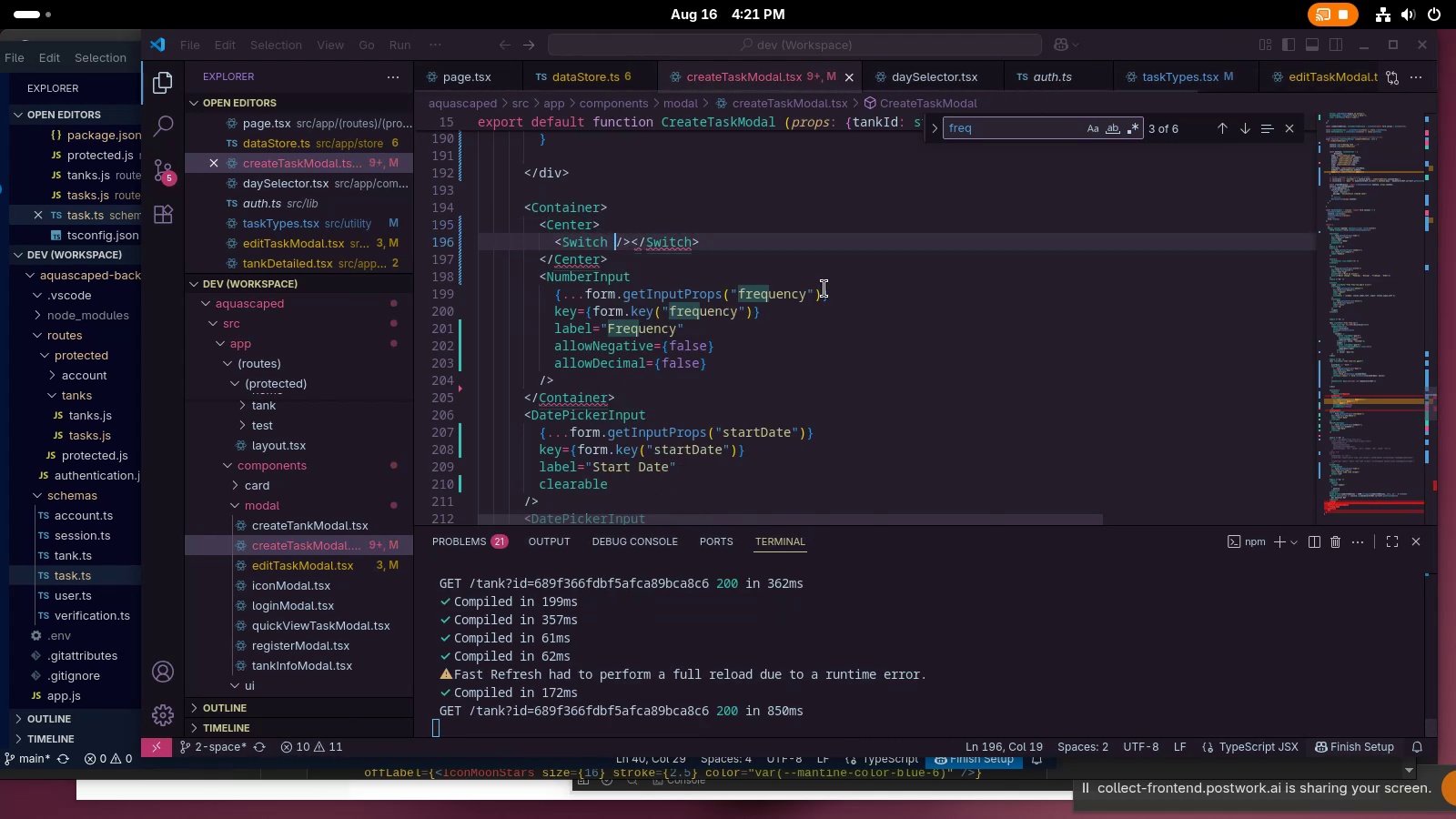 
key(Enter)
 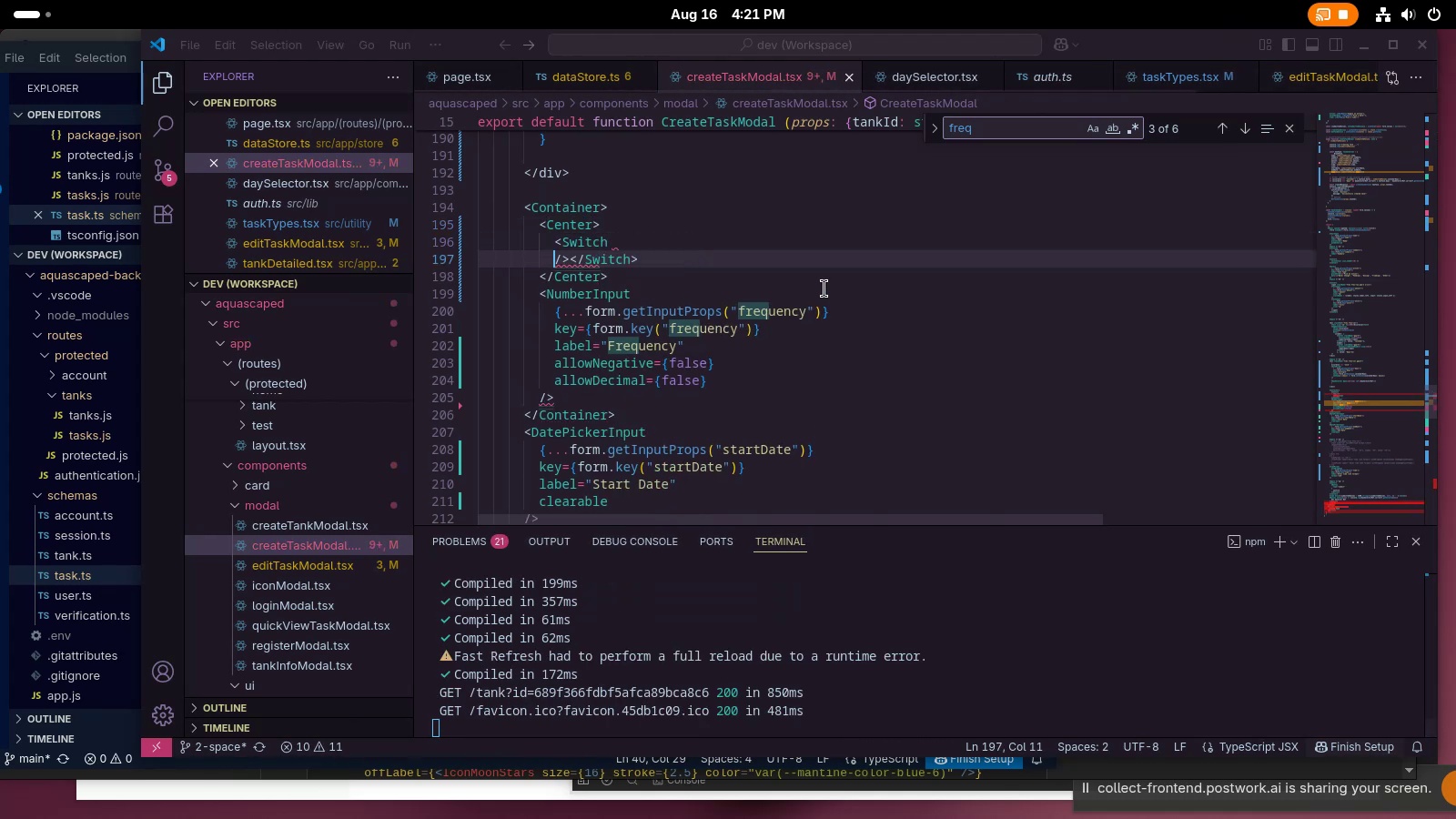 
key(Control+Unknown)
 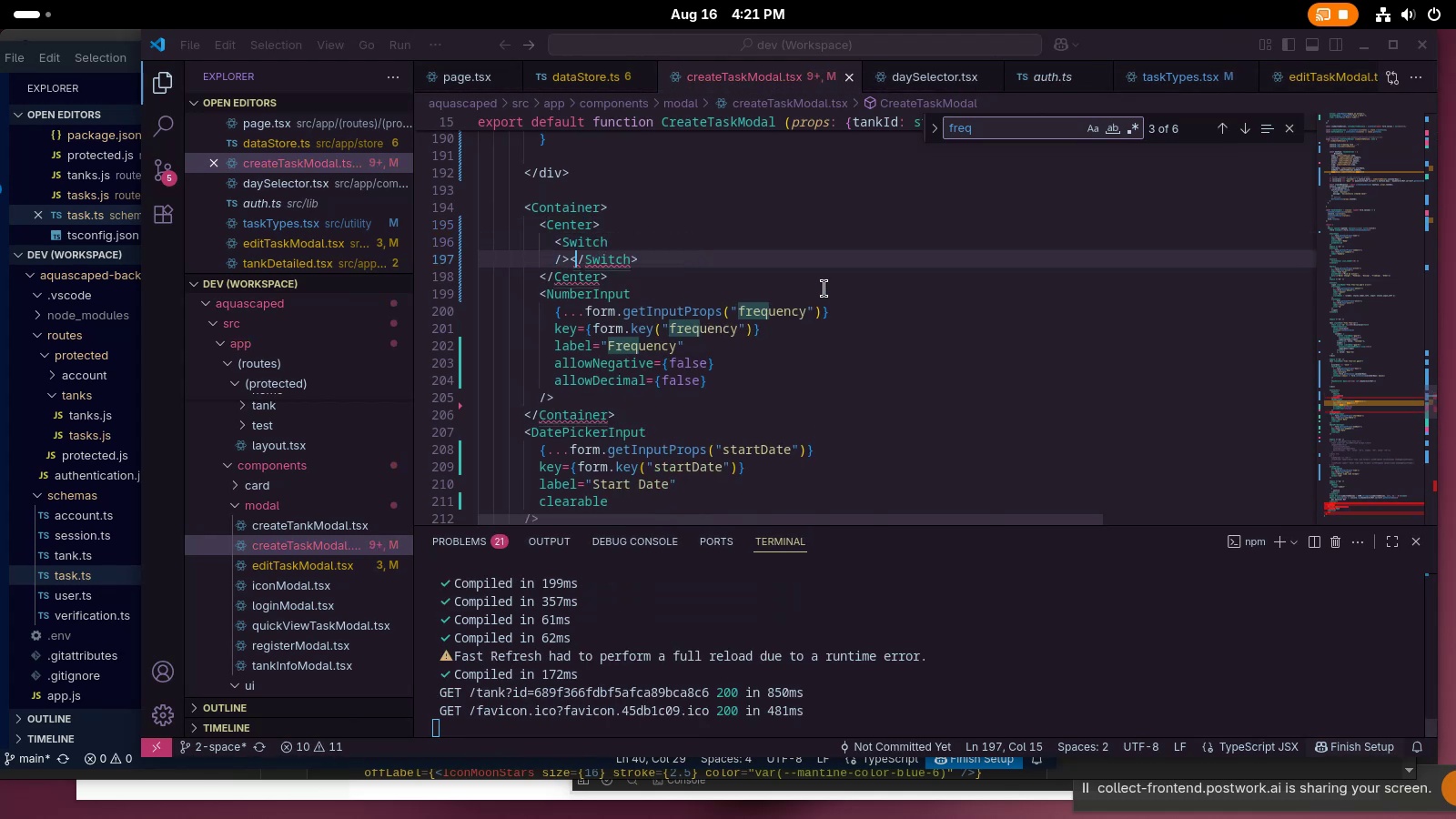 
key(Control+Unknown)
 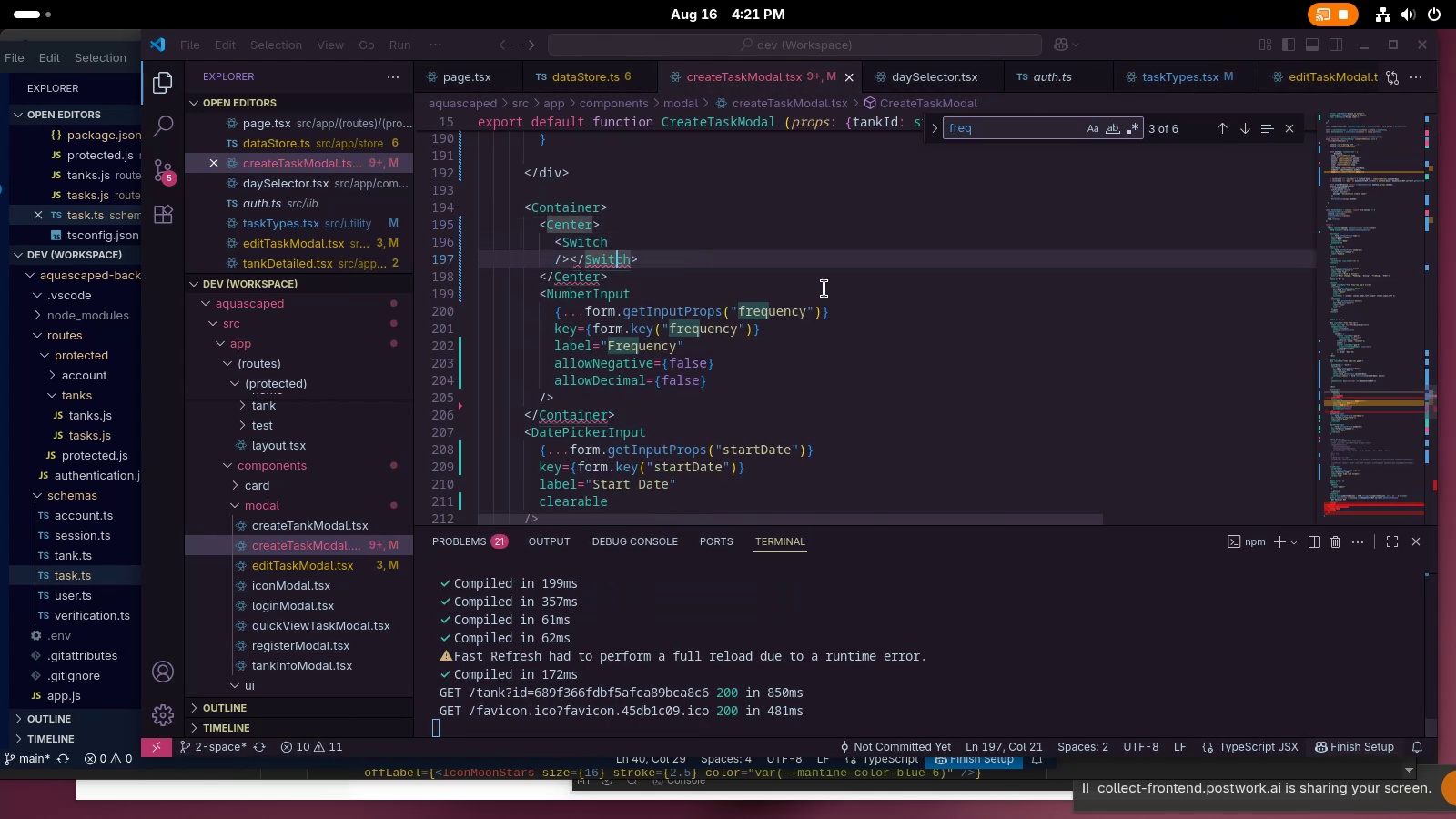 
key(Control+Unknown)
 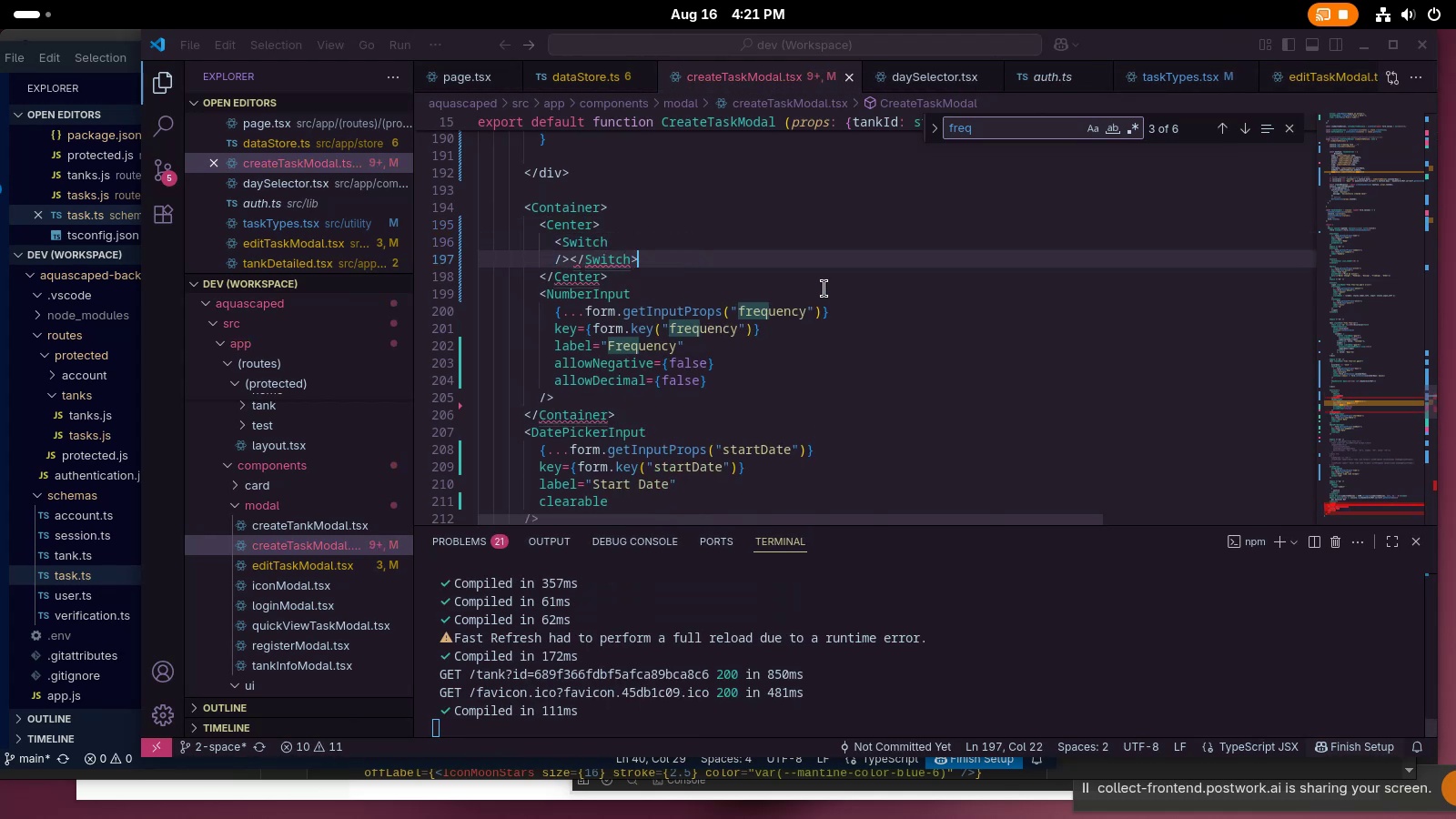 
key(Control+Backspace)
 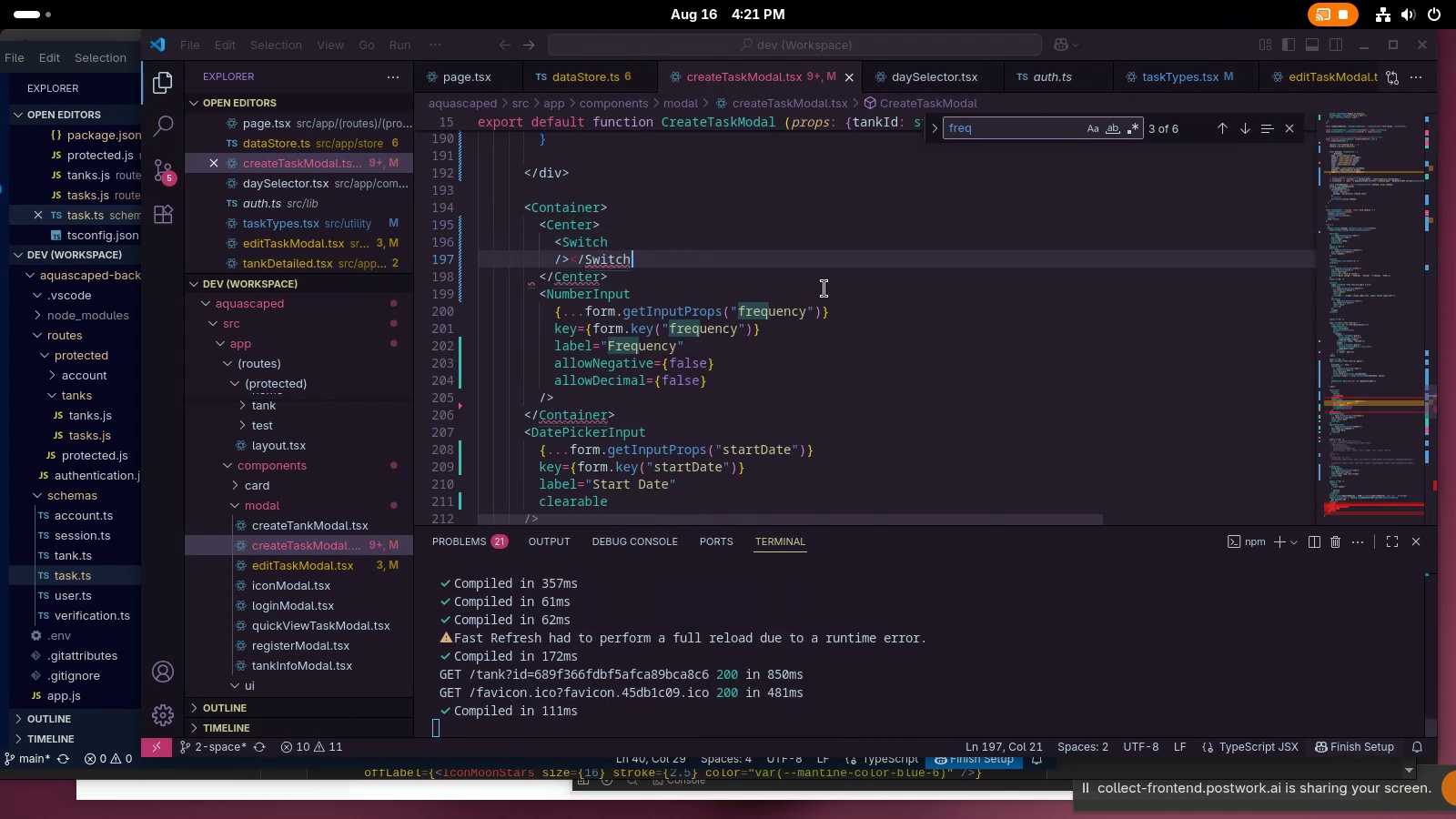 
key(Control+Backspace)
 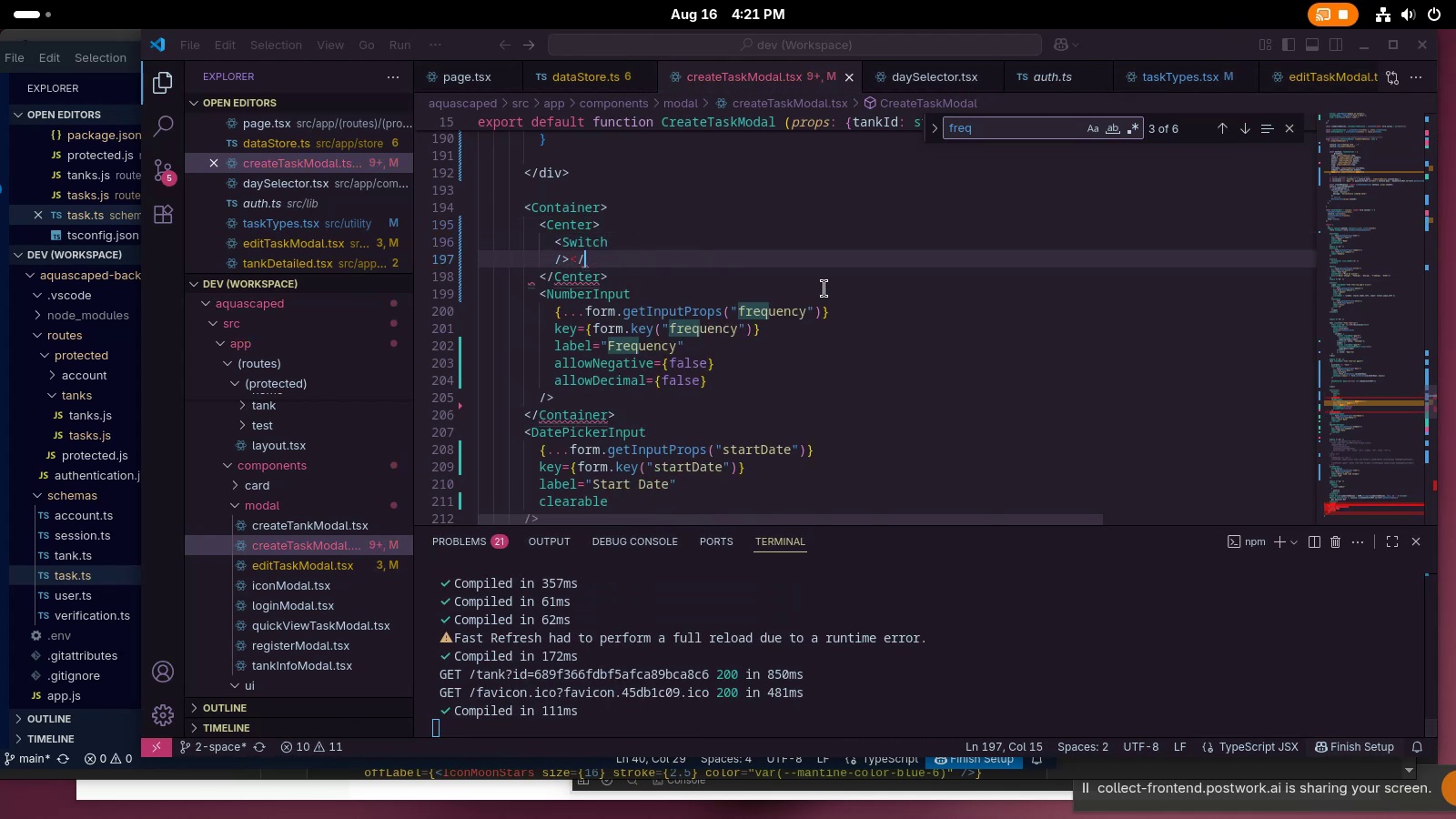 
key(Control+Backspace)
 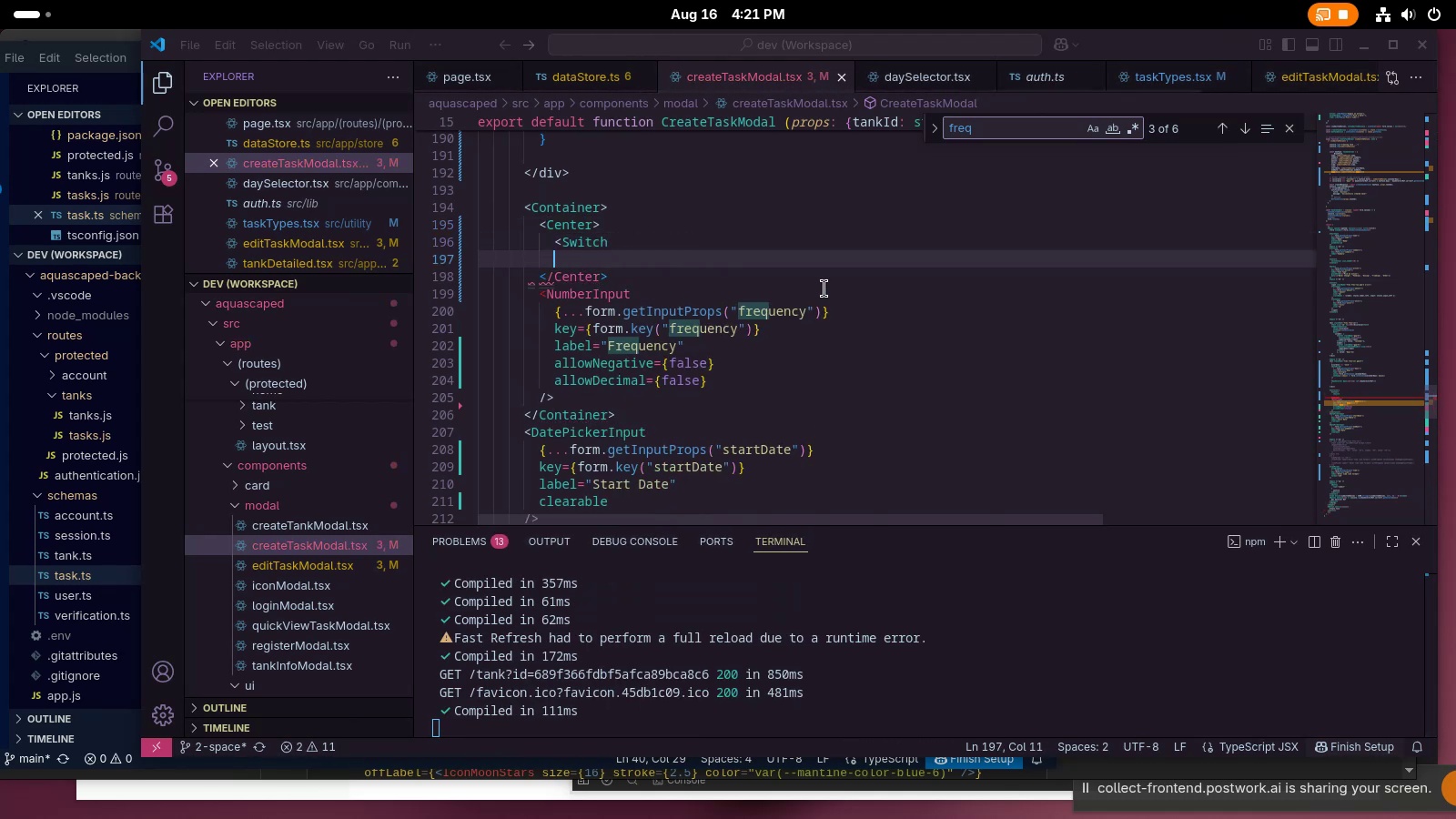 
key(Slash)
 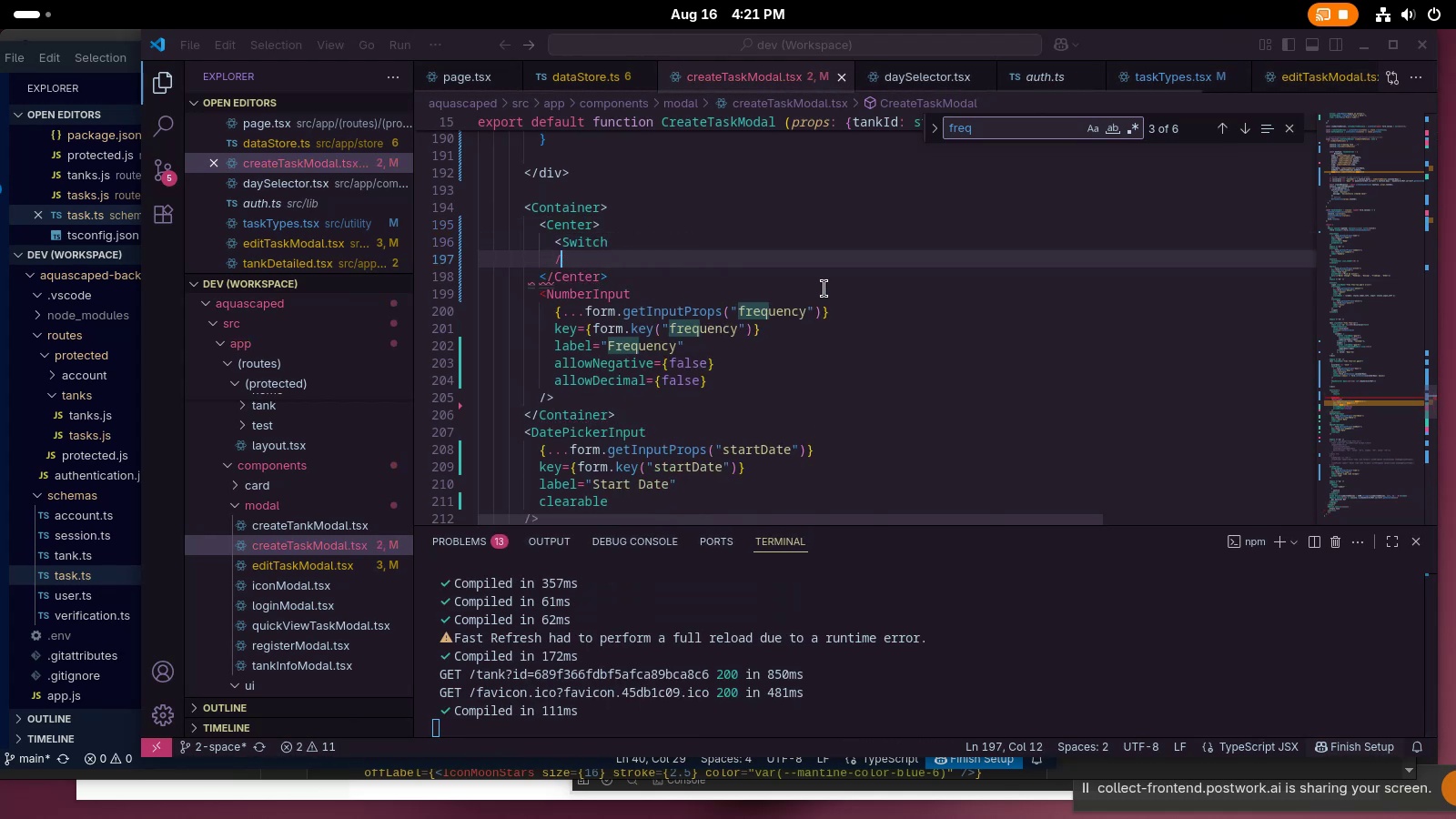 
key(Shift+ShiftLeft)
 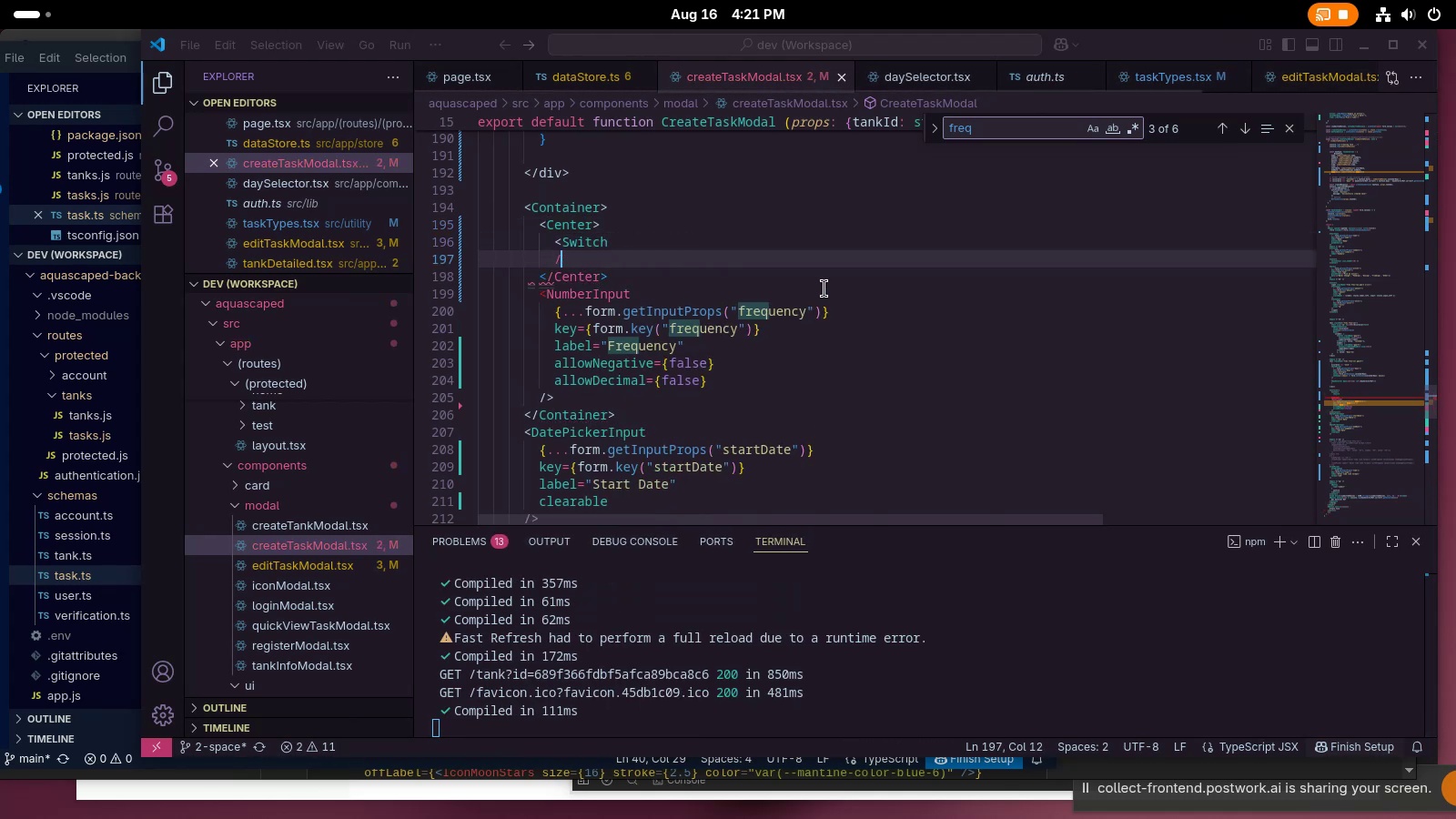 
key(Shift+Period)
 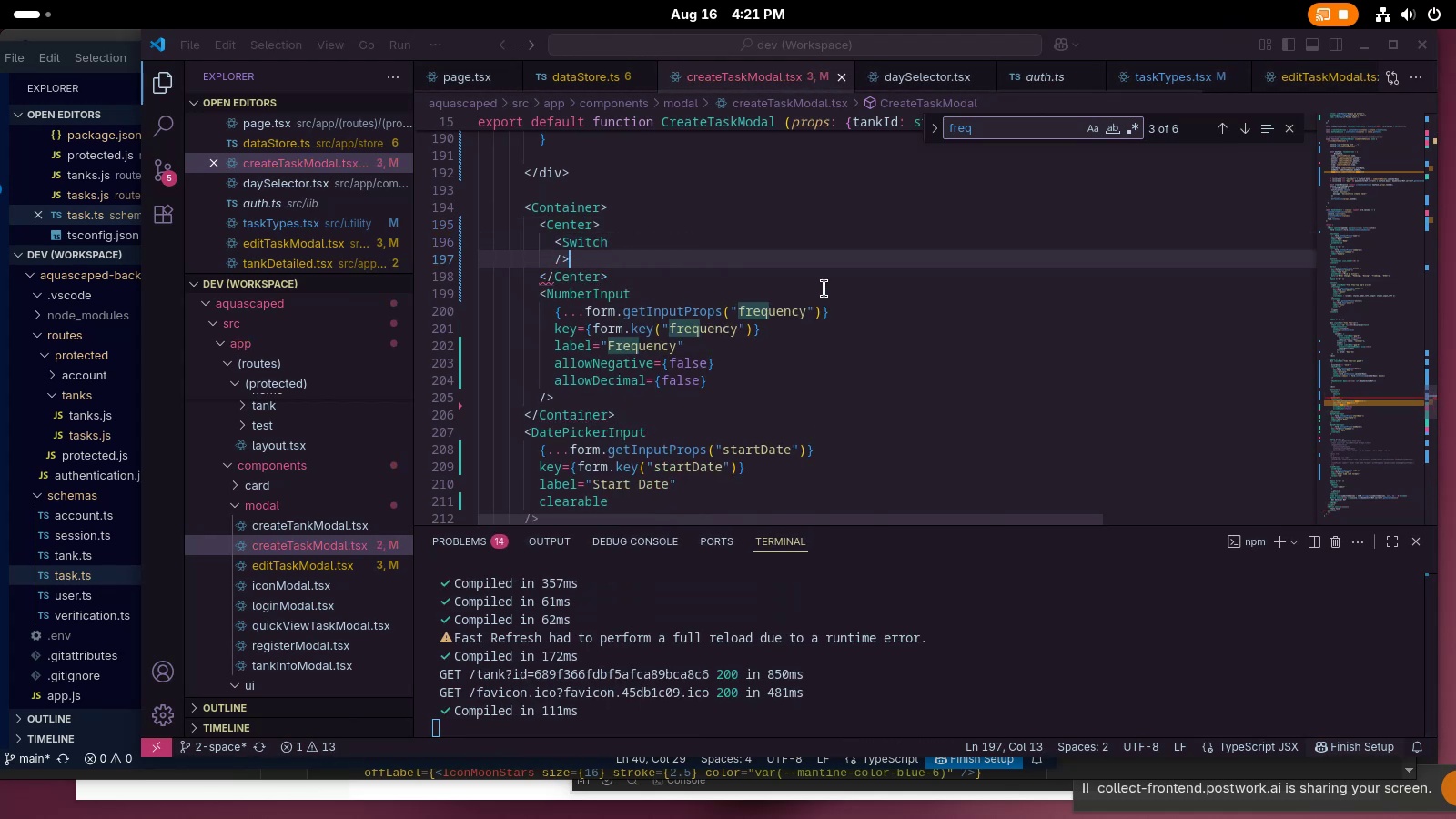 
key(PrintScreen)
 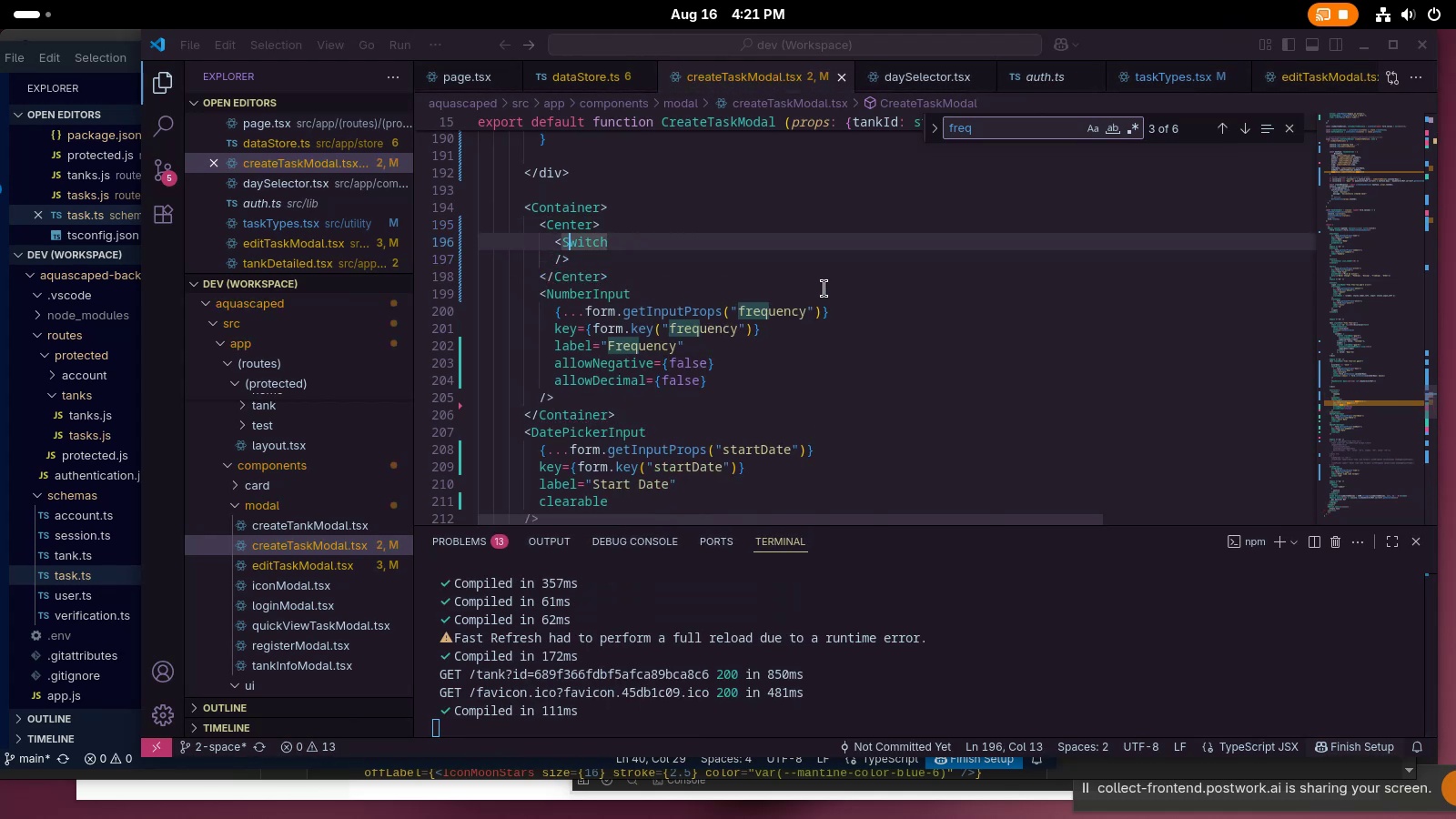 
key(Control+Unknown)
 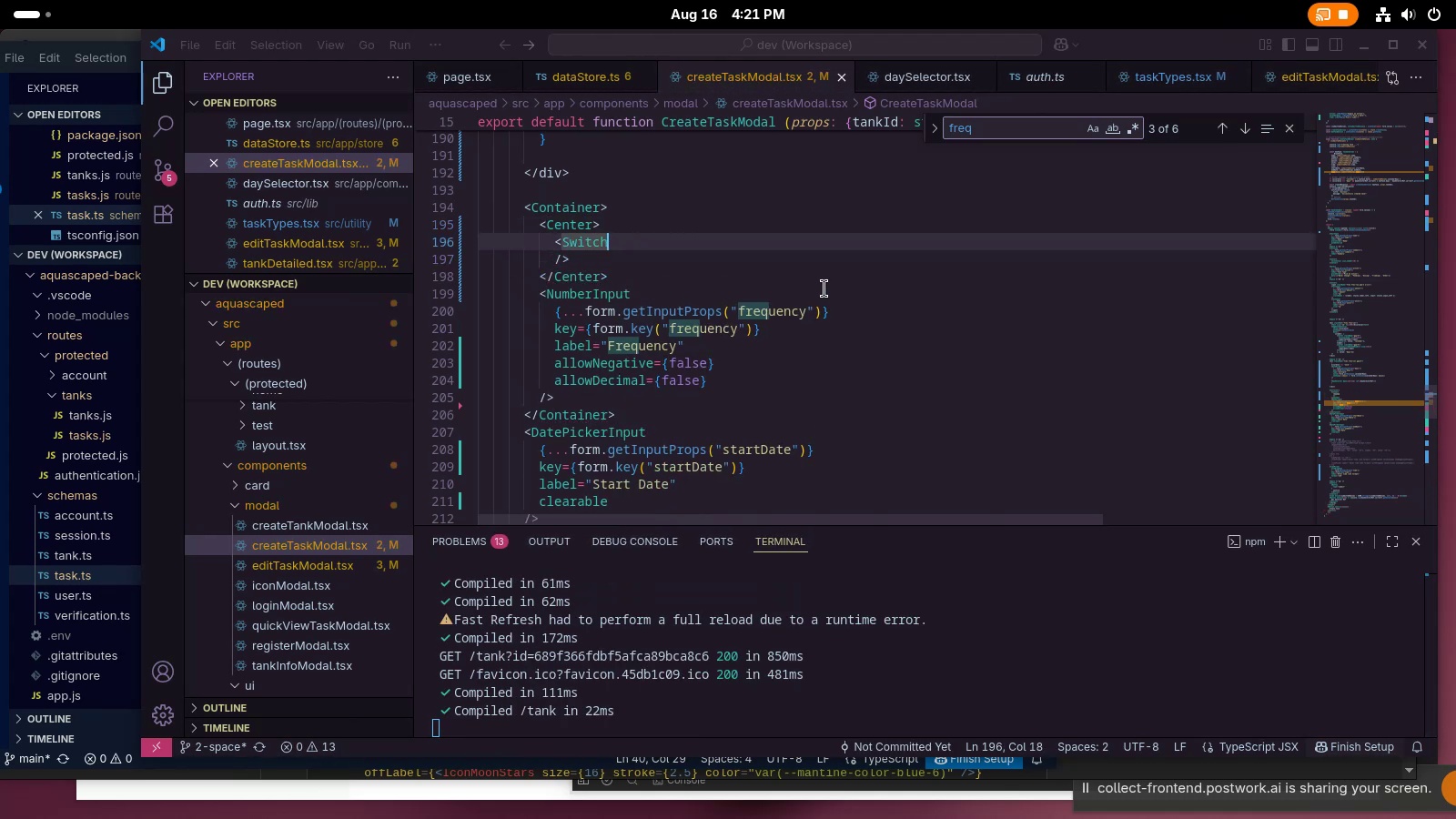 
key(Enter)
 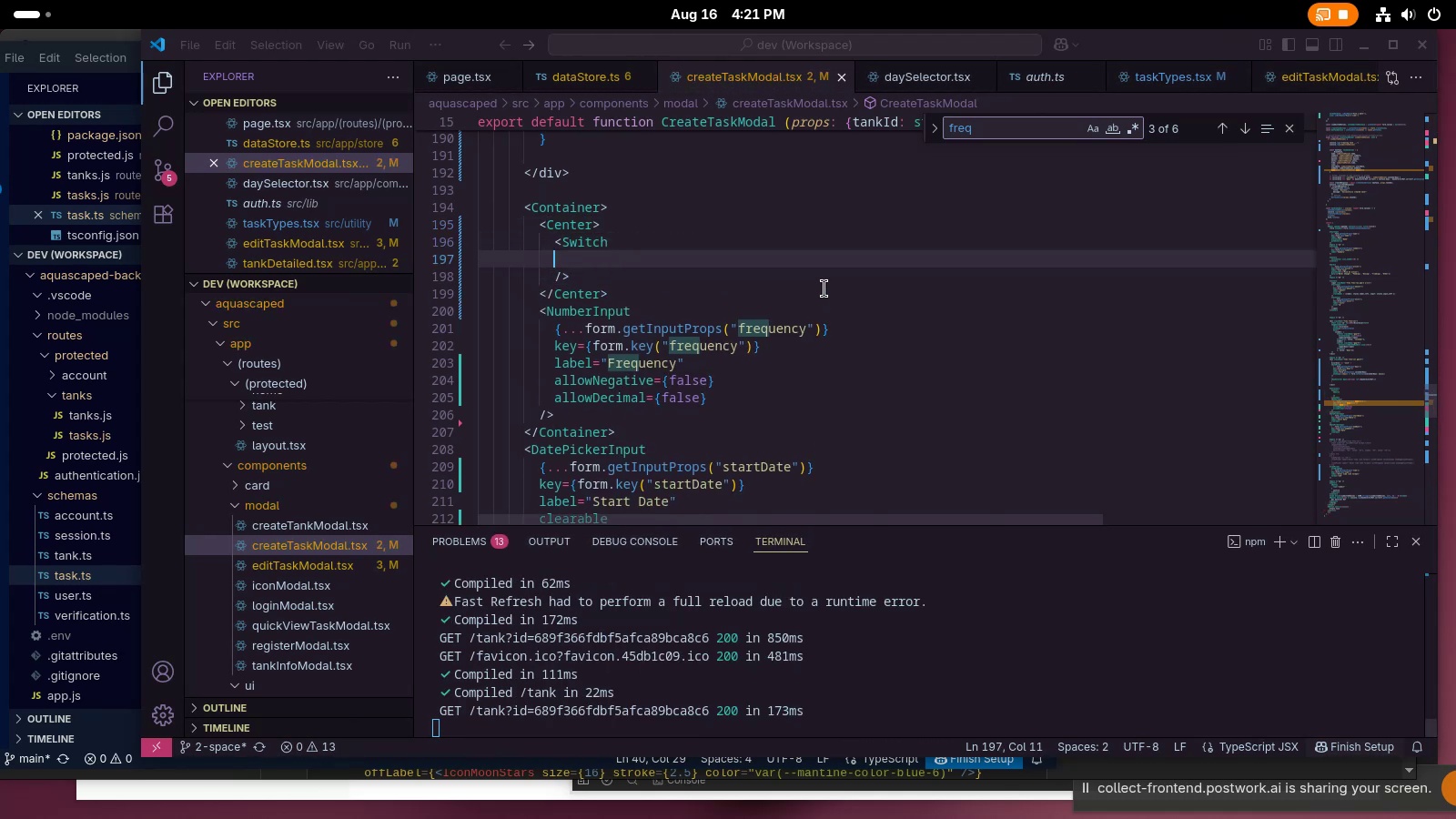 
key(Tab)
type(label="F)
key(Backspace)
type(Repeat)
 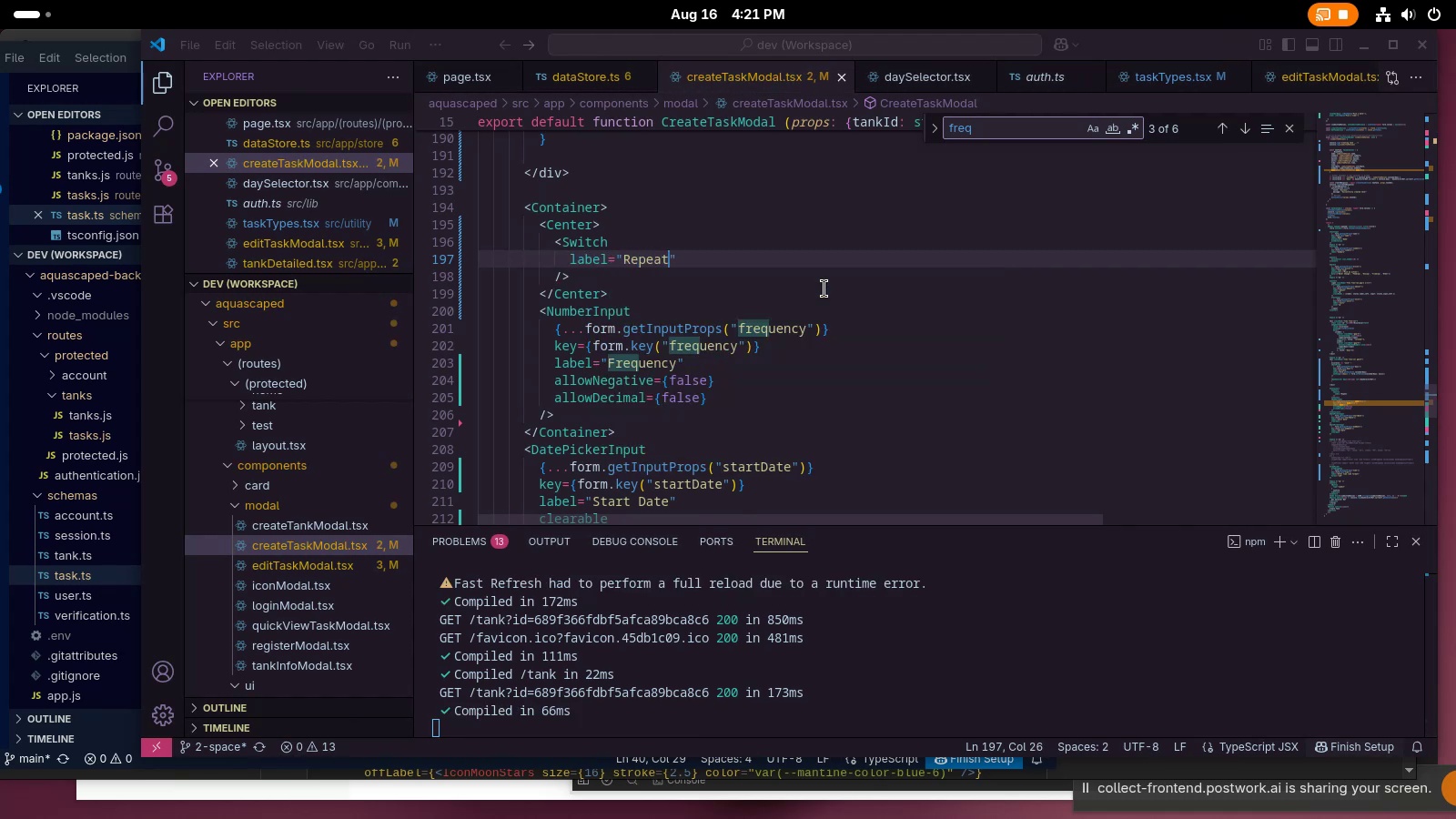 
key(Control+S)
 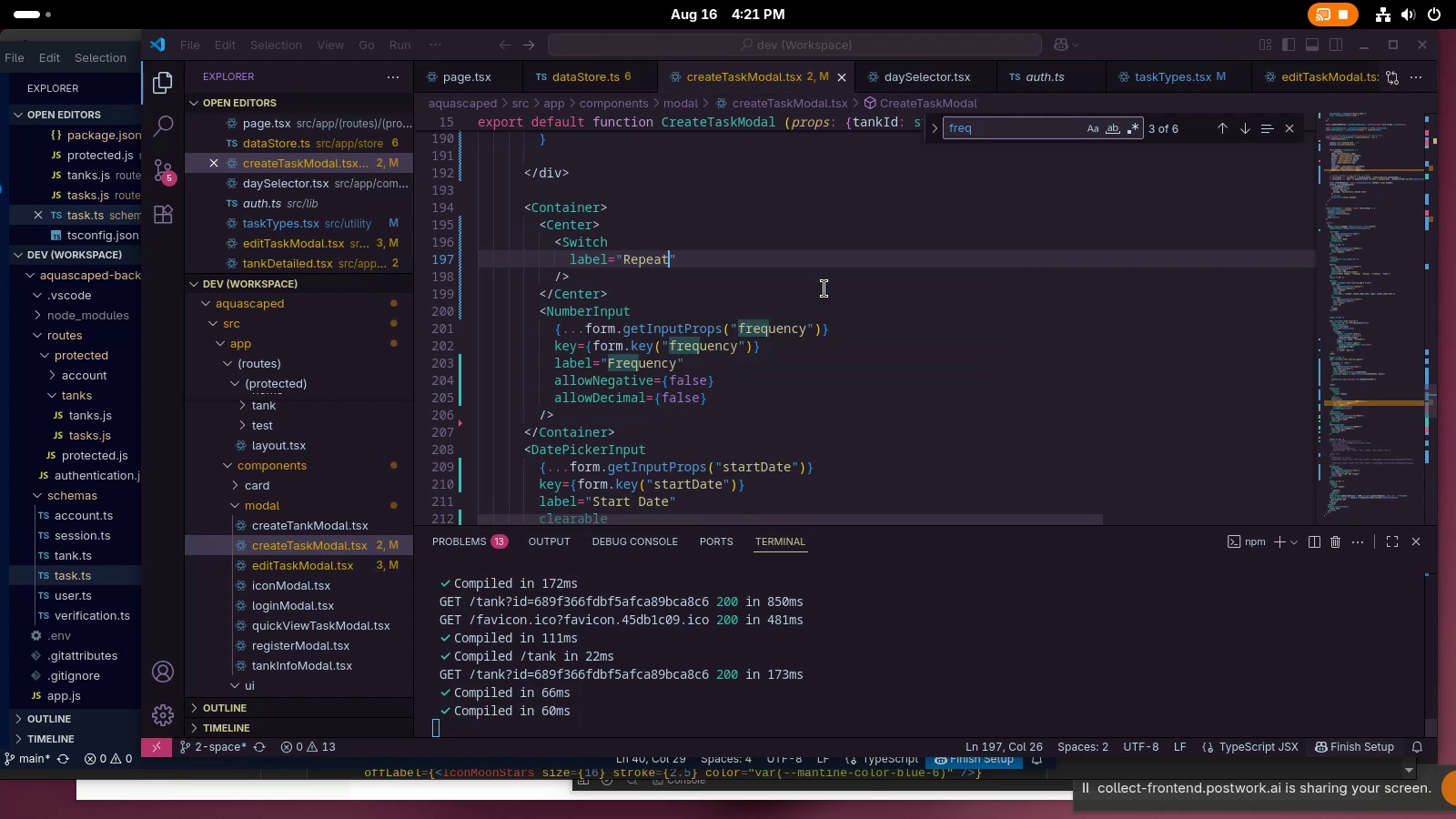 
key(Alt+AltLeft)
 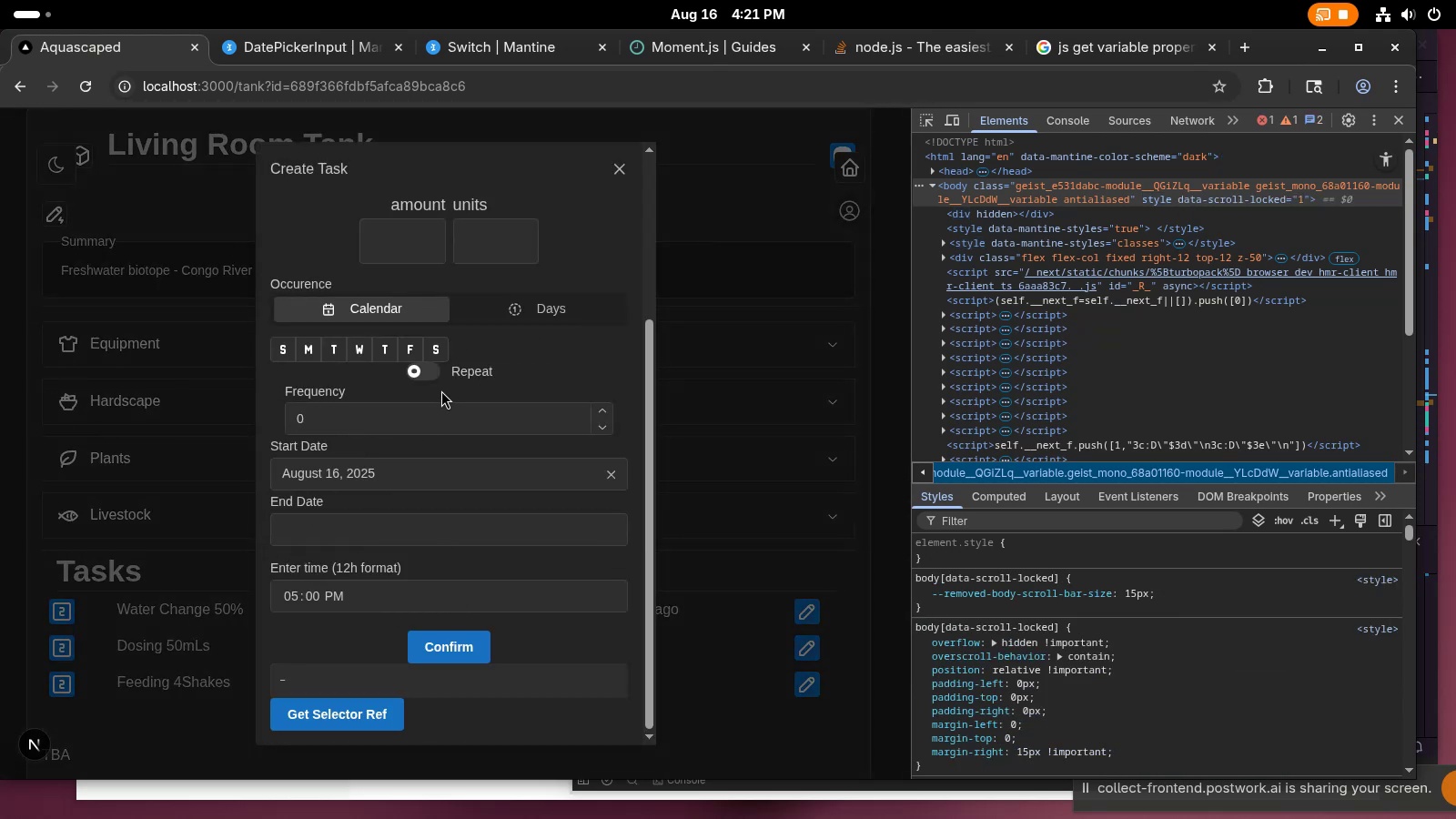 
wait(11.2)
 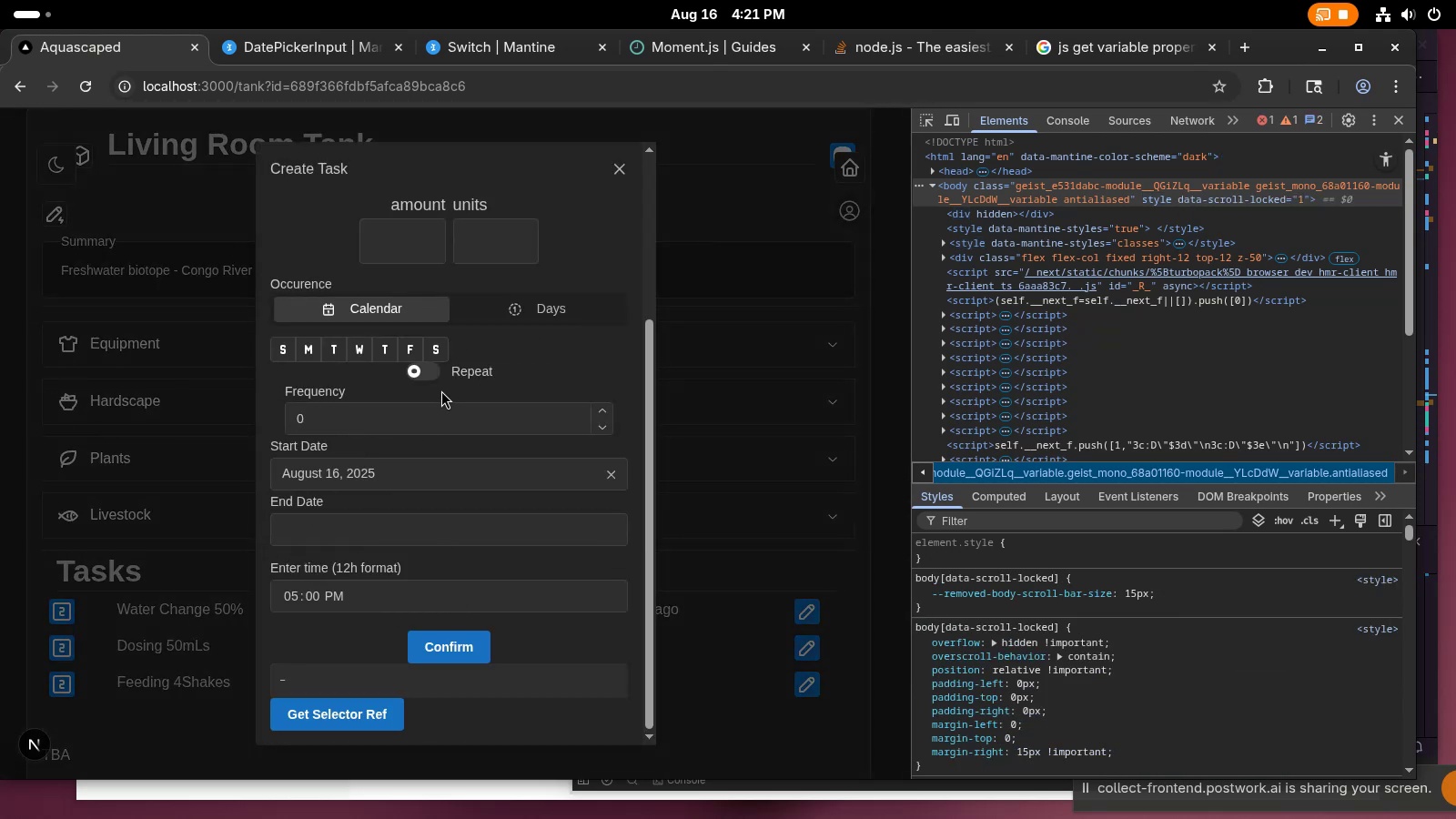 
key(Tab)
 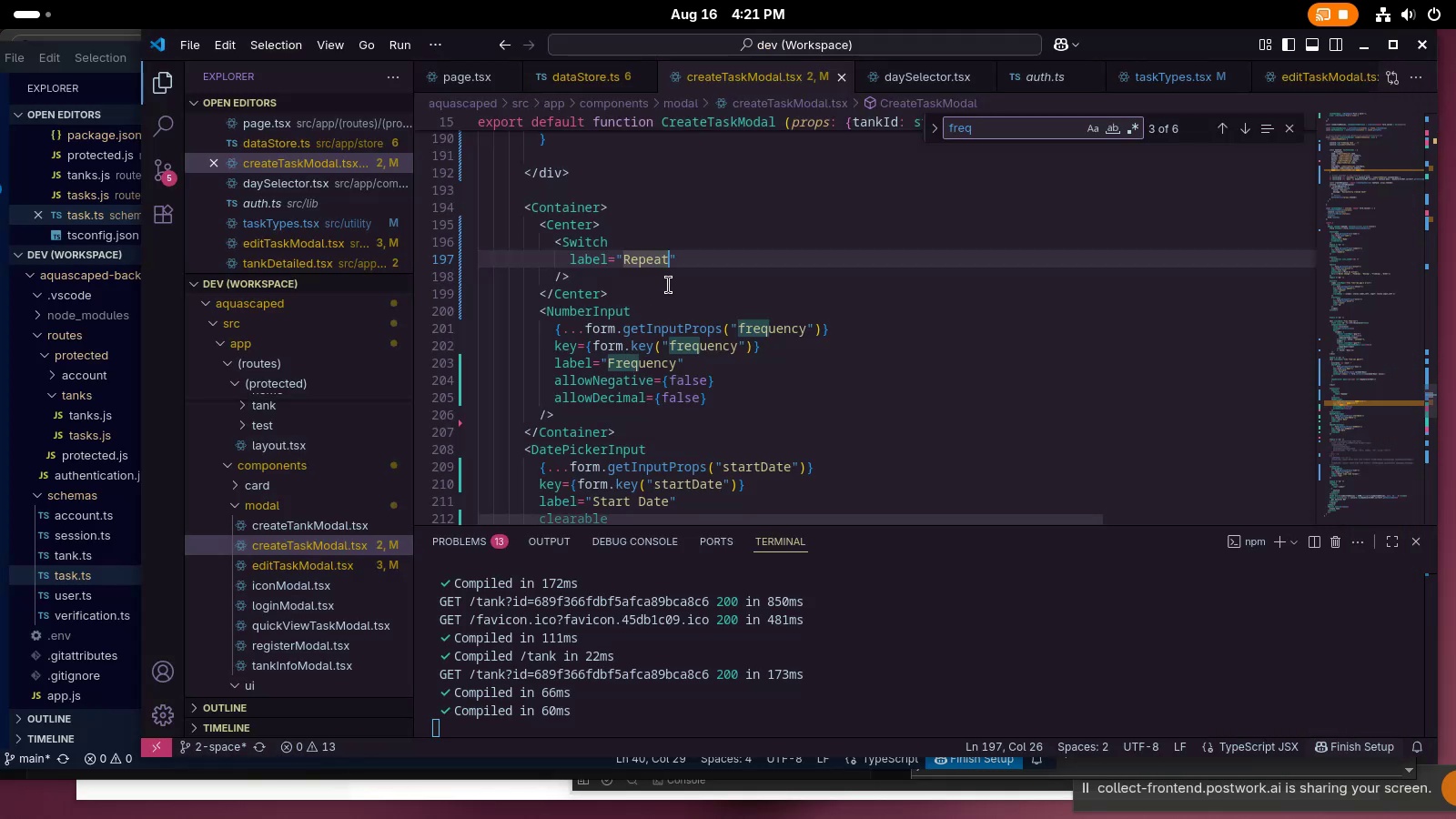 
left_click([723, 269])
 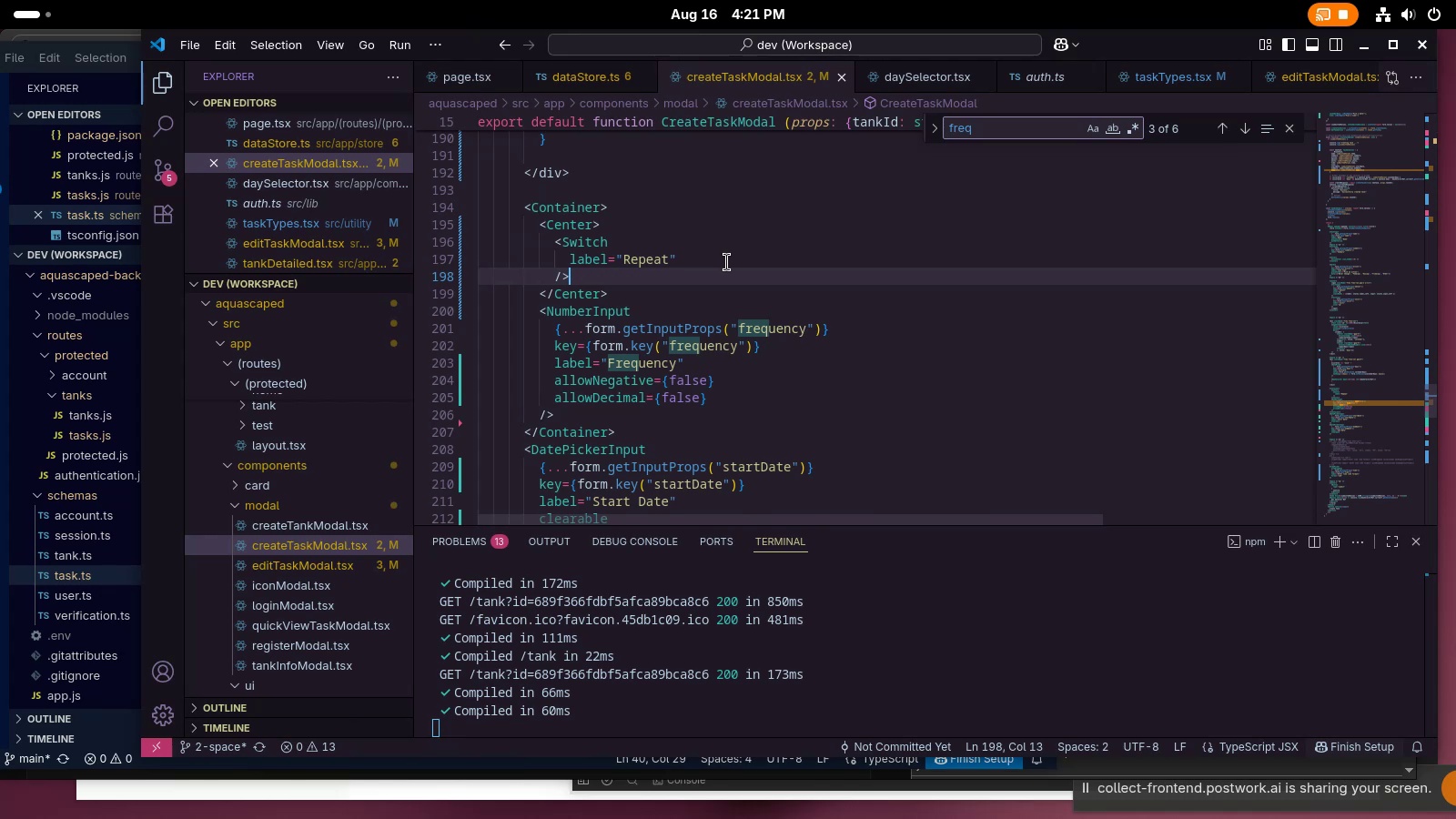 
left_click([732, 253])
 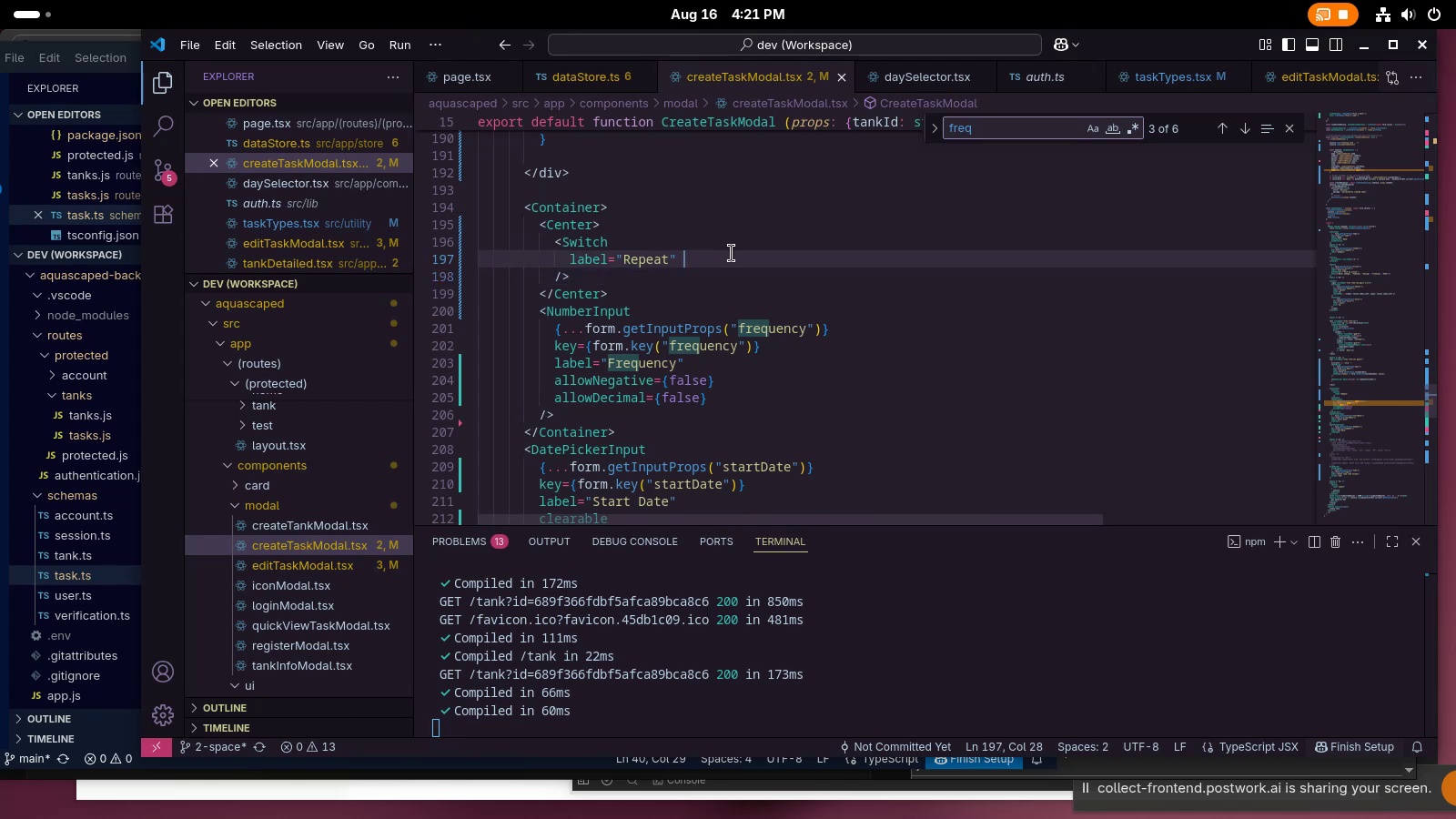 
key(Enter)
 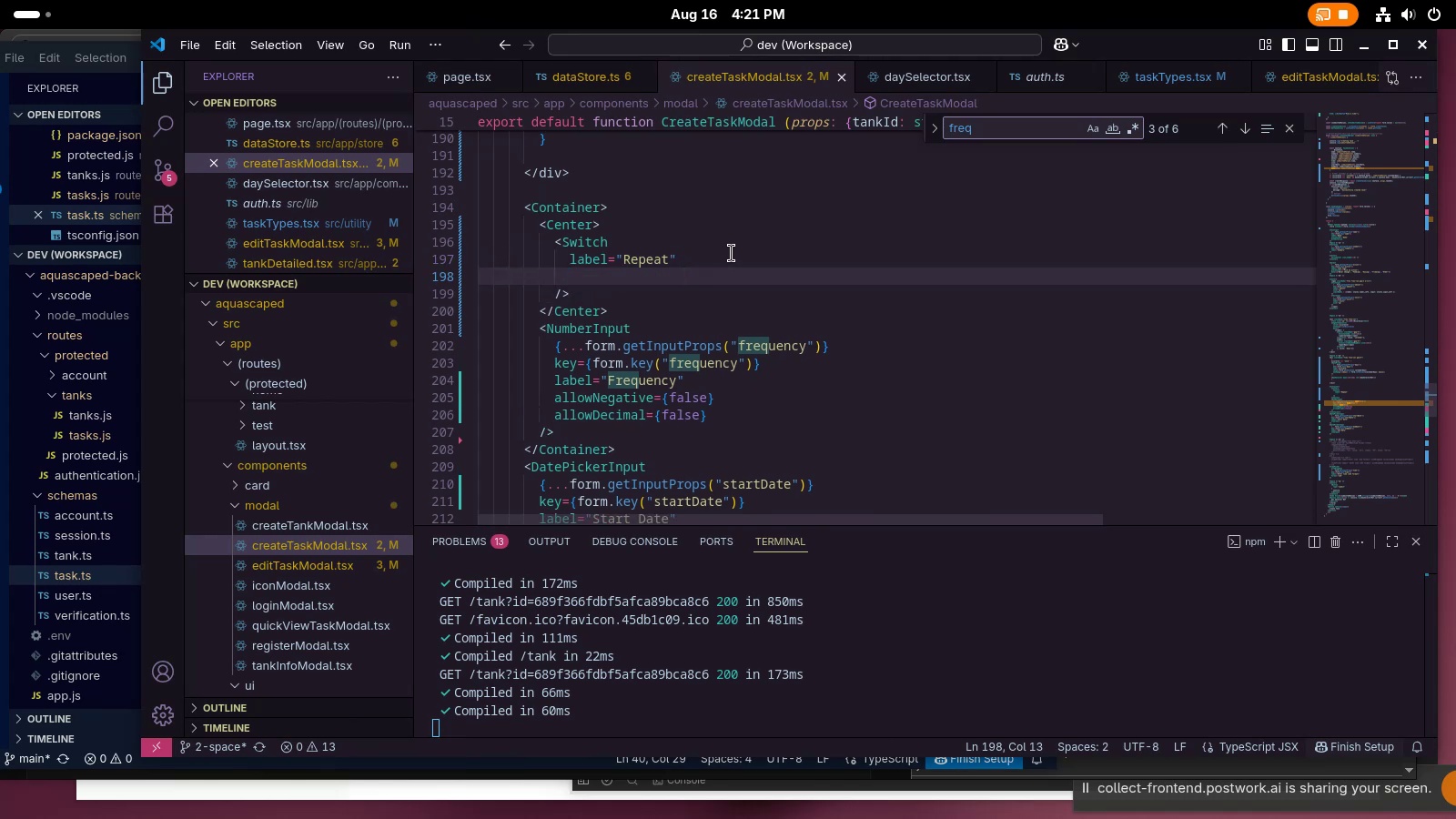 
key(C)
 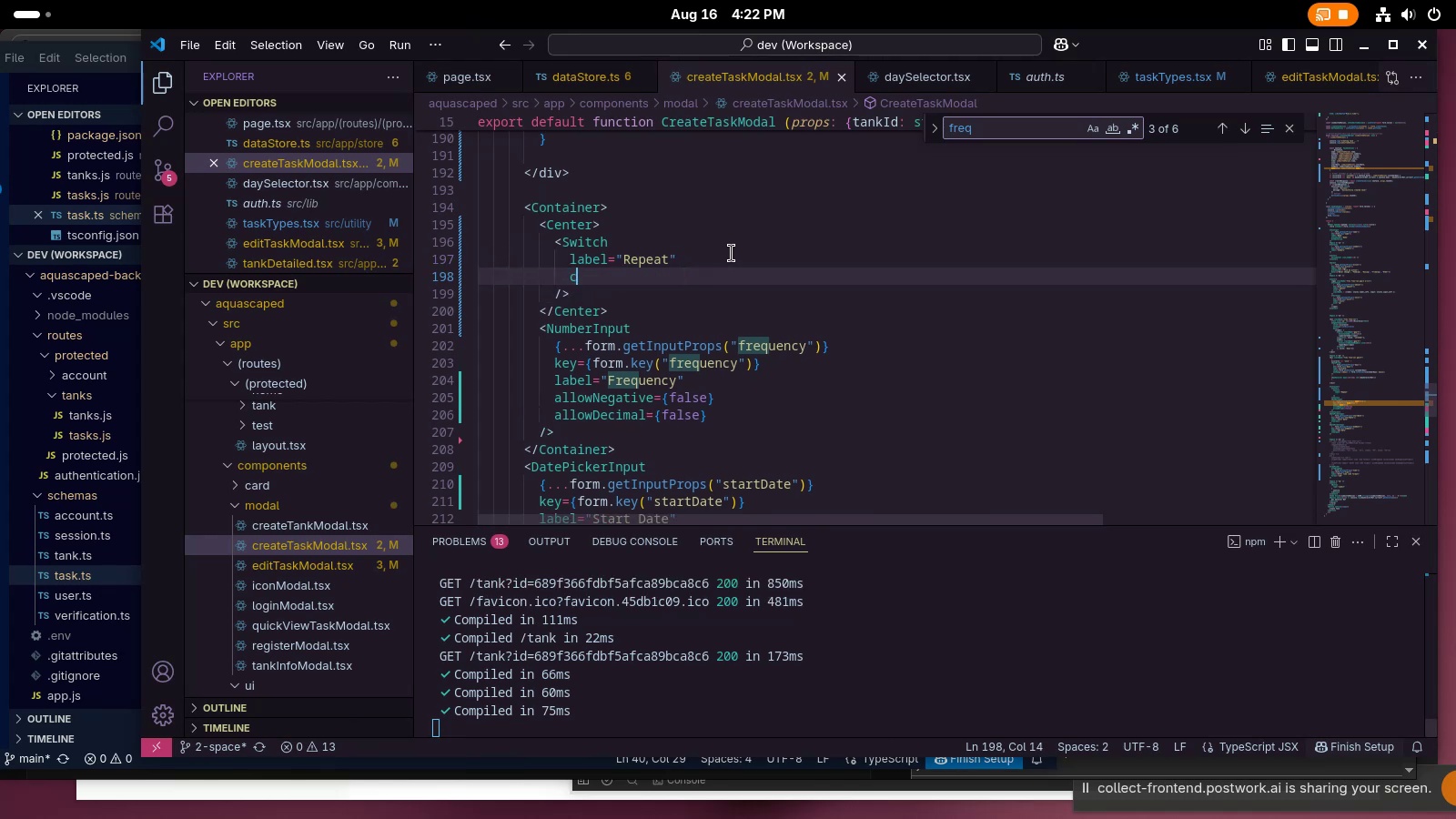 
key(Backspace)
 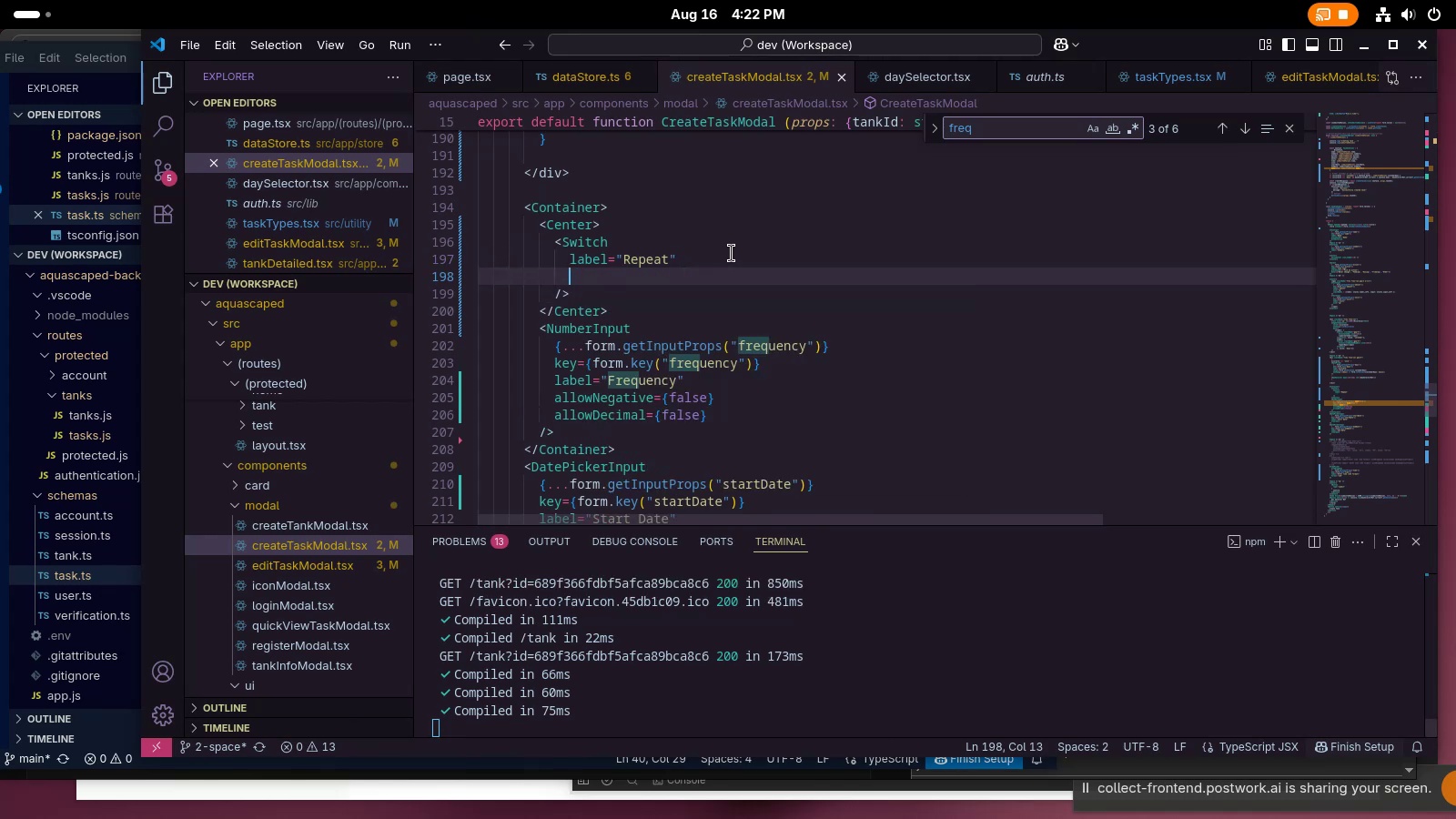 
key(Alt+AltLeft)
 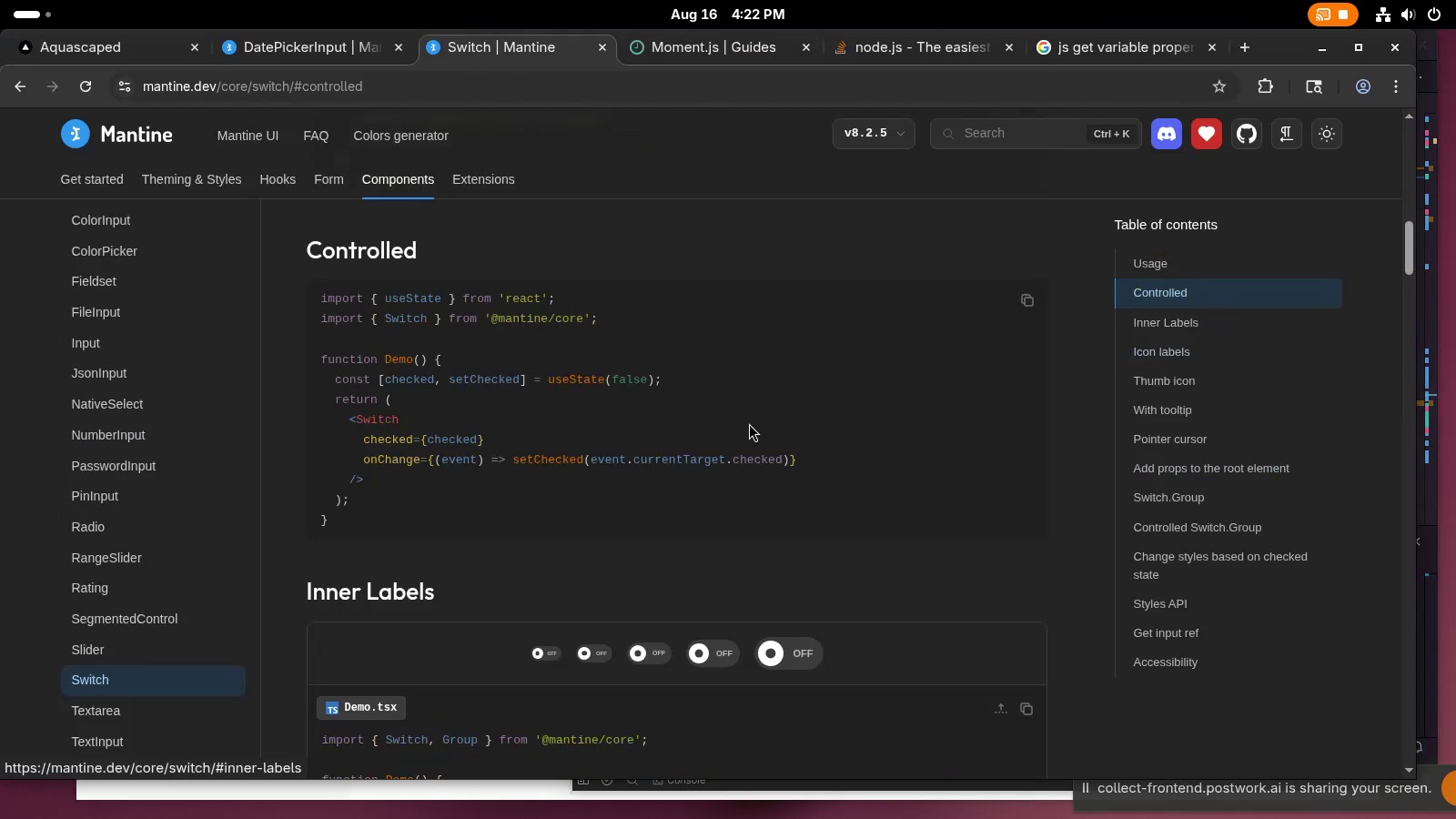 
key(Tab)
 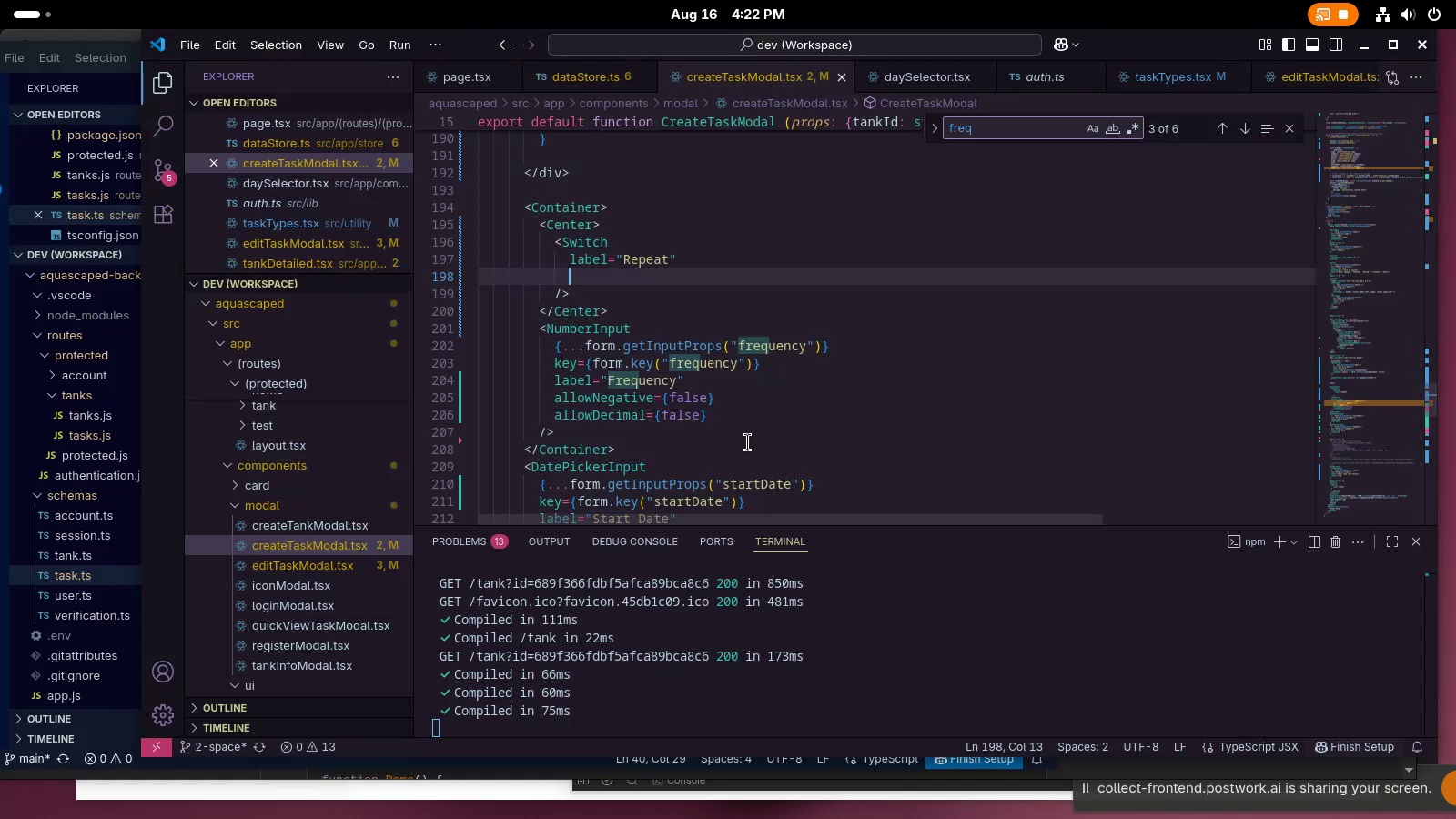 
key(Alt+AltLeft)
 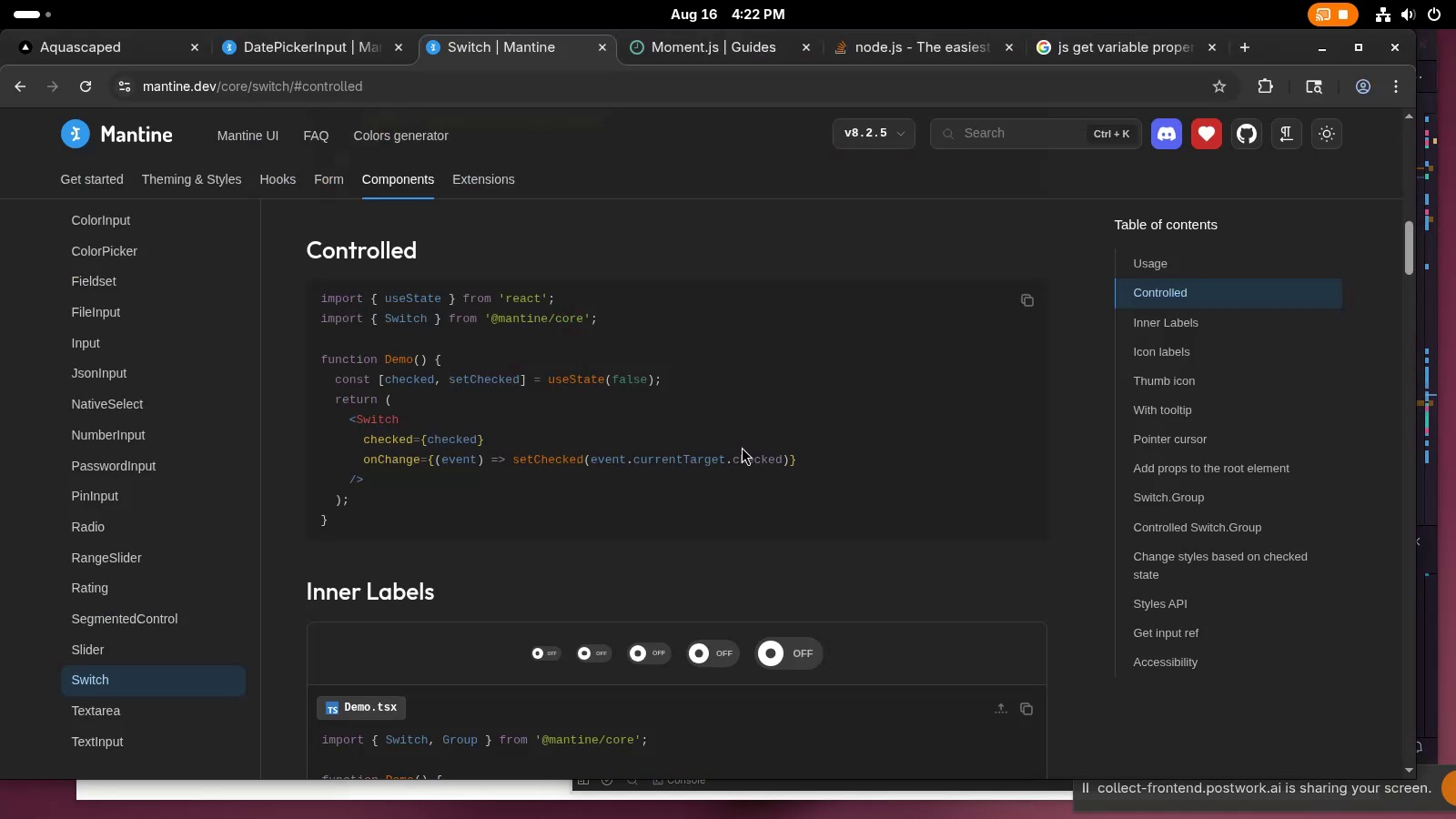 
key(Tab)
type(chc)
key(Backspace)
type(e)
 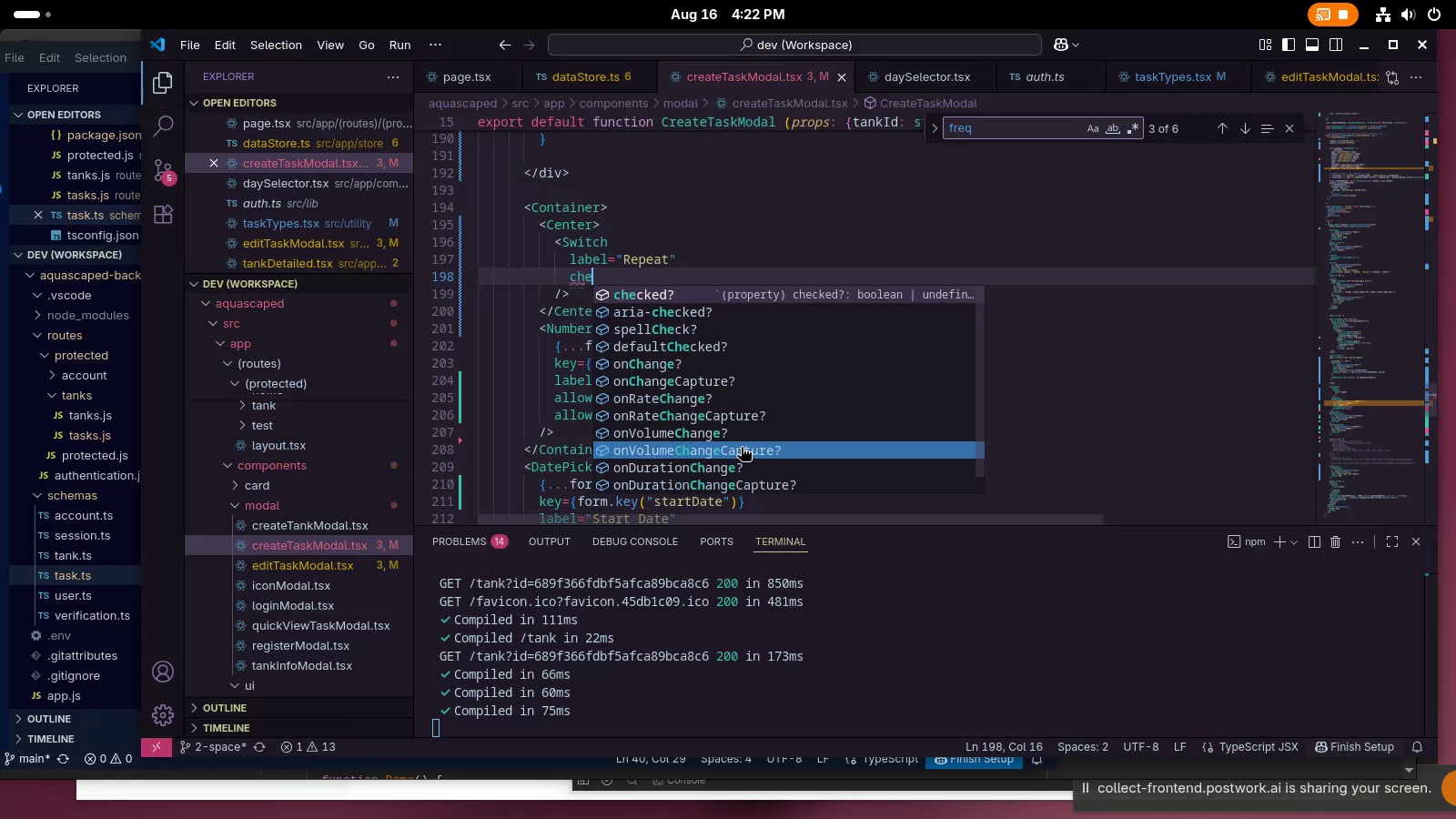 
key(Enter)
 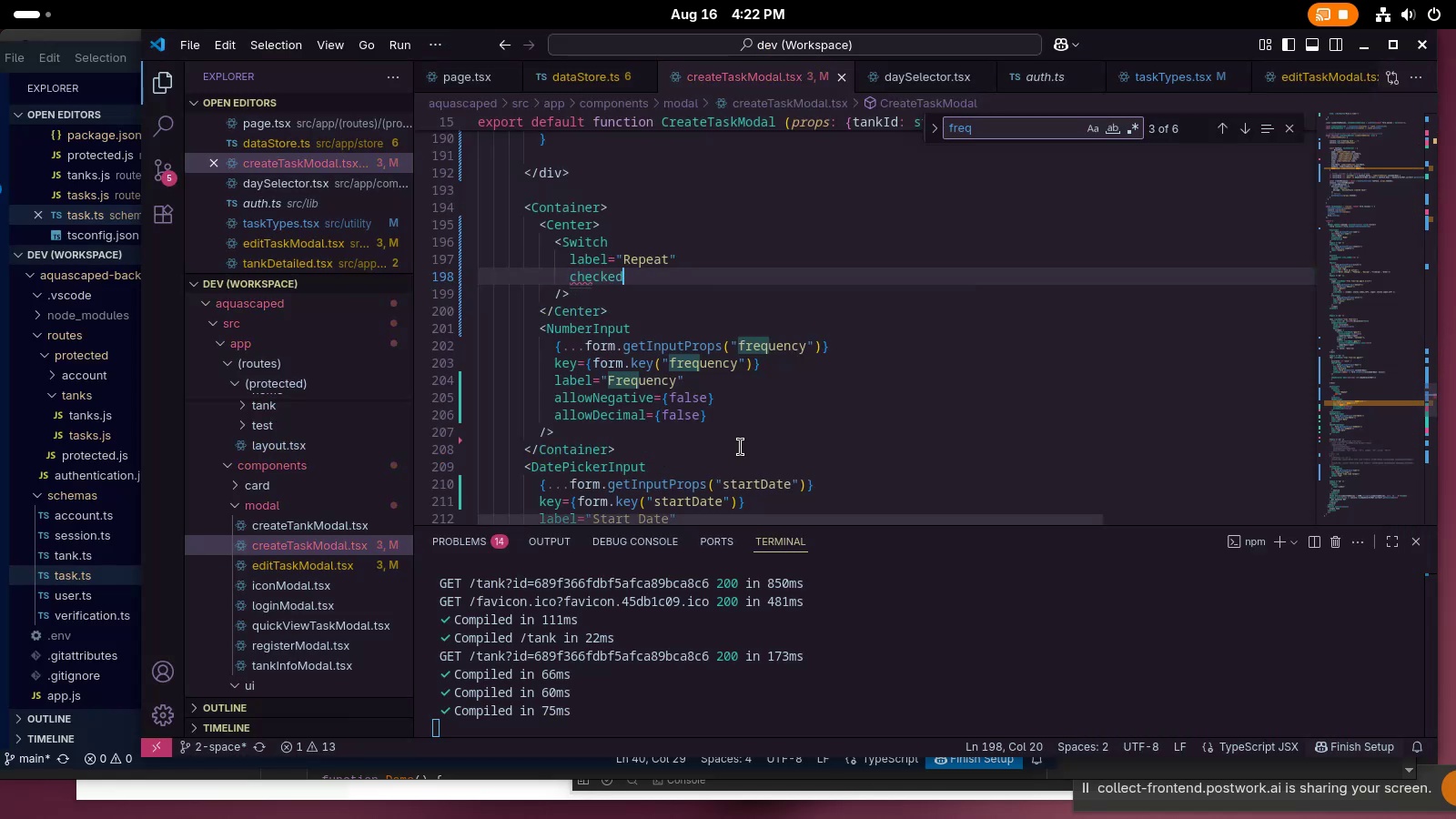 
type(={repeat)
 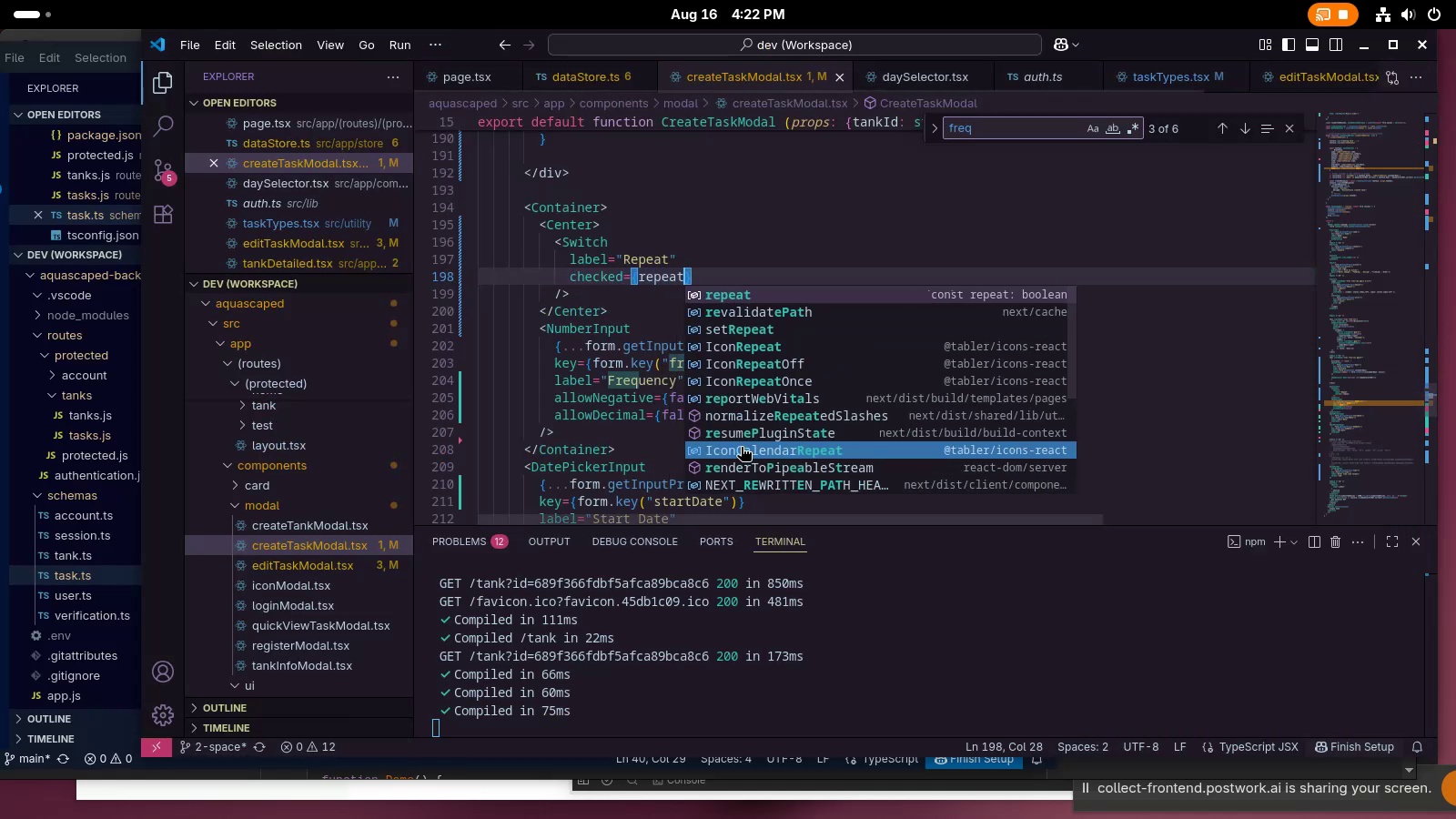 
key(Unknown)
 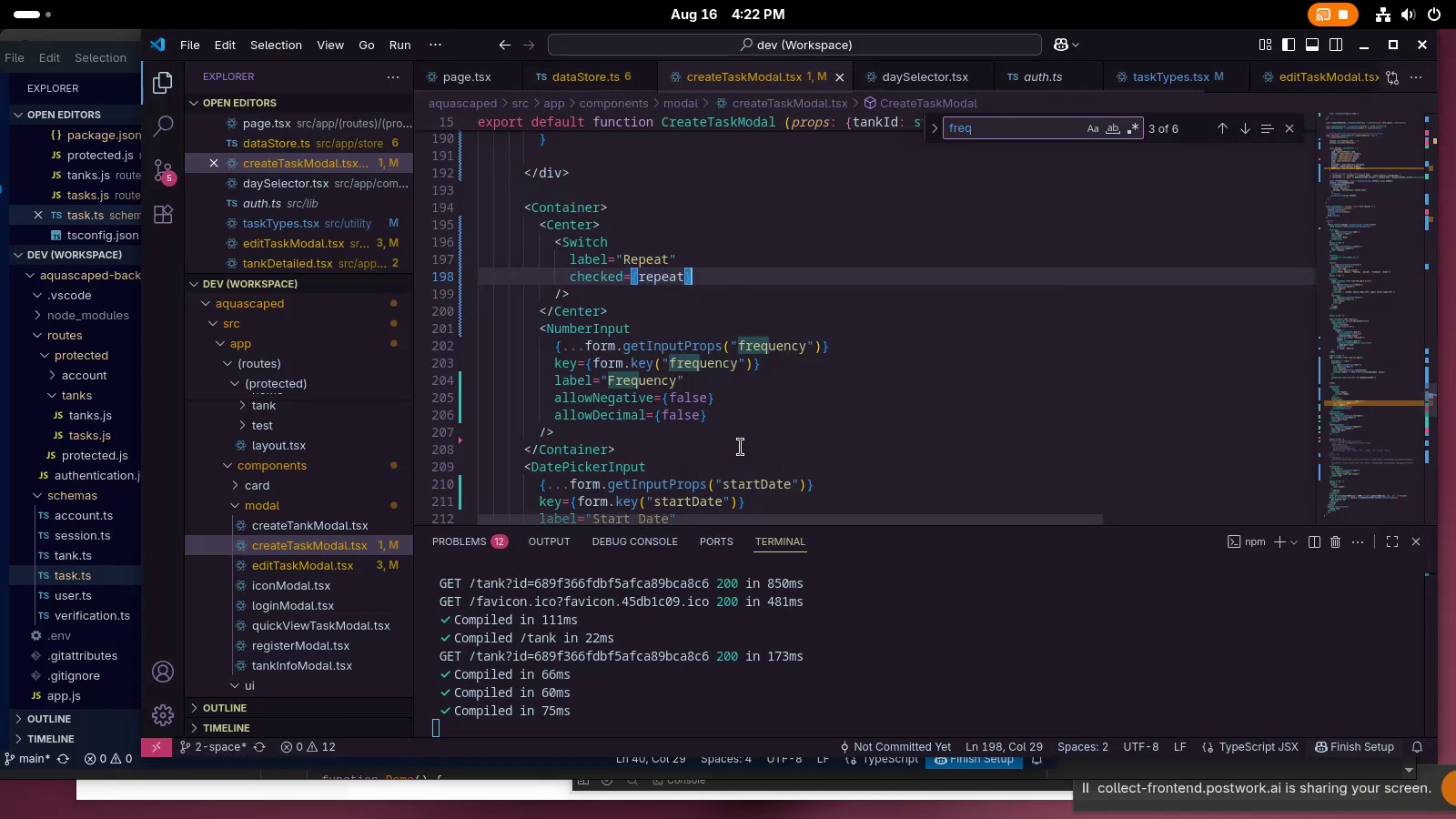 
key(Enter)
 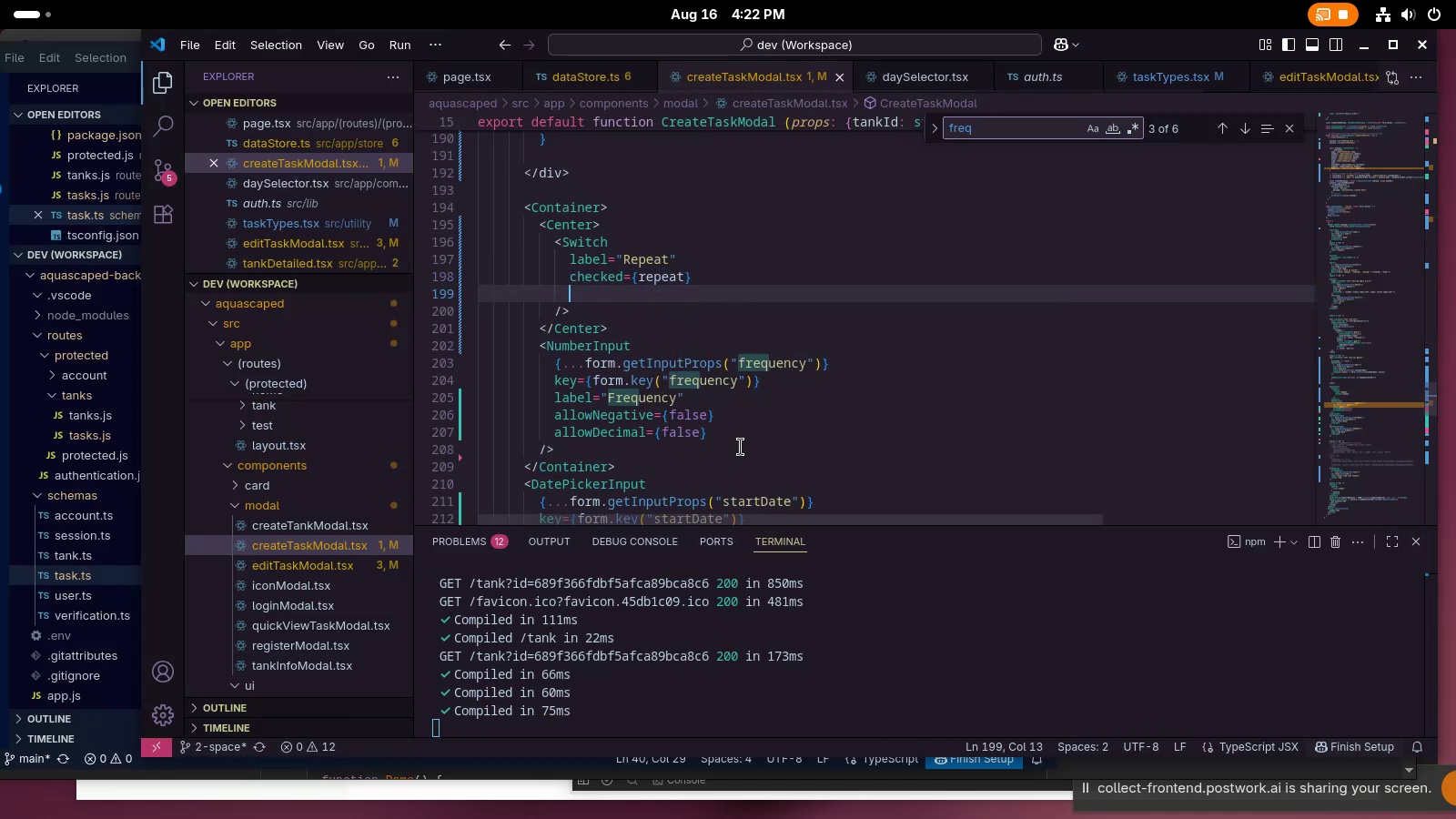 
key(Alt+AltLeft)
 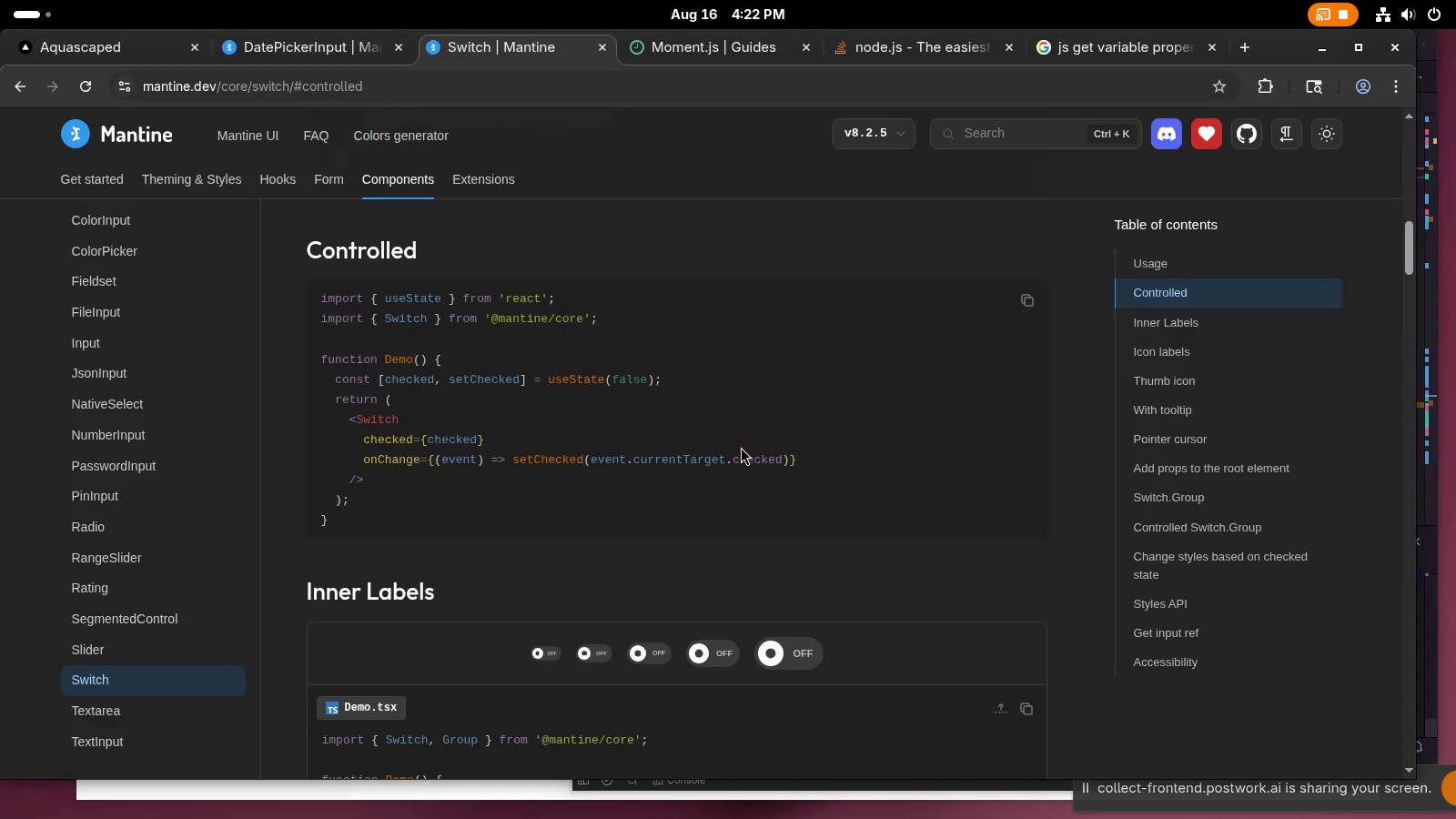 
key(Tab)
type(setChecked=)
 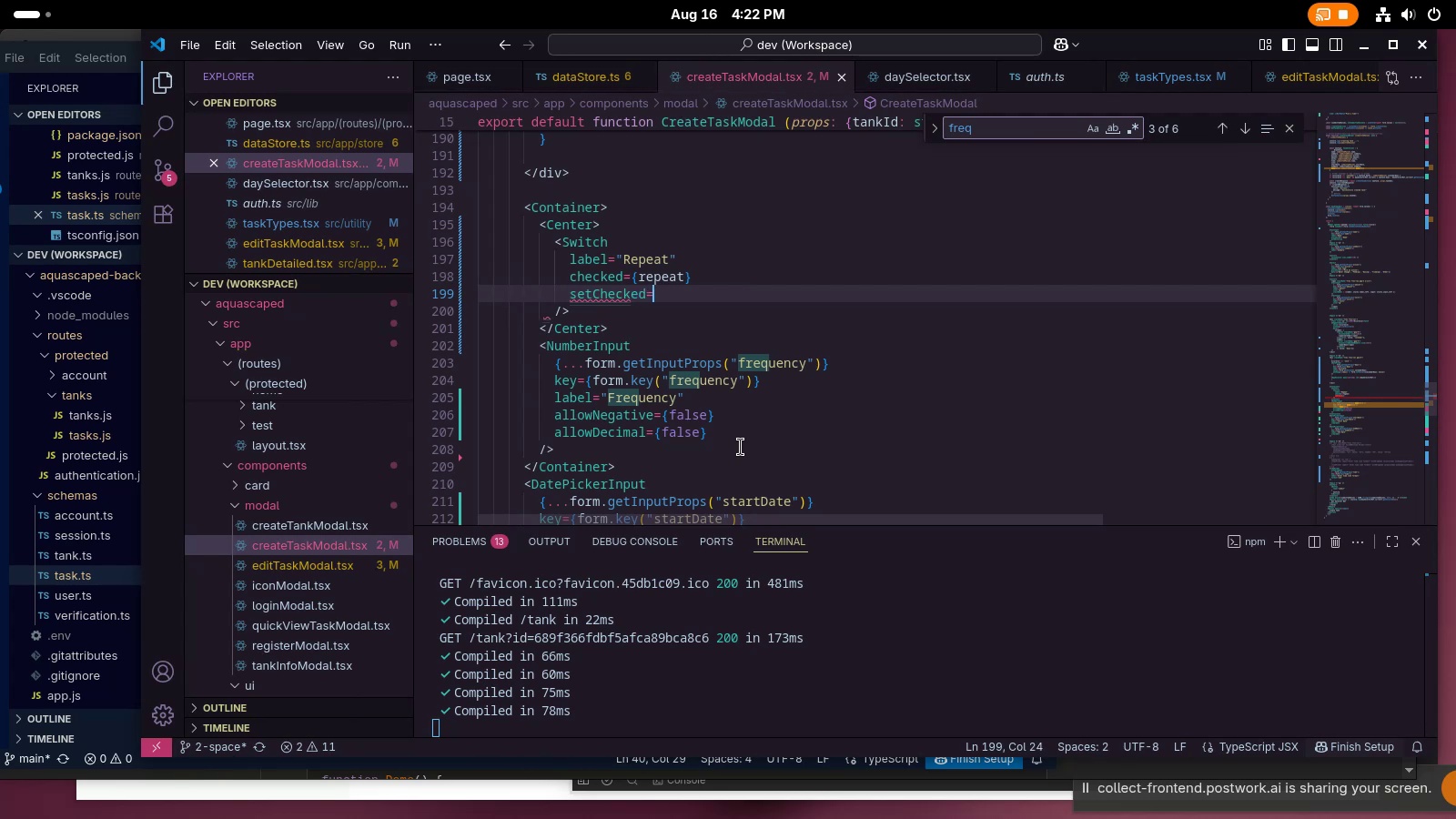 
key(Alt+AltLeft)
 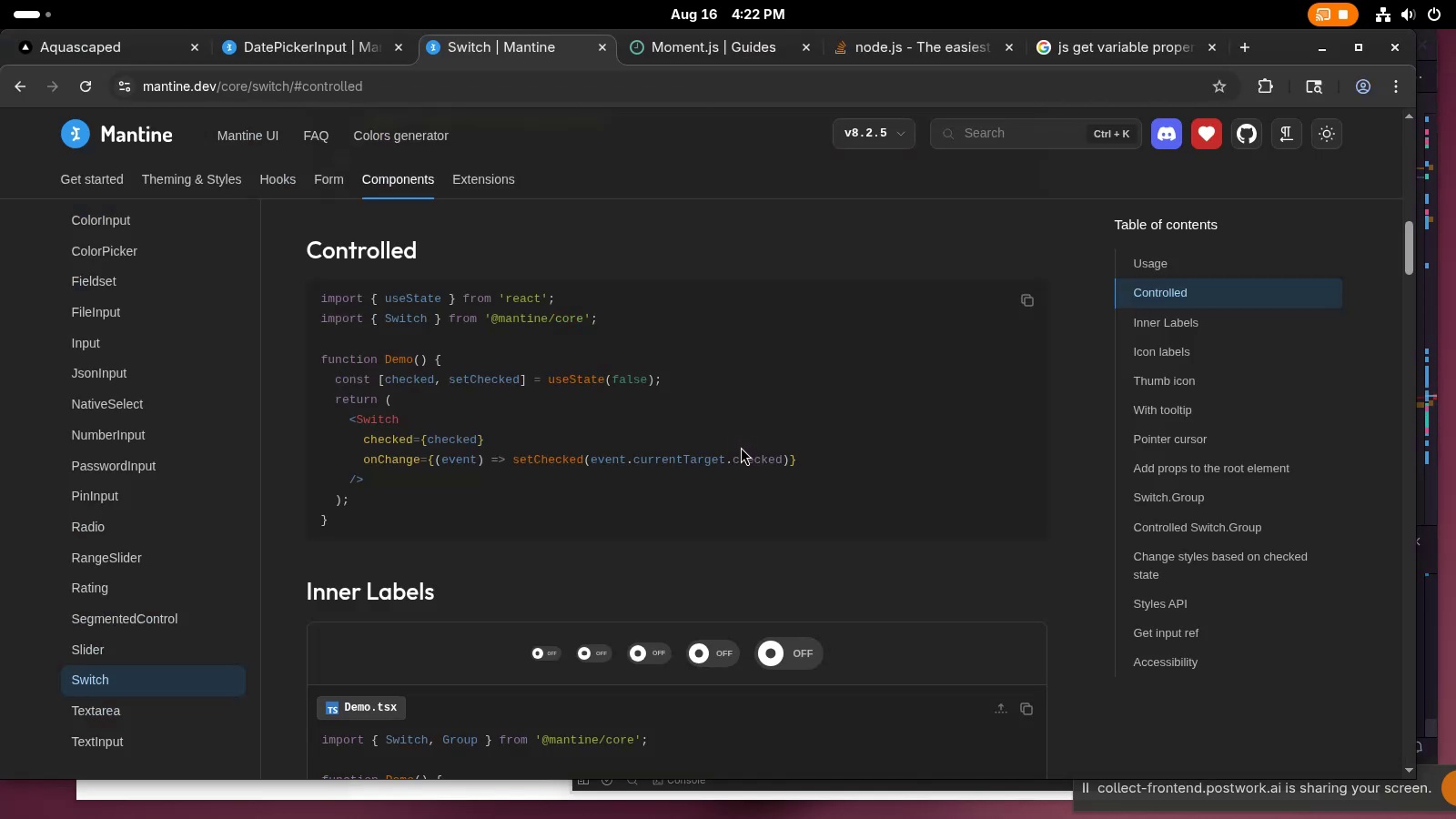 
key(Tab)
 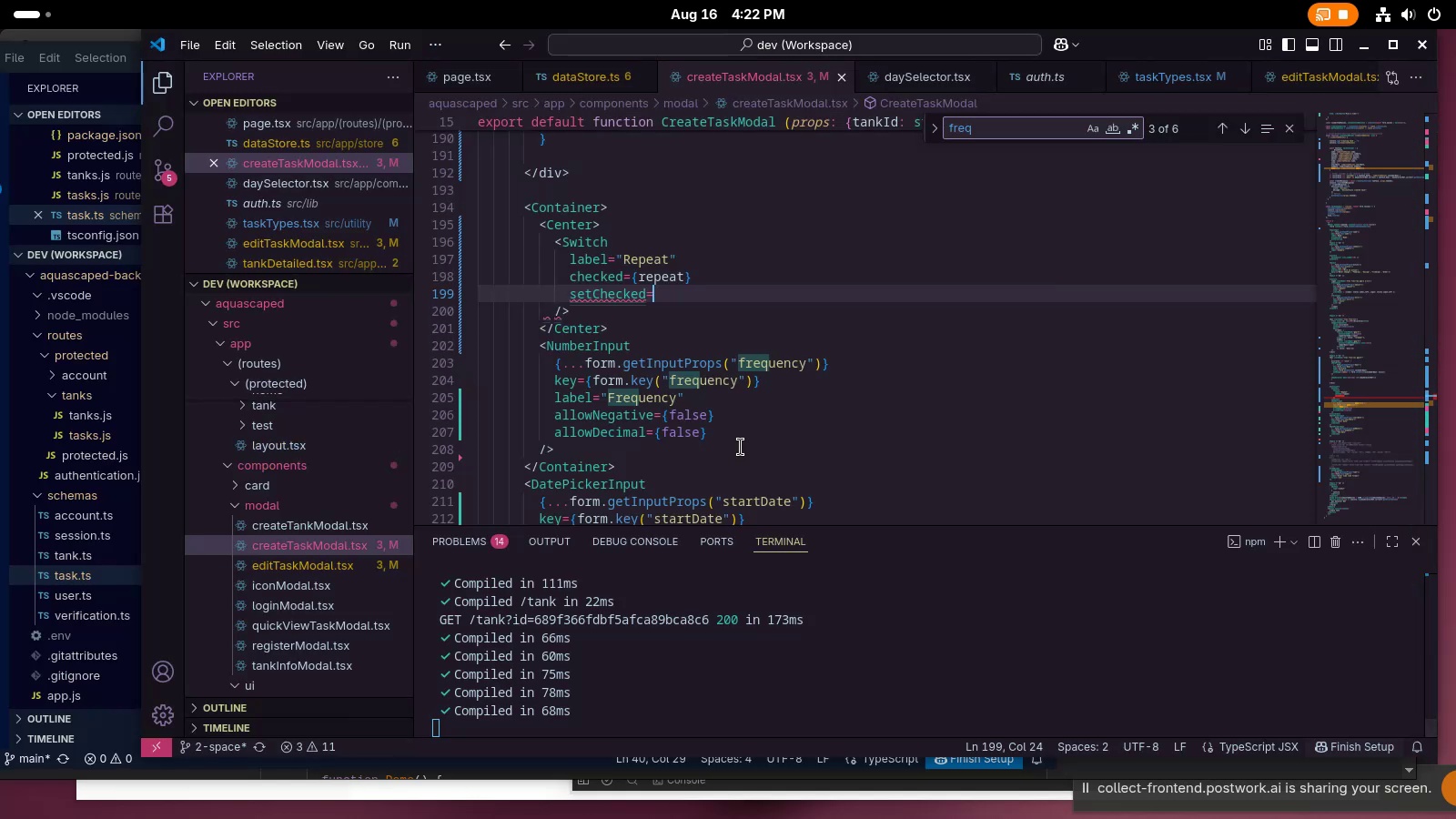 
key(Control+ControlLeft)
 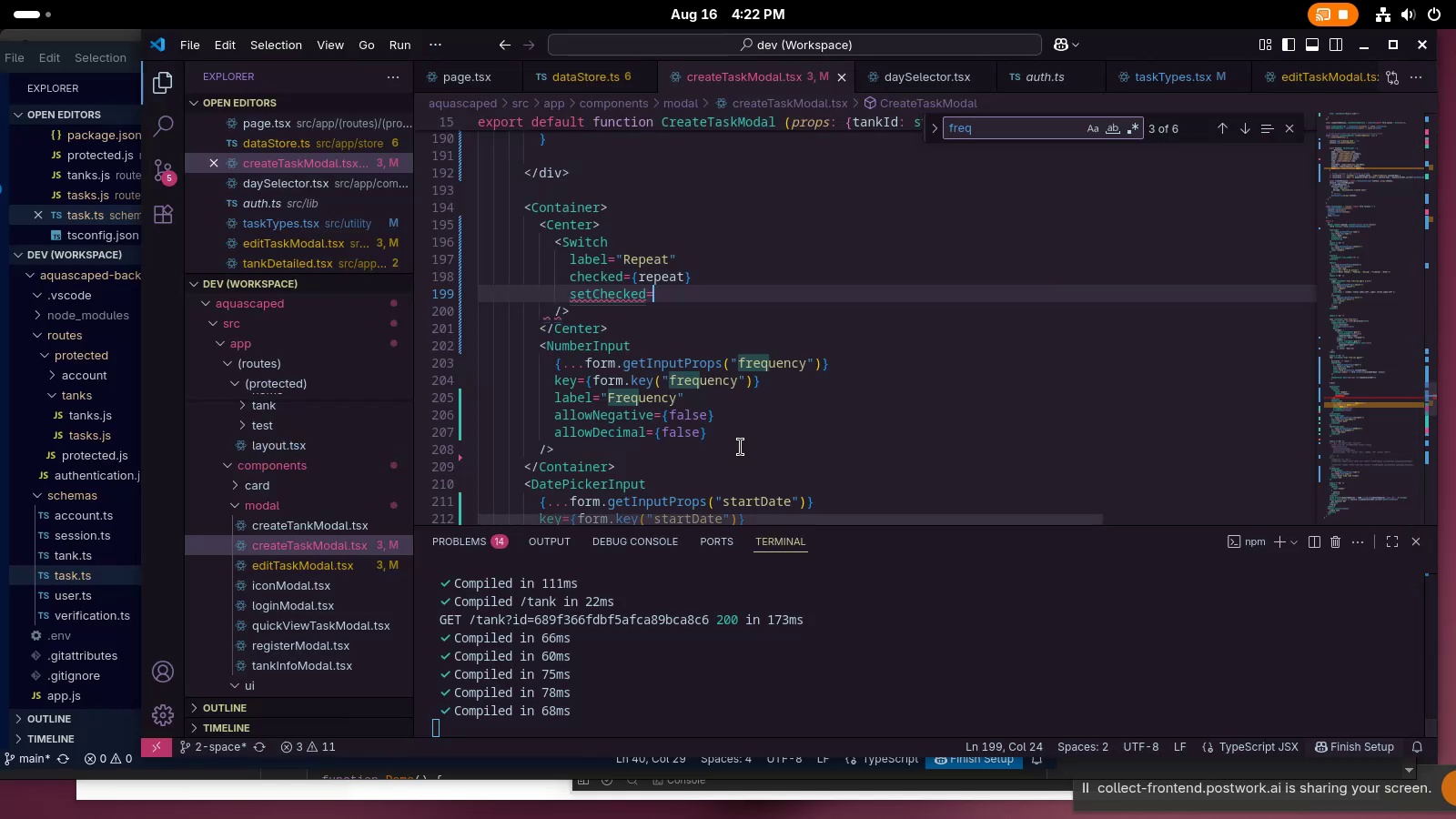 
key(Control+Backspace)
 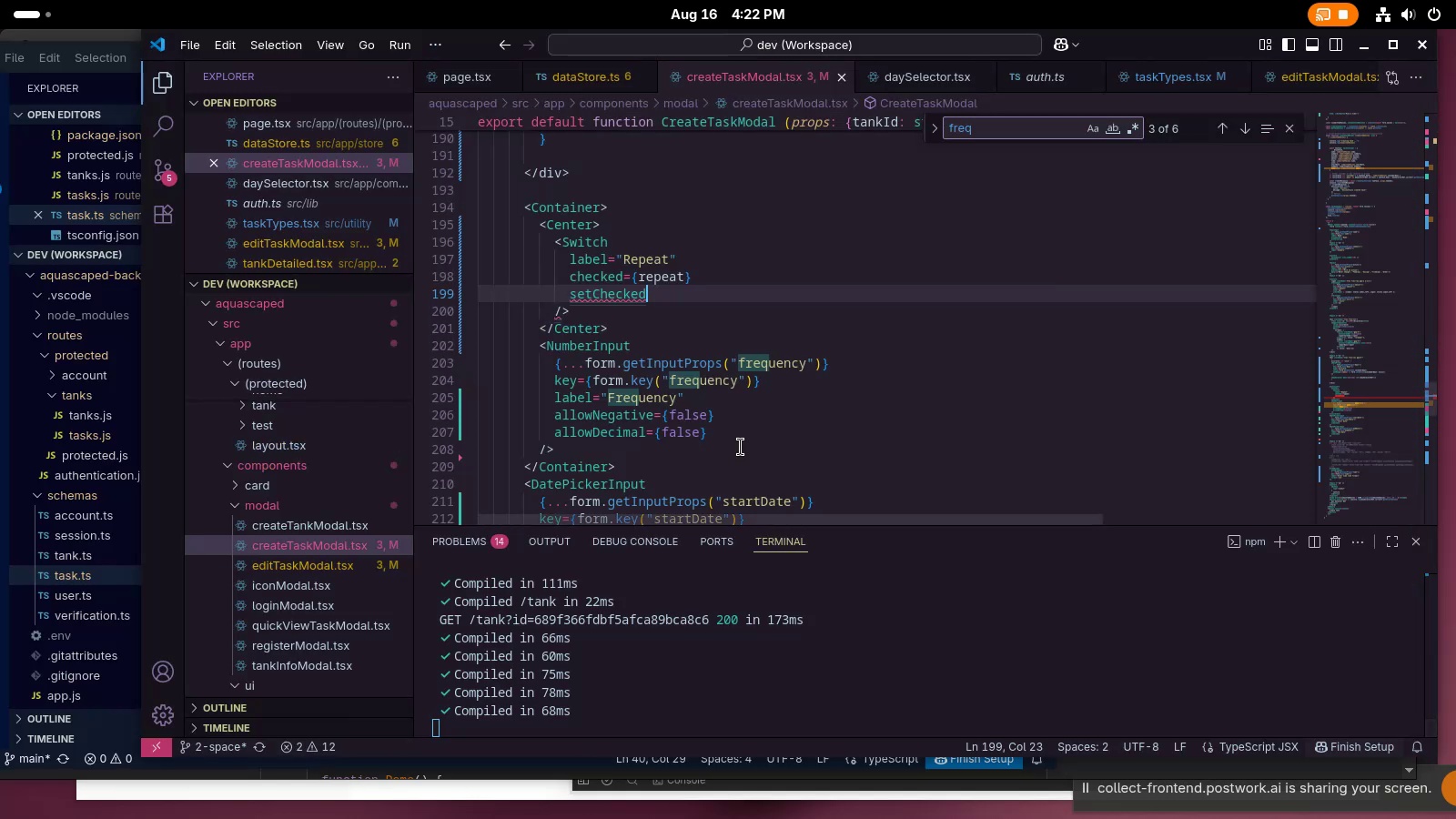 
key(O)
 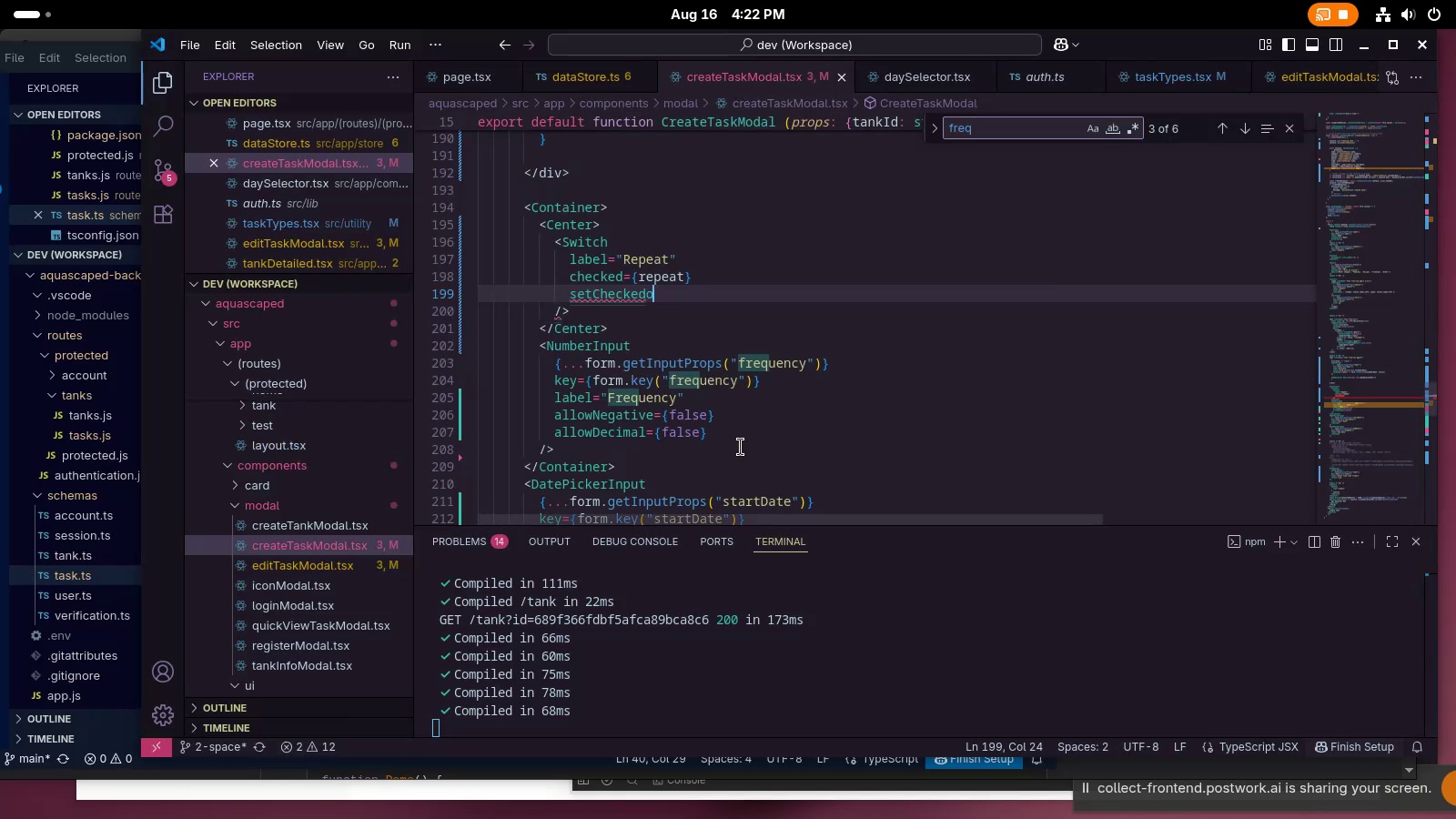 
key(Control+ControlLeft)
 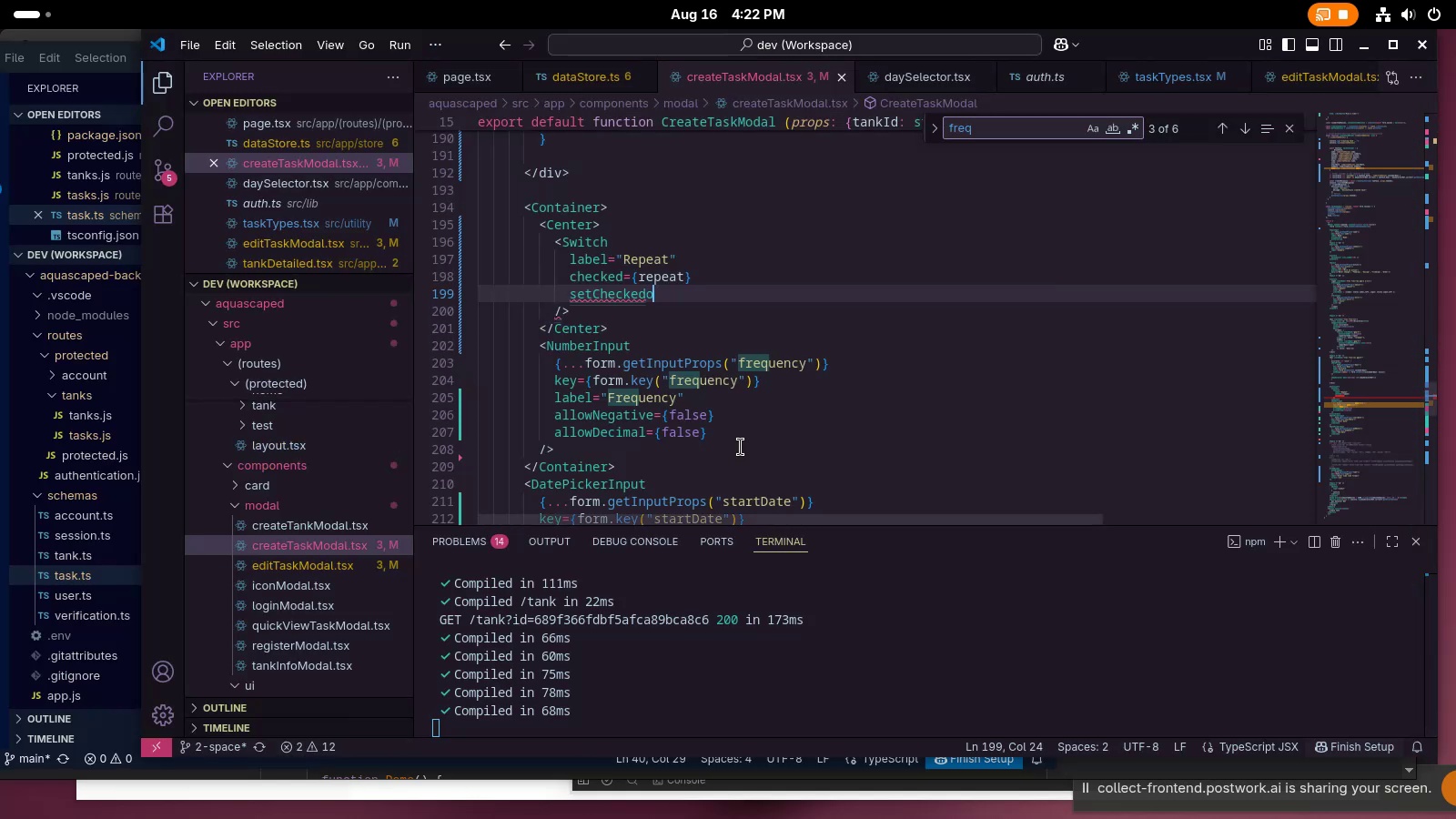 
key(Control+Backspace)
 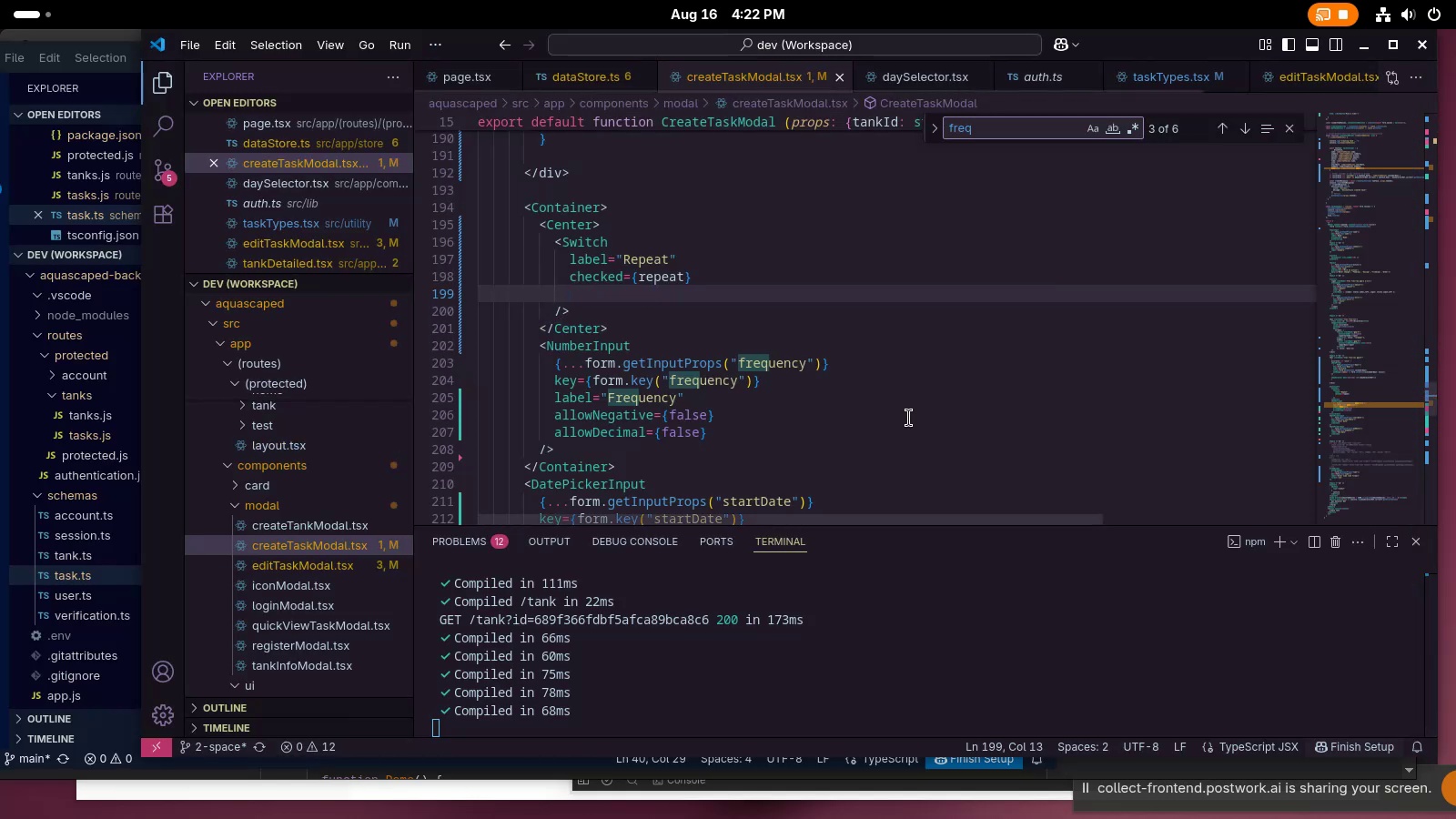 
key(Alt+AltLeft)
 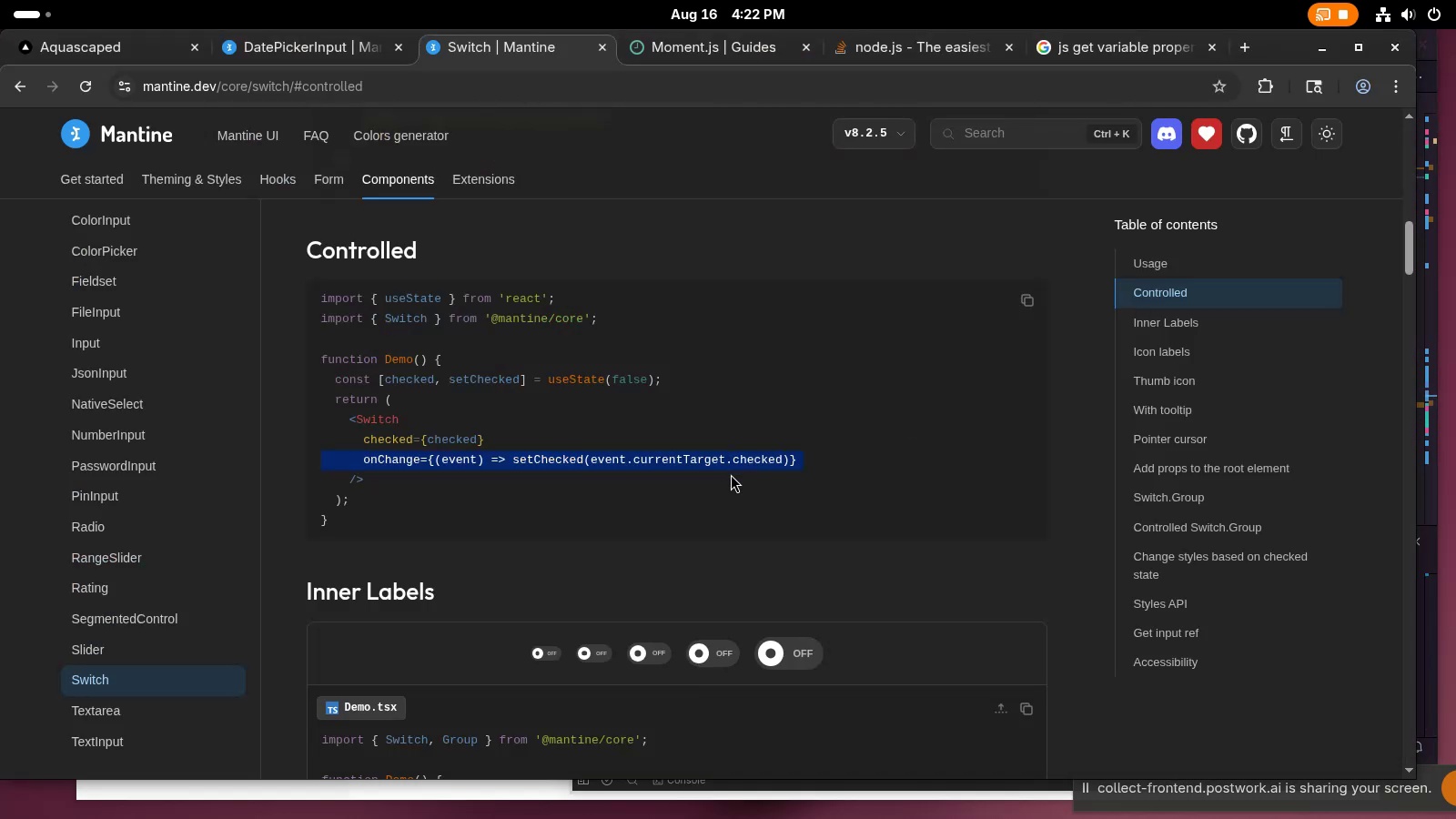 
key(Control+ControlLeft)
 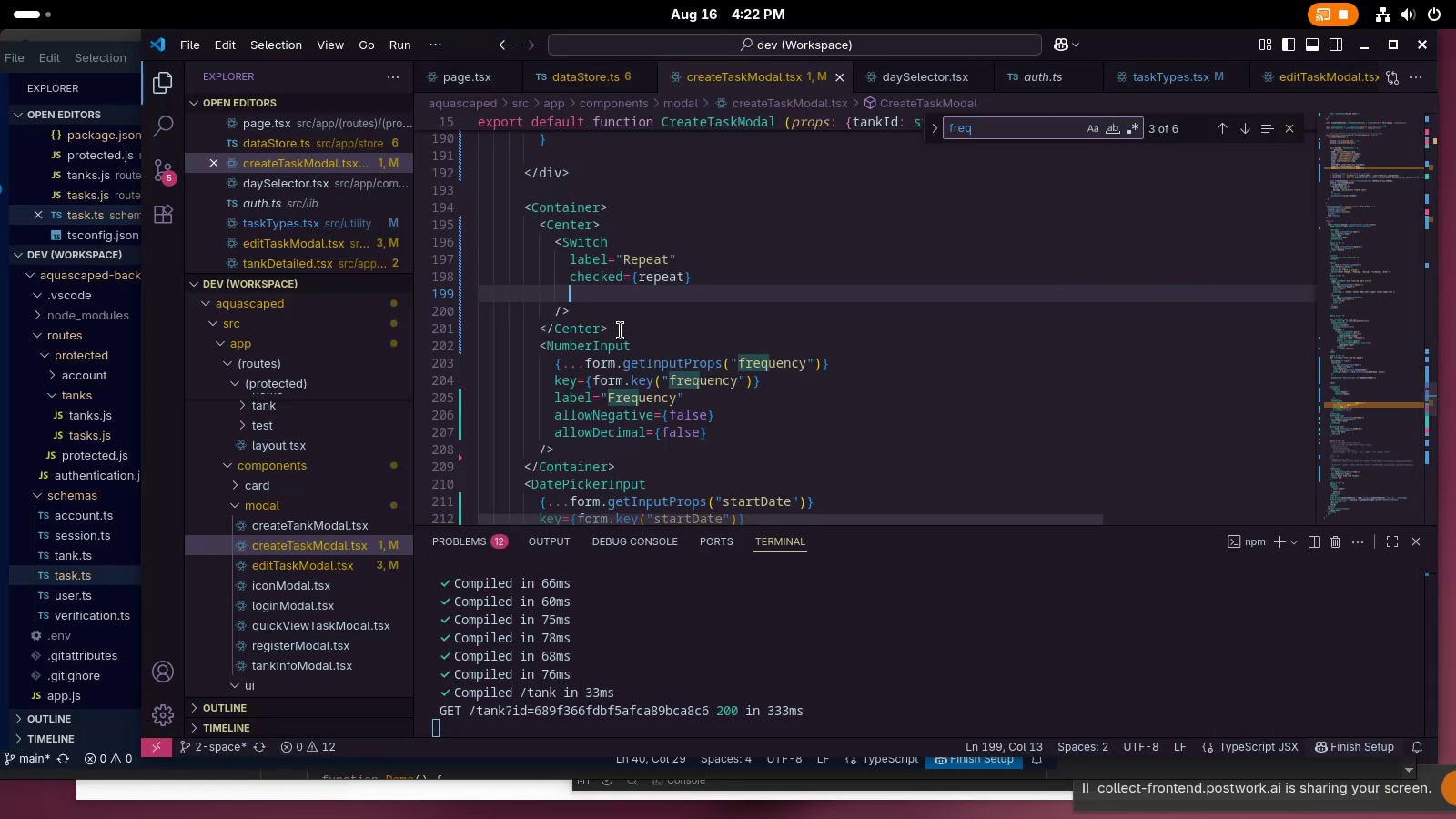 
key(Control+V)
 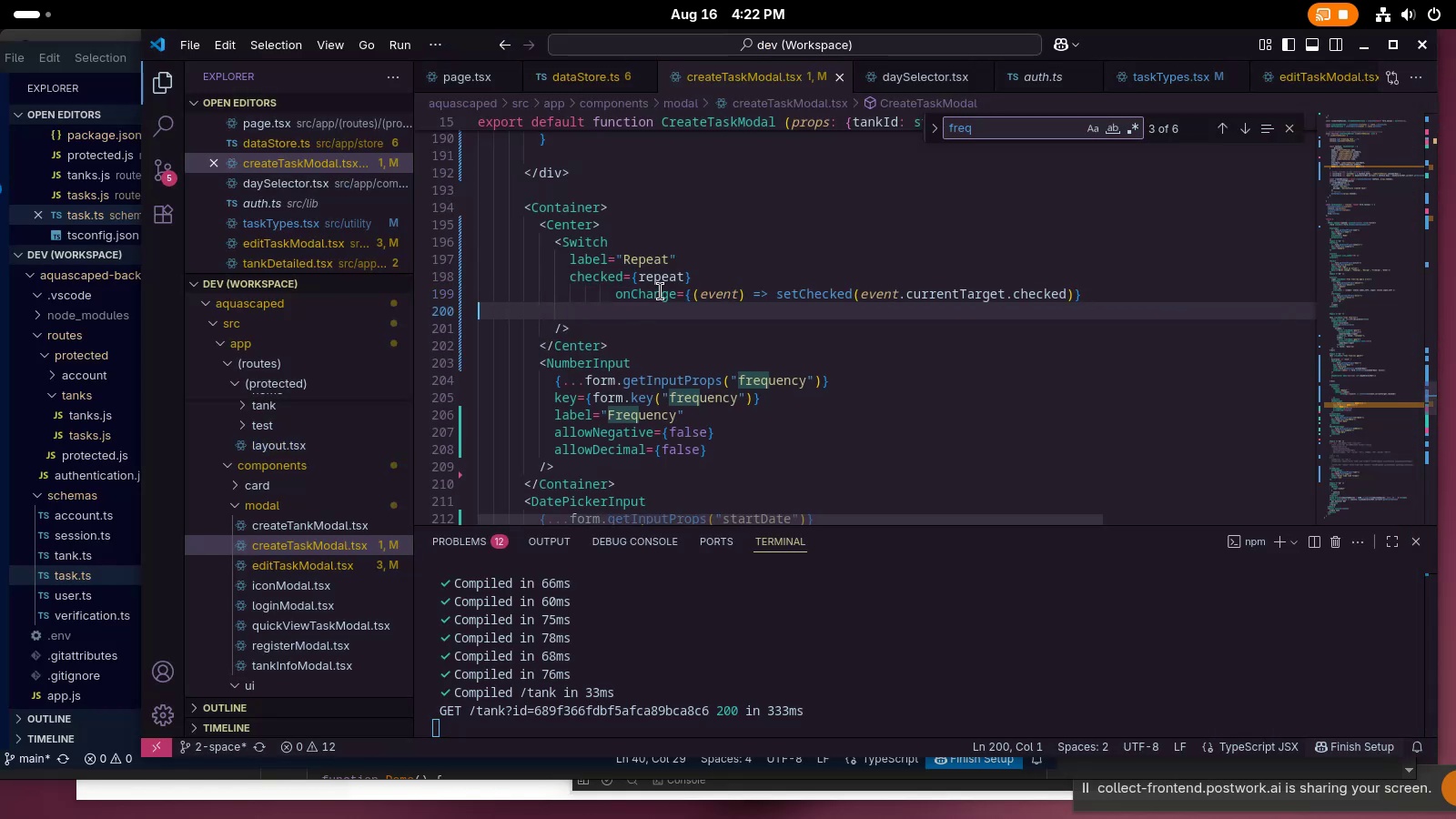 
left_click([661, 291])
 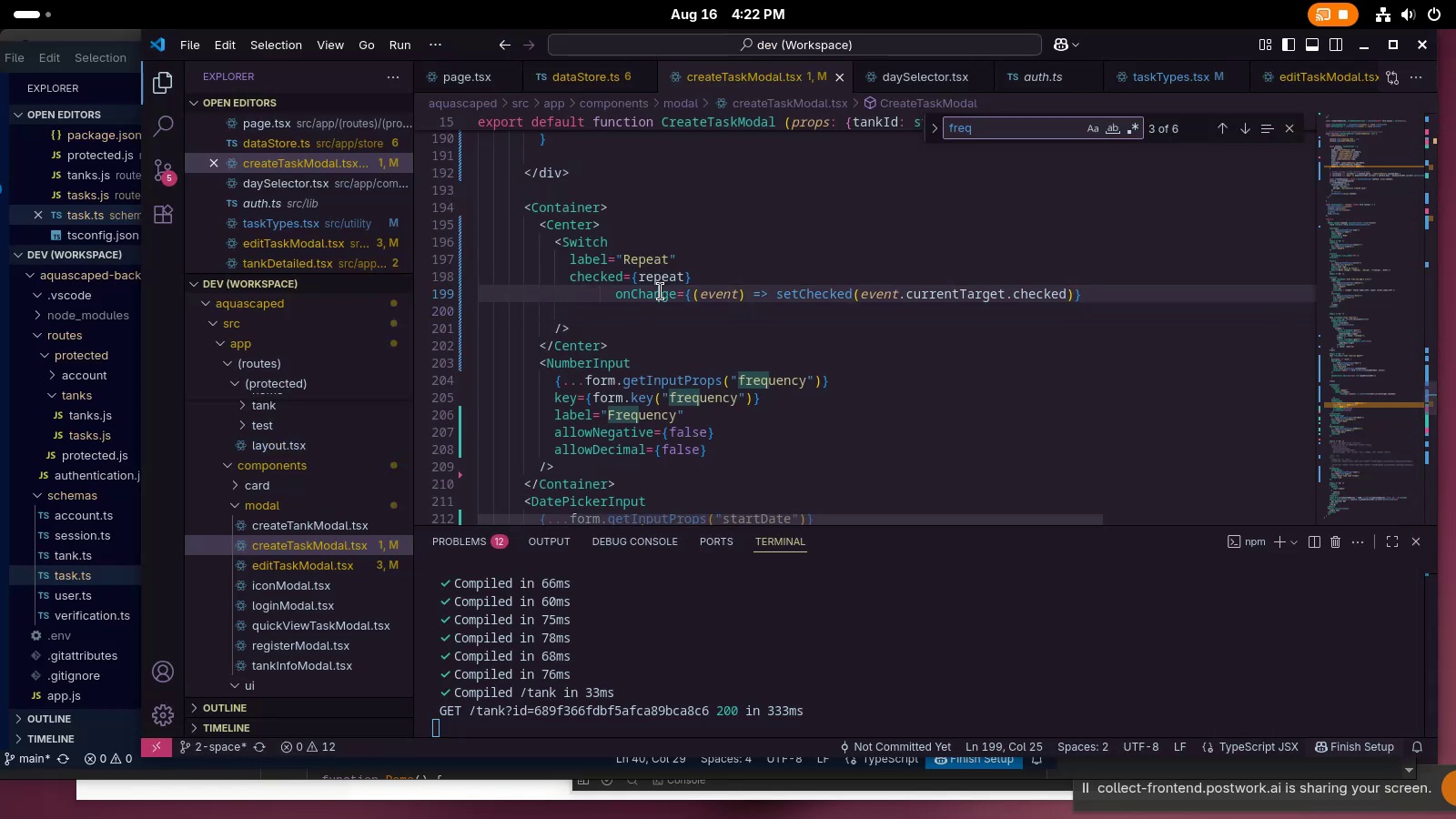 
key(Shift+Tab)
 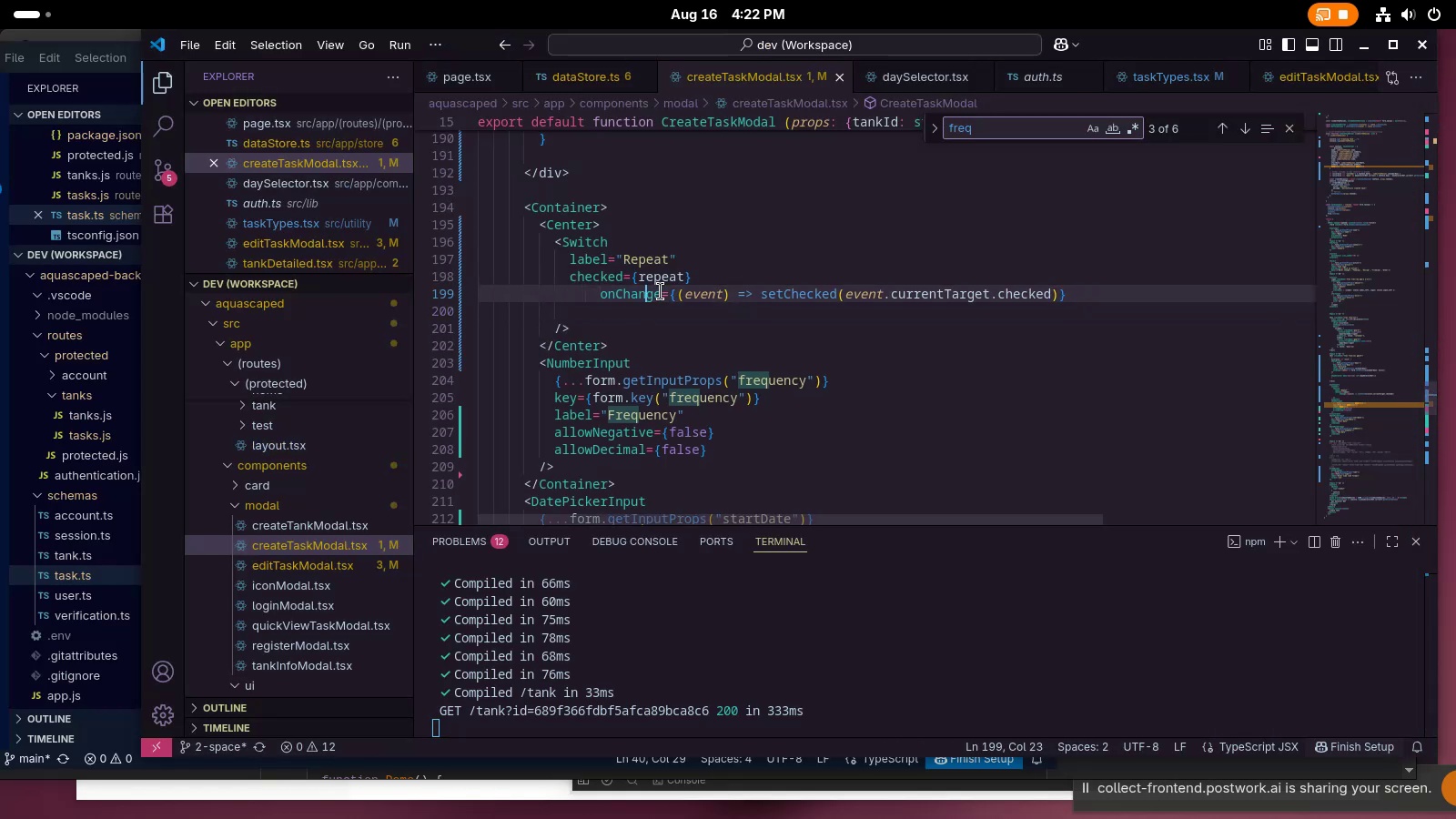 
key(Shift+Tab)
 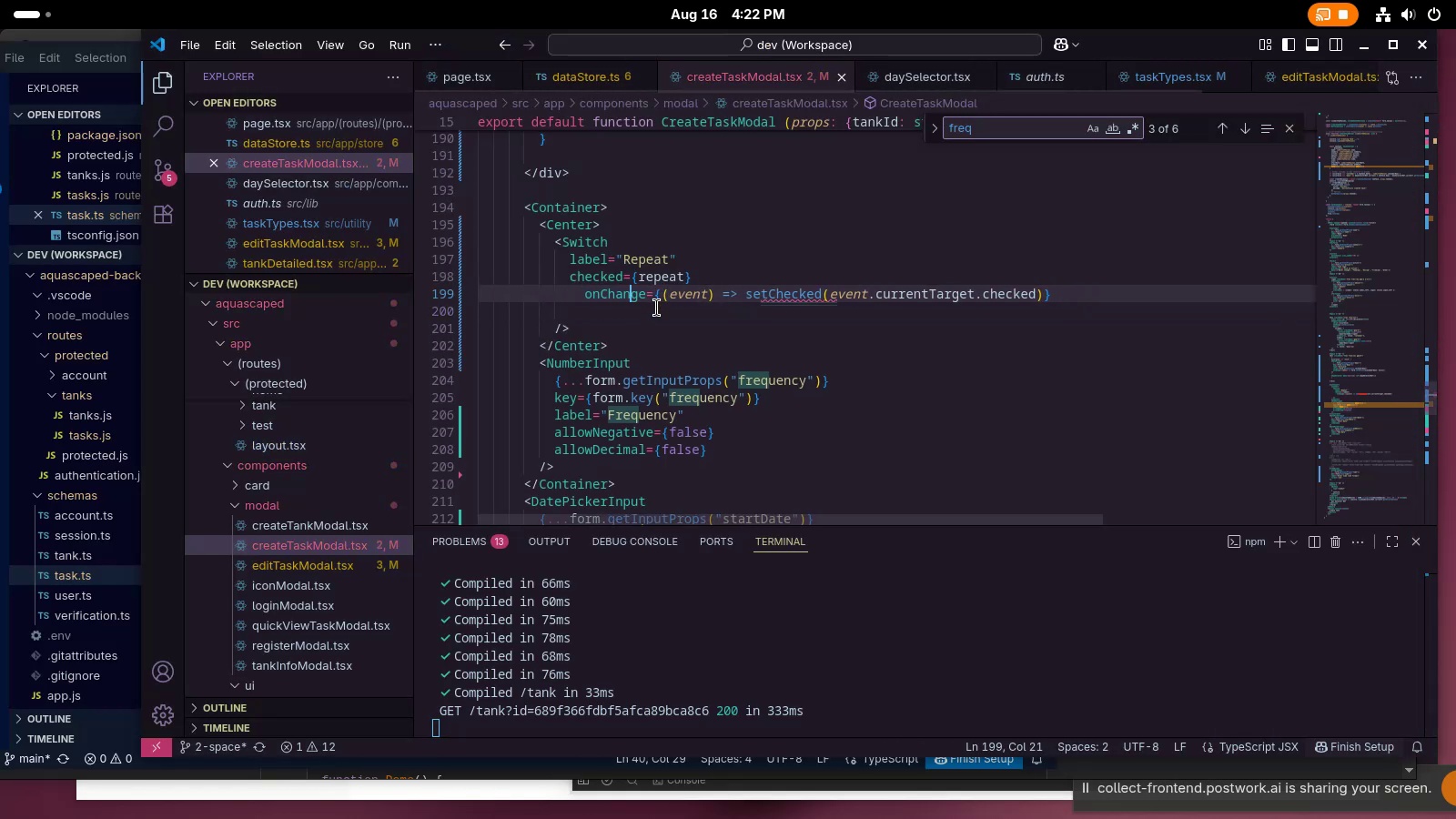 
left_click([656, 309])
 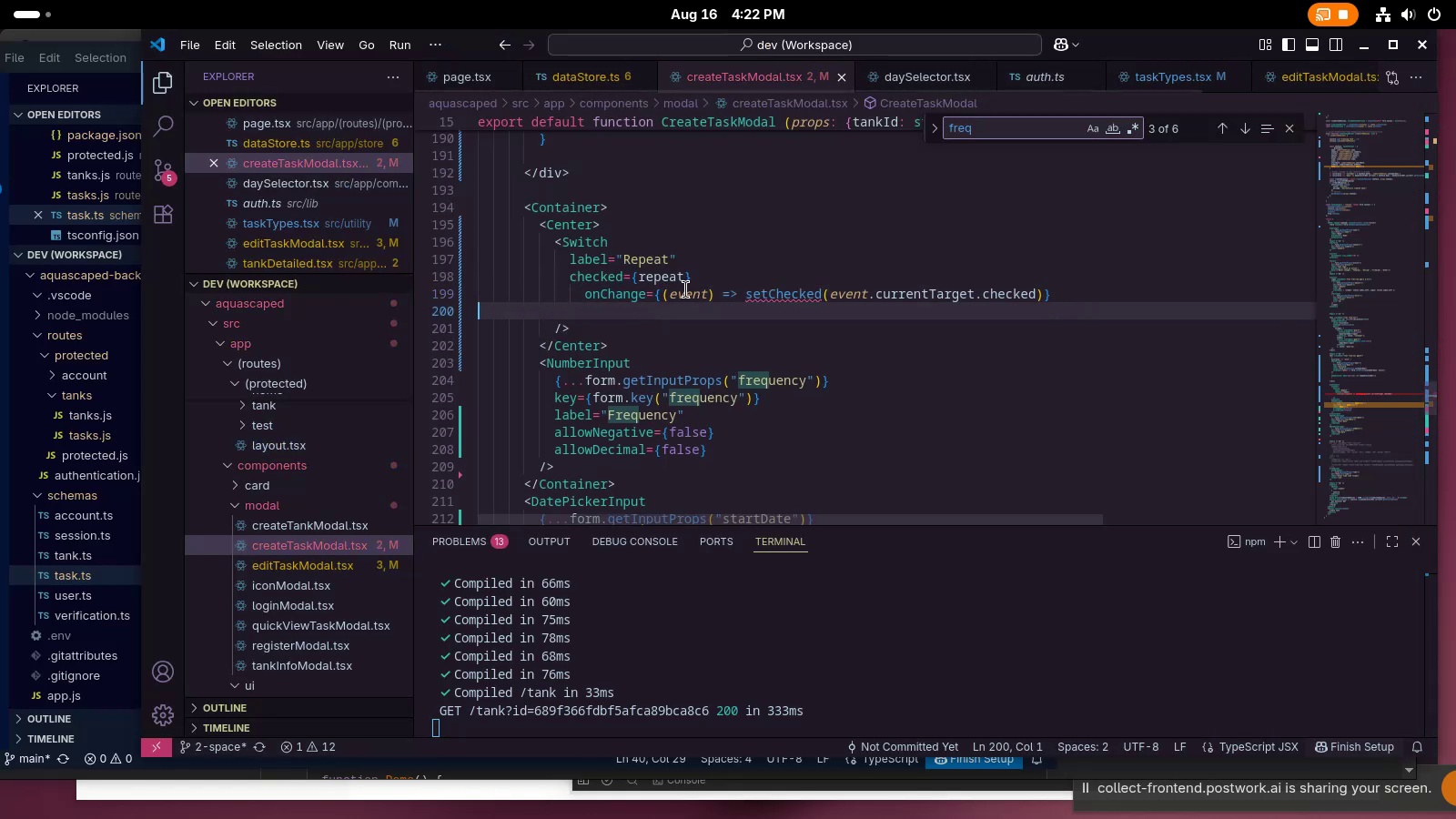 
left_click([694, 288])
 